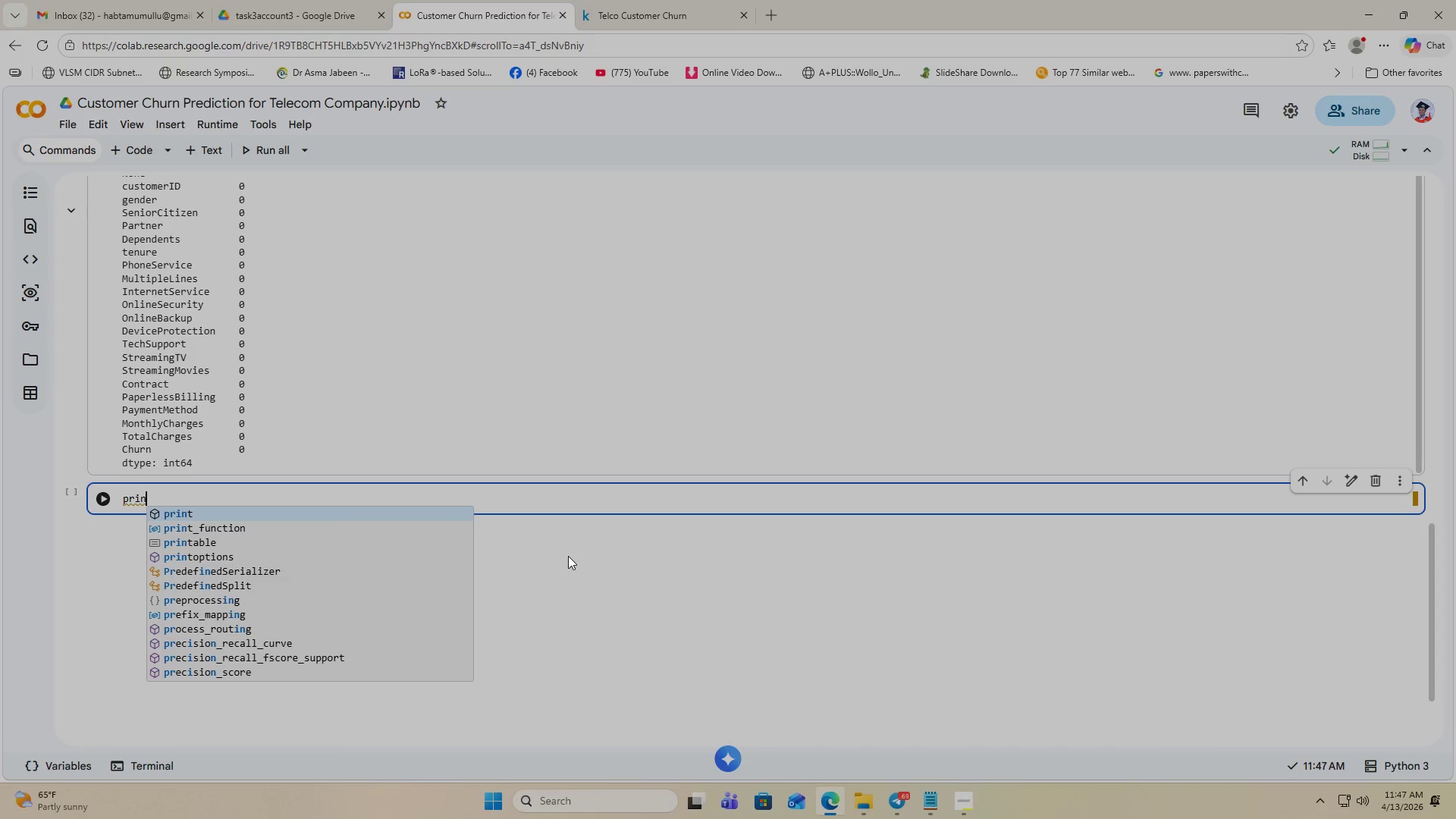 
key(Enter)
 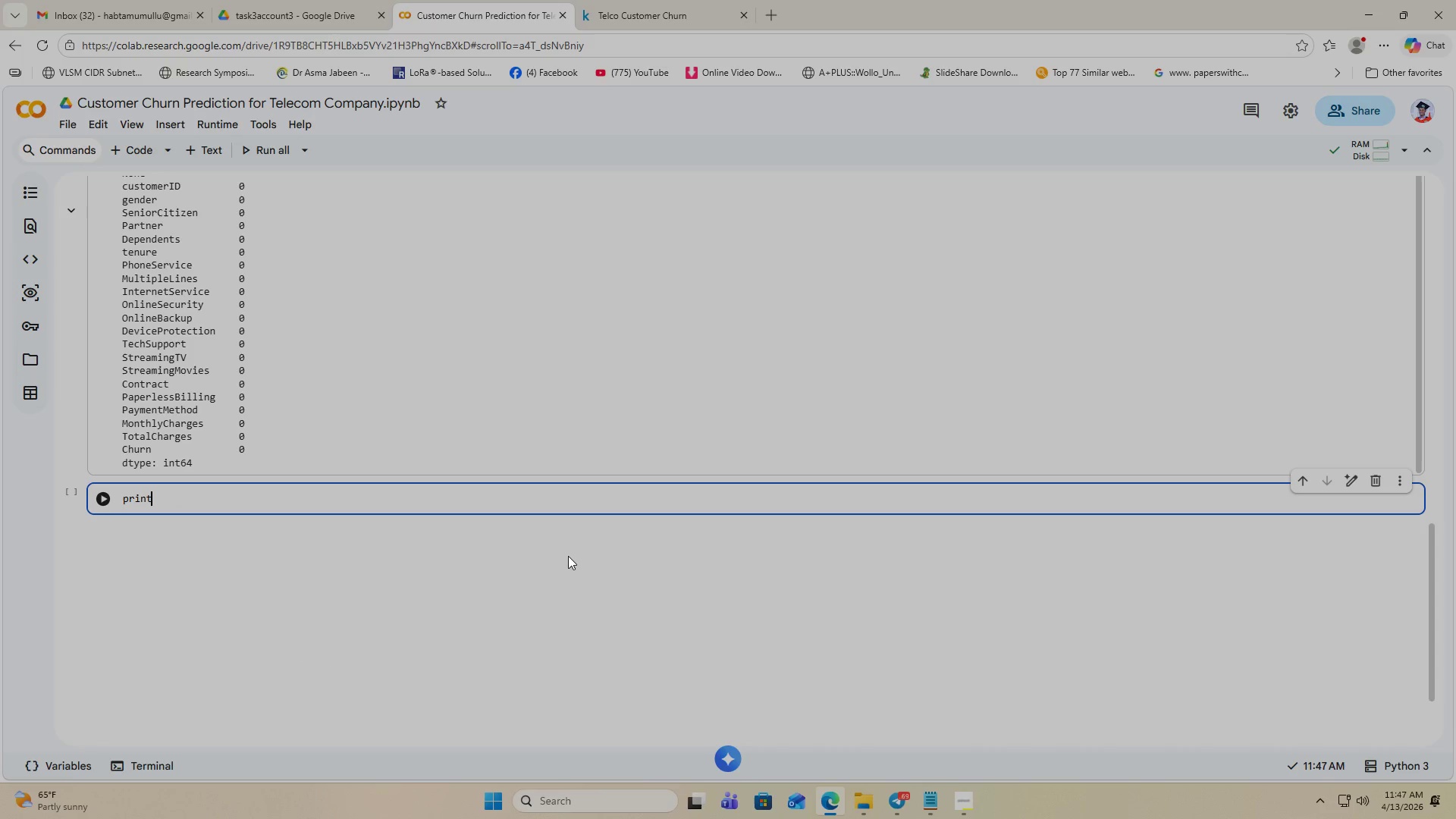 
key(Shift+9)
 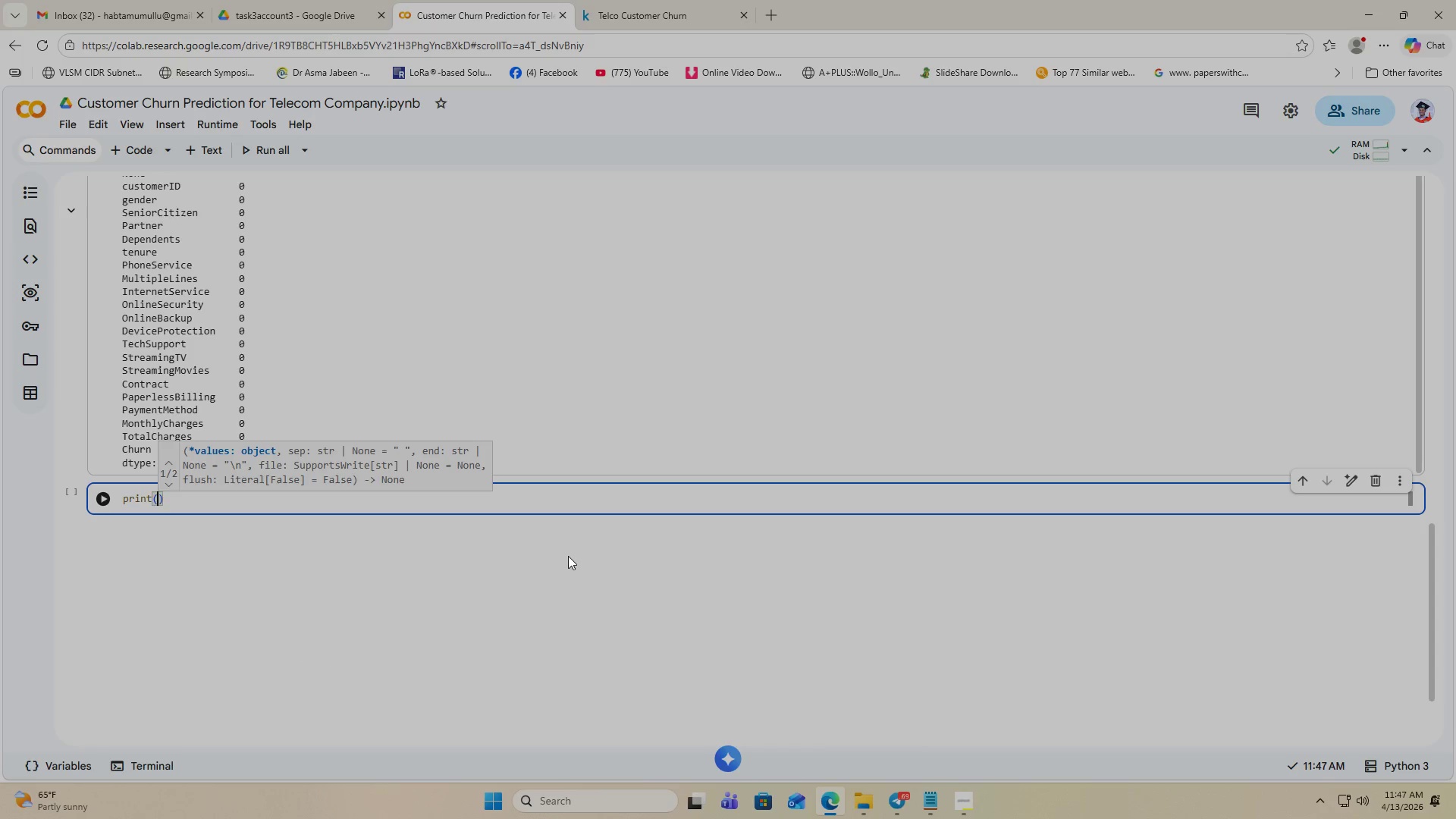 
key(Shift+Quote)
 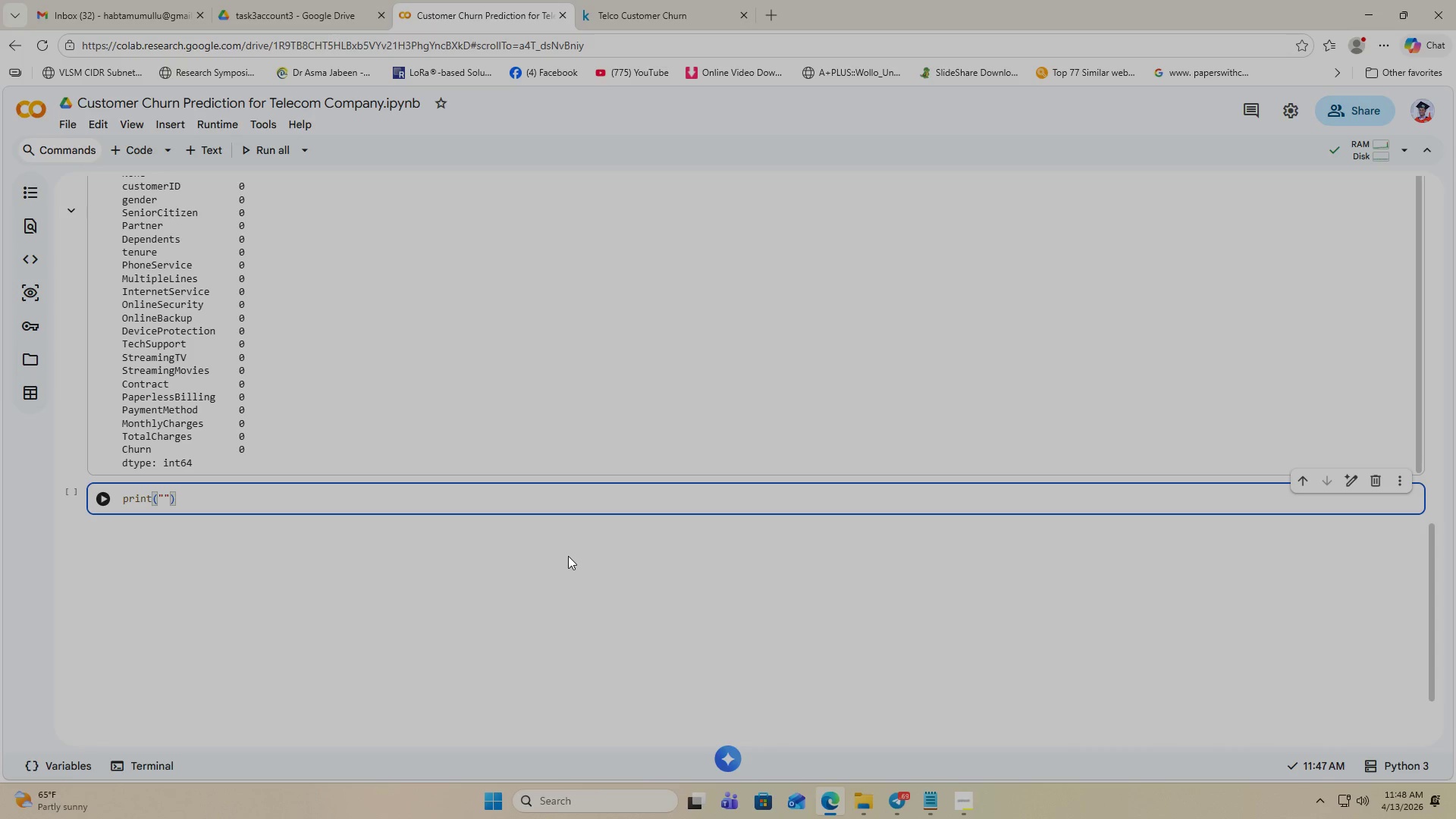 
type(')
key(Backspace)
type([Break]nSHAPE)
 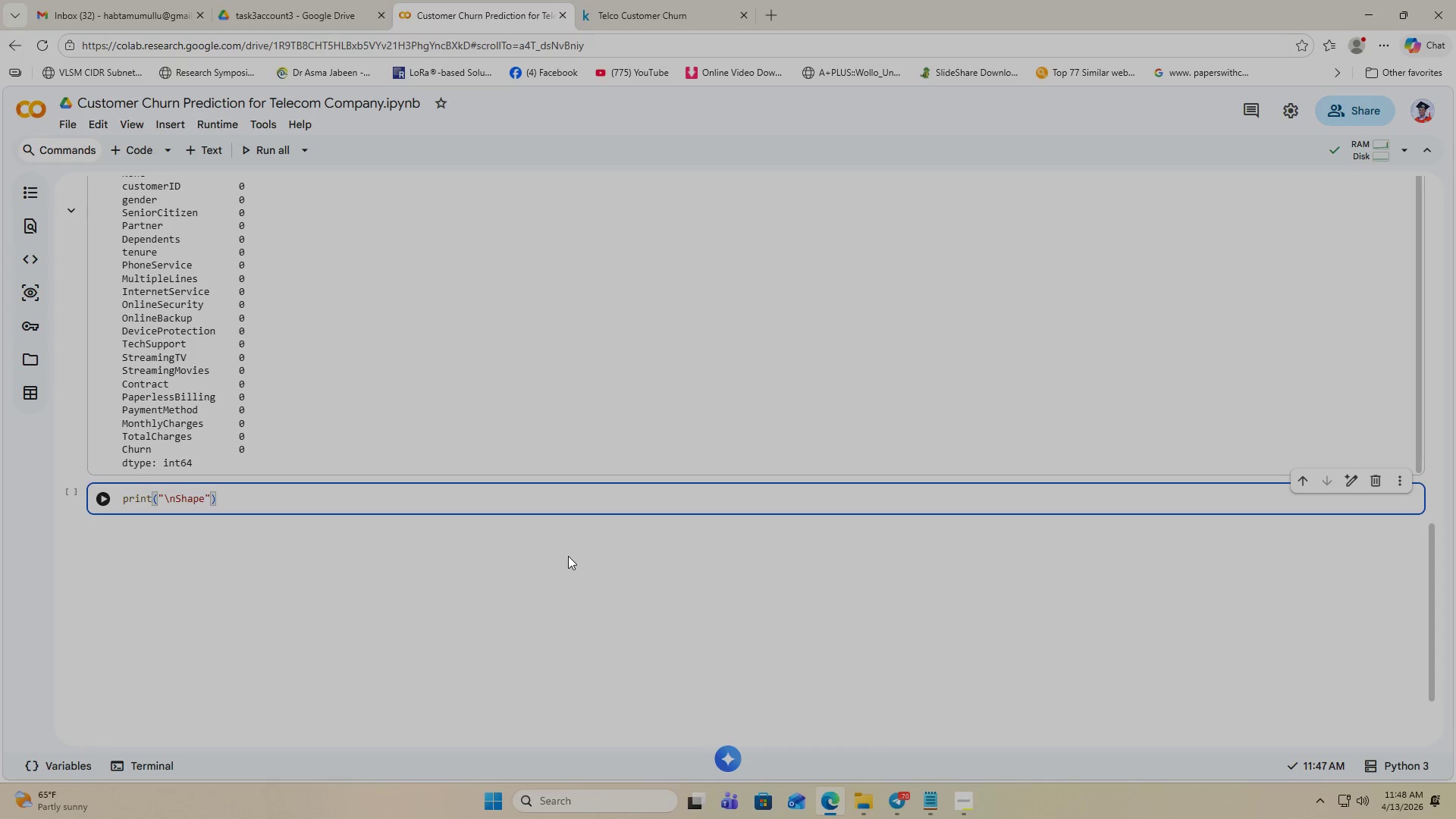 
key(Shift+ArrowRight)
 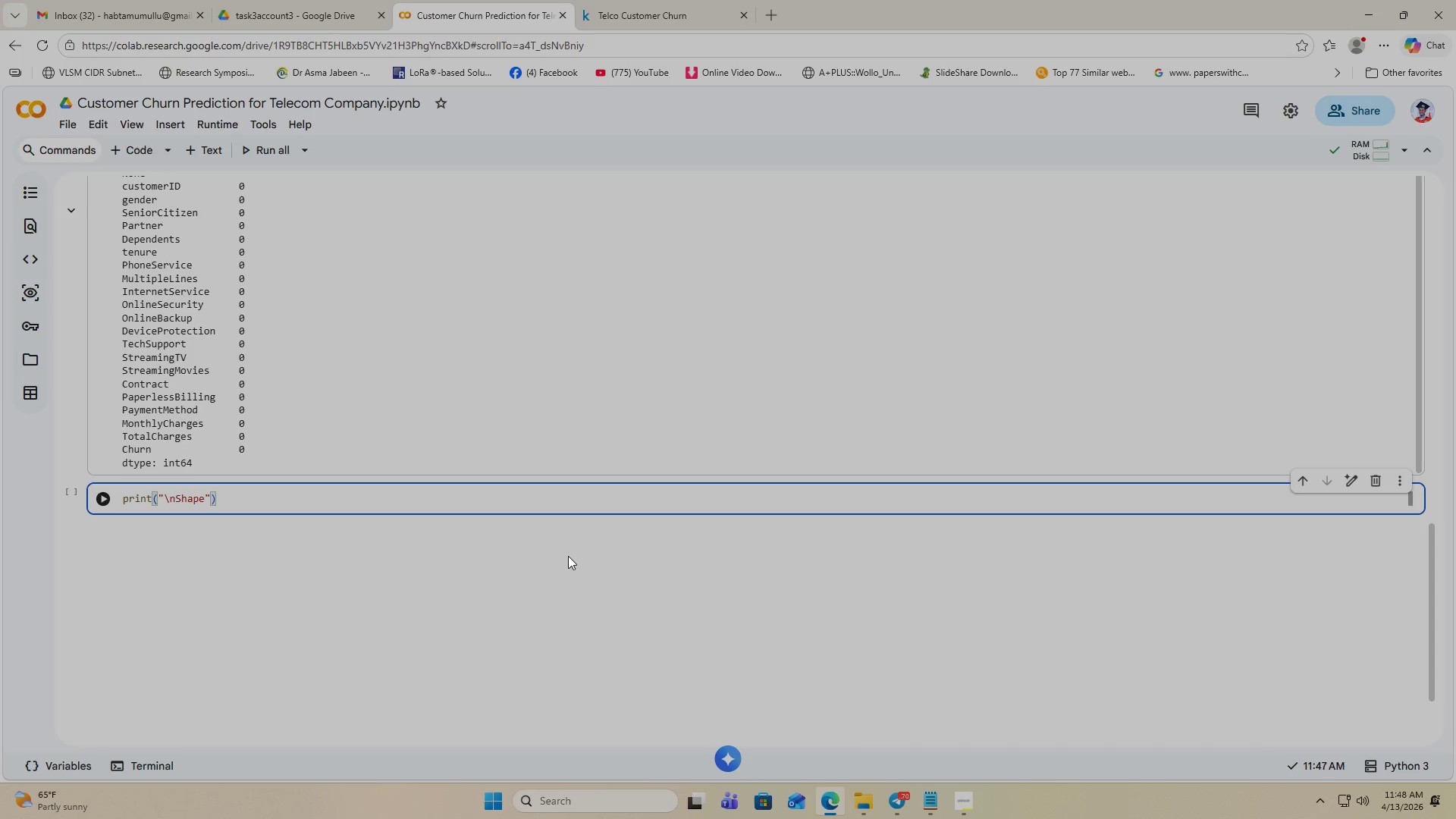 
key(Shift+Comma)
 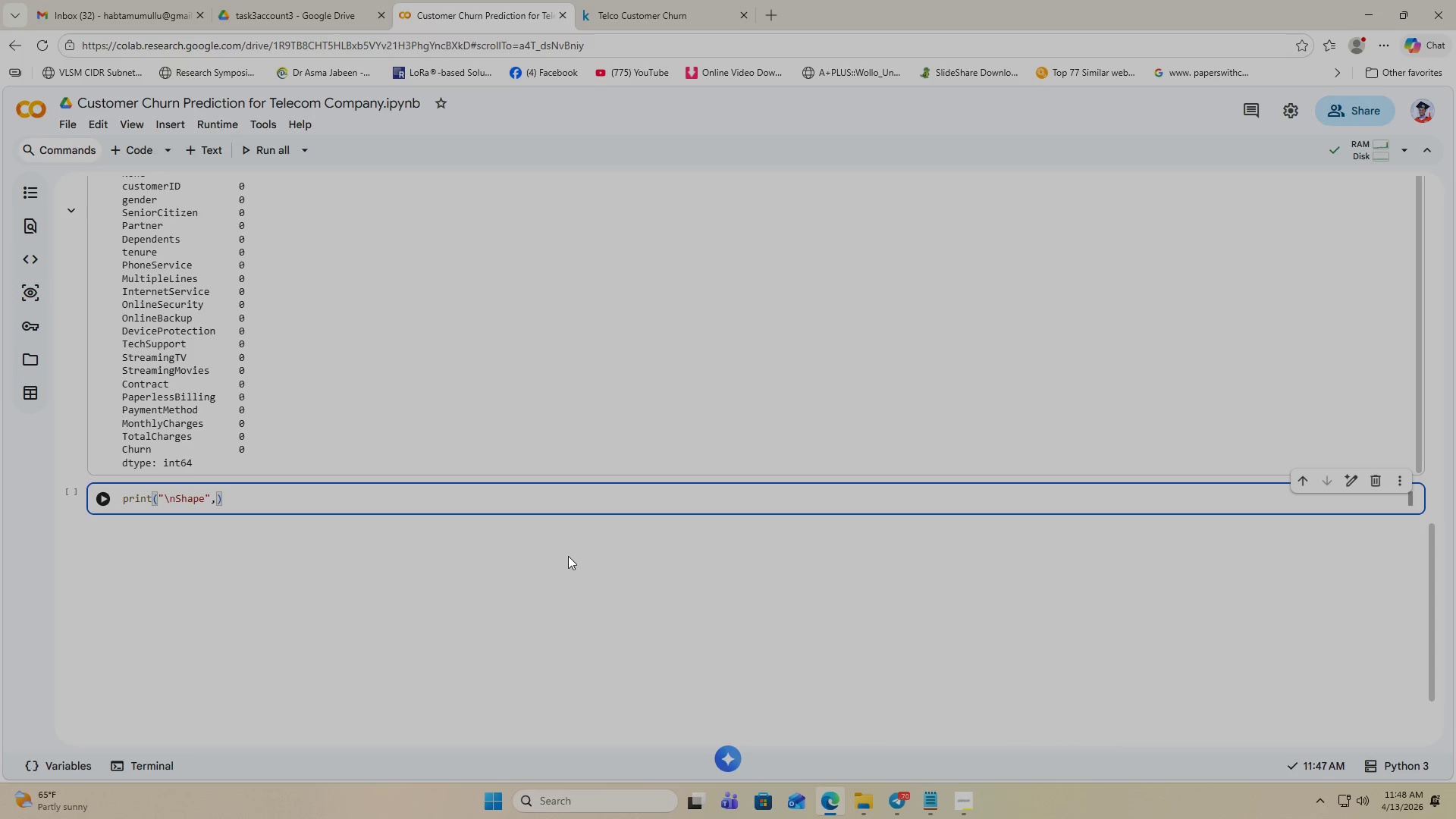 
key(Shift+Space)
 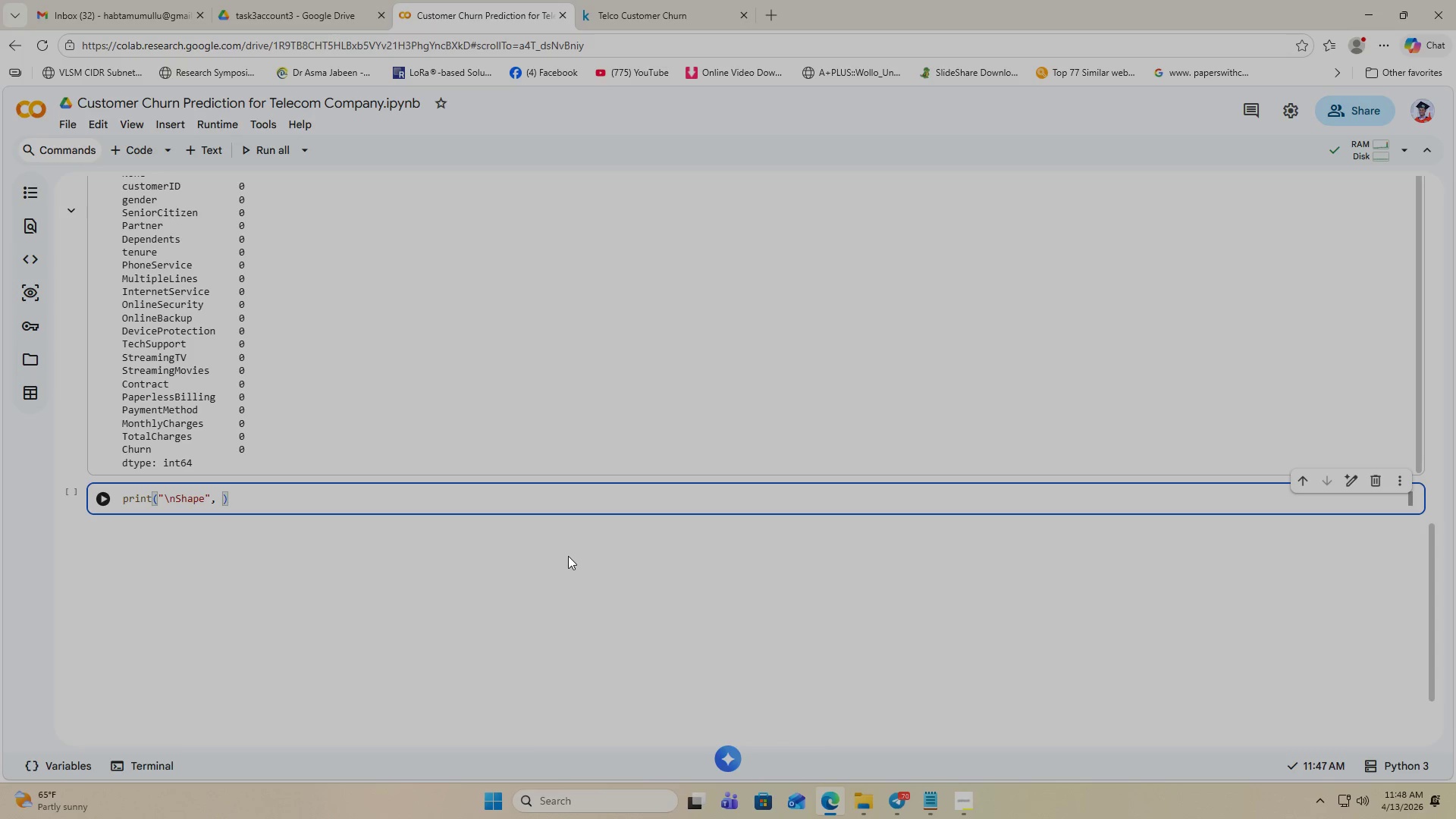 
key(Control+Shift+V)
 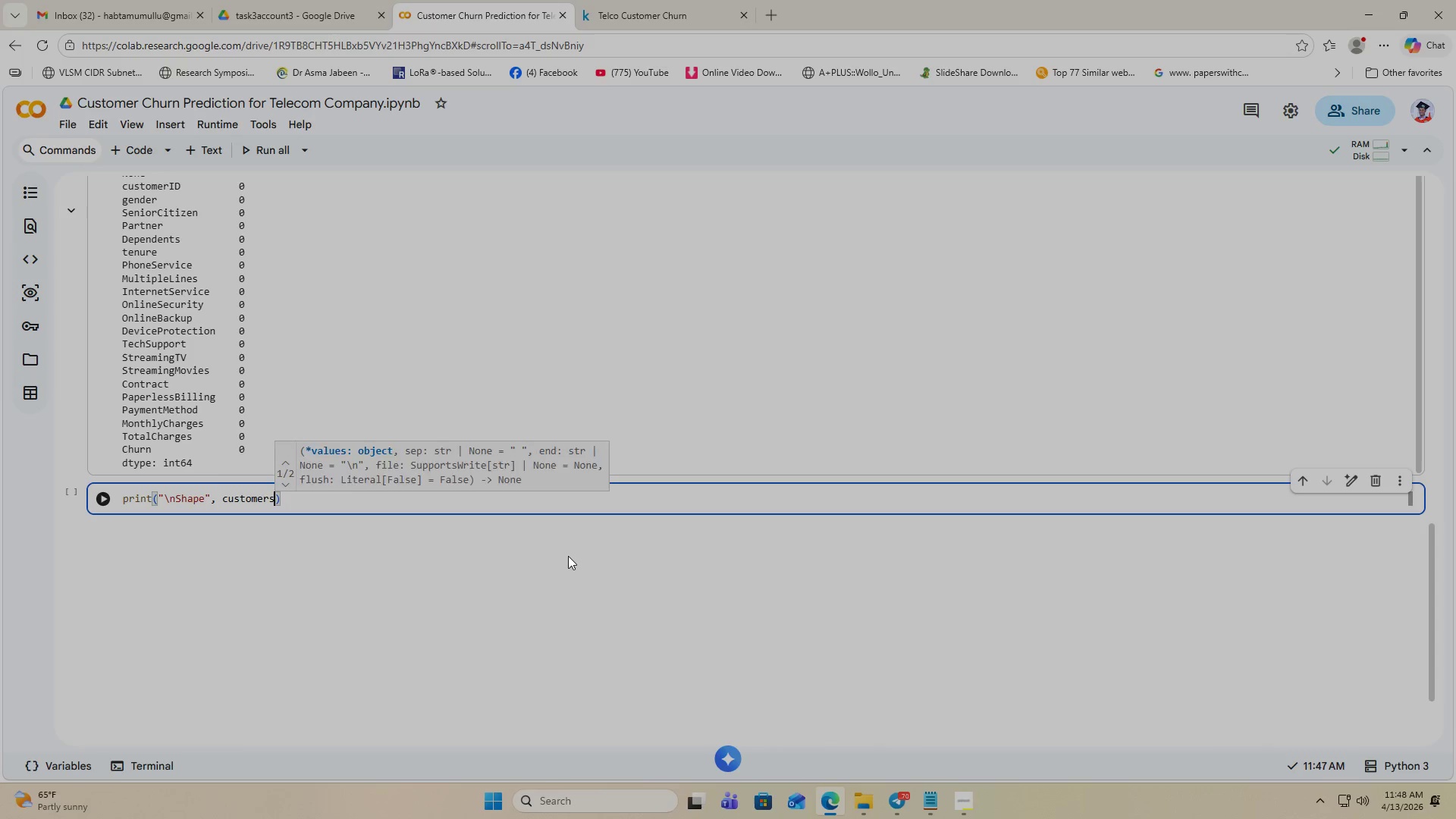 
type(>SHAPE)
 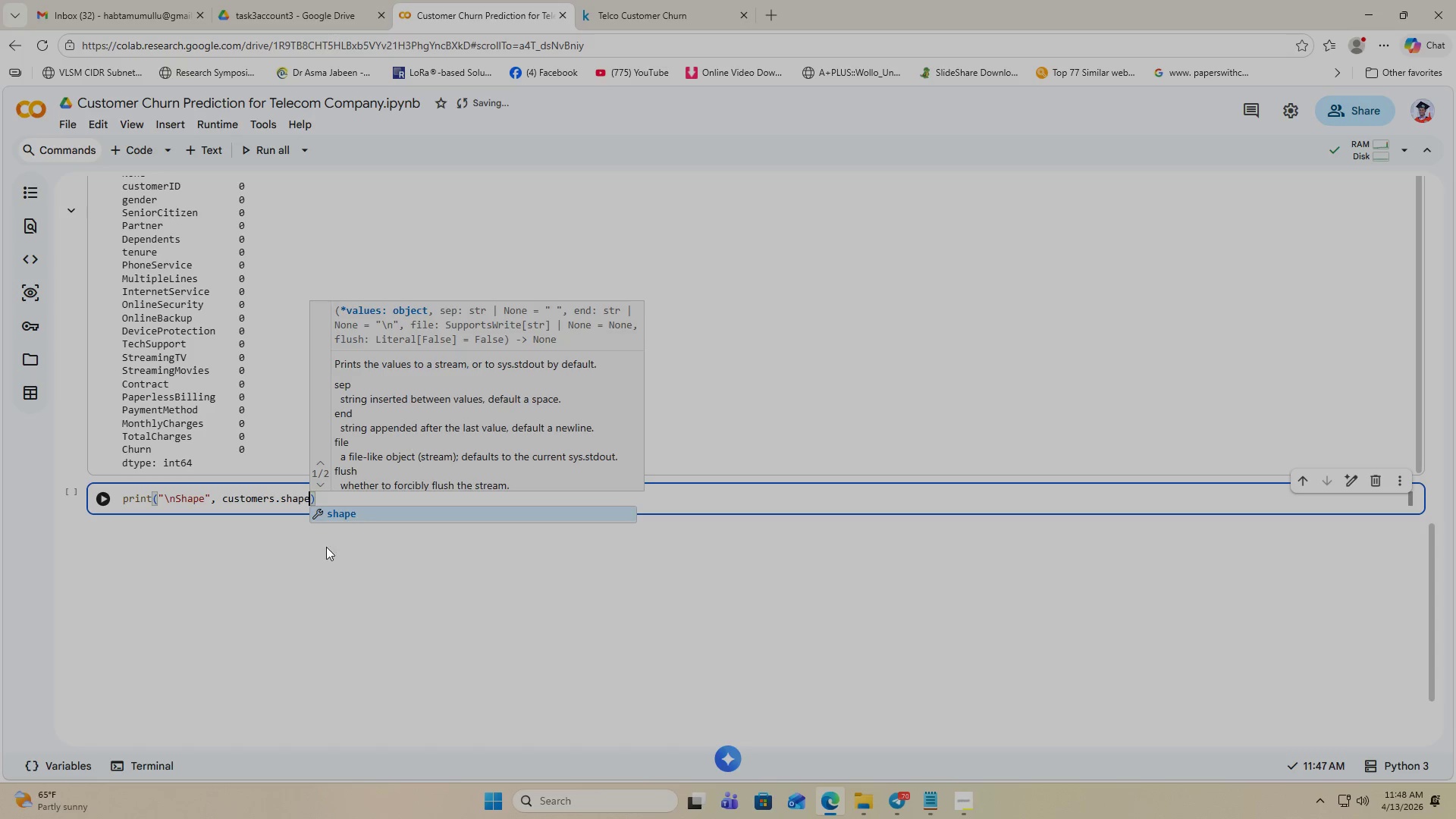 
left_click([240, 535])
 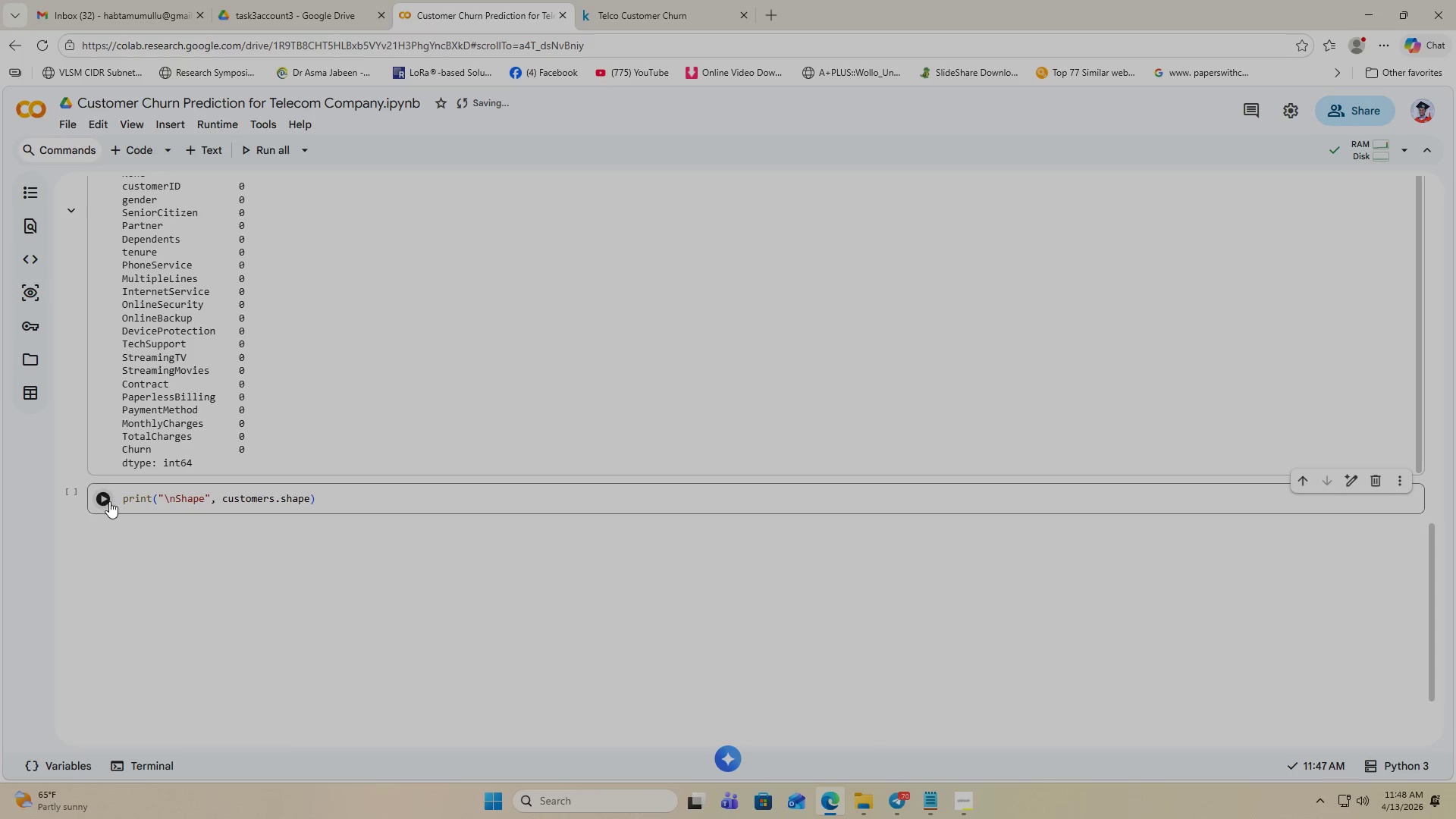 
left_click([105, 502])
 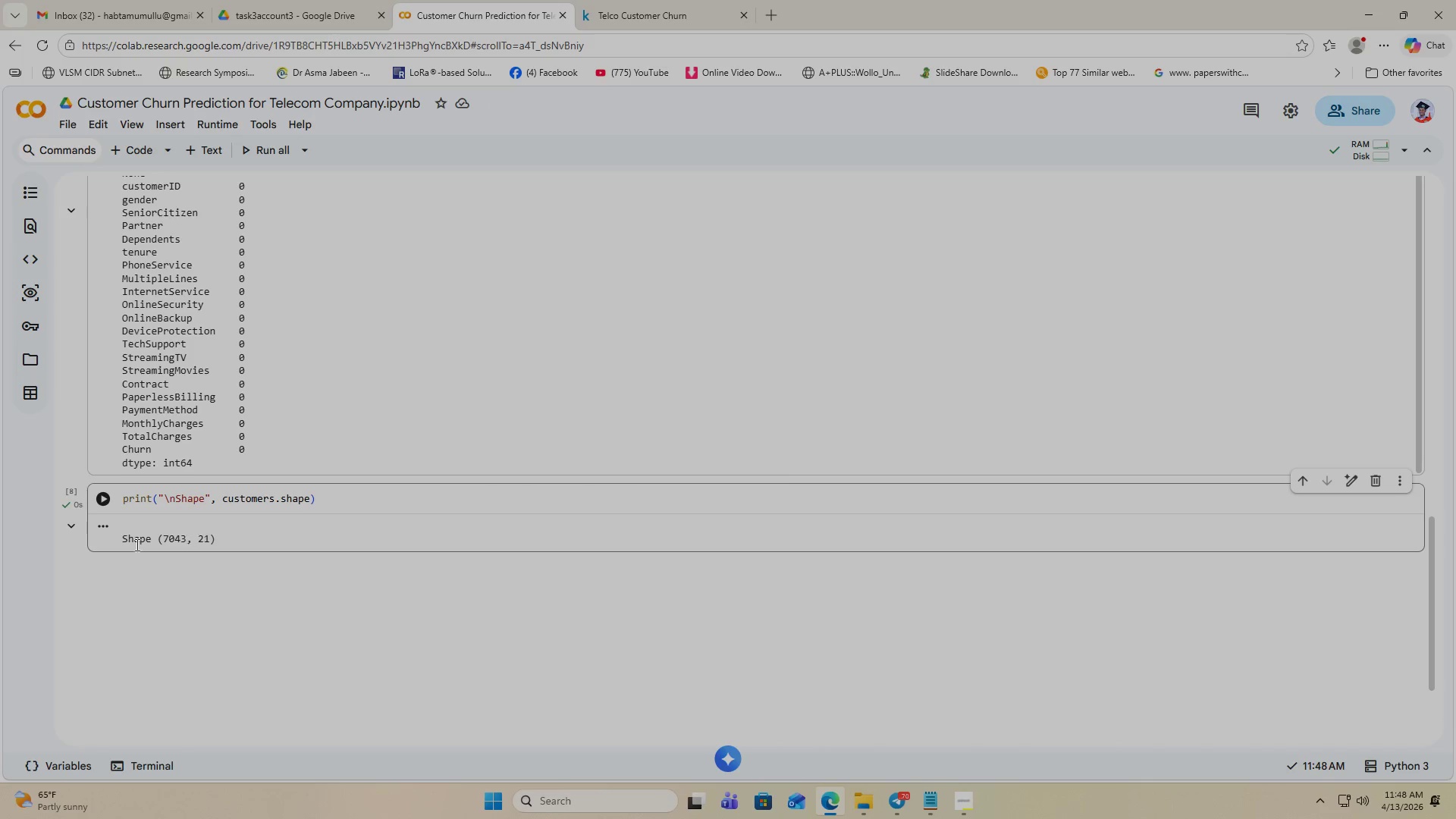 
left_click_drag(start_coordinate=[162, 535], to_coordinate=[226, 533])
 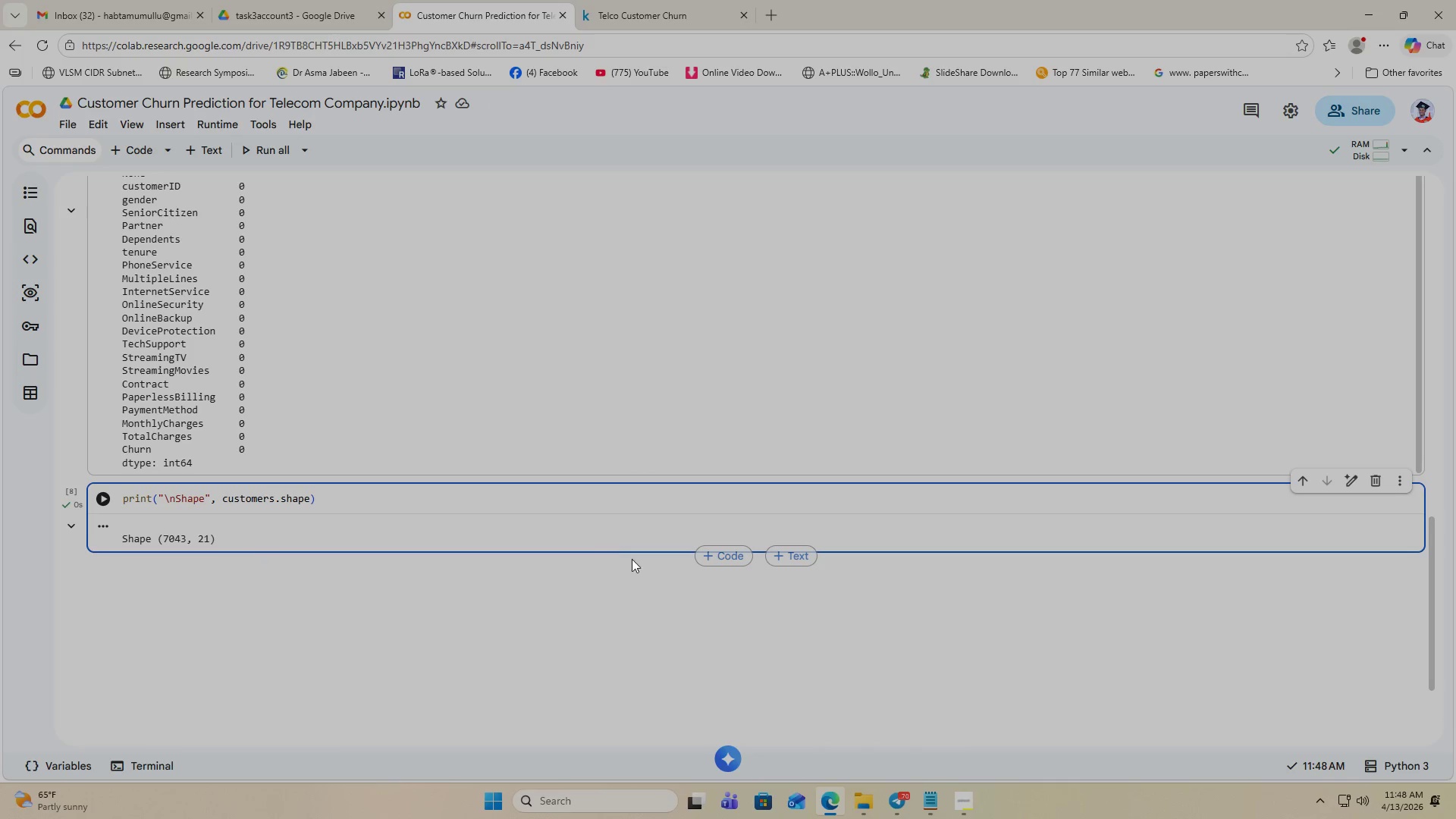 
left_click([715, 560])
 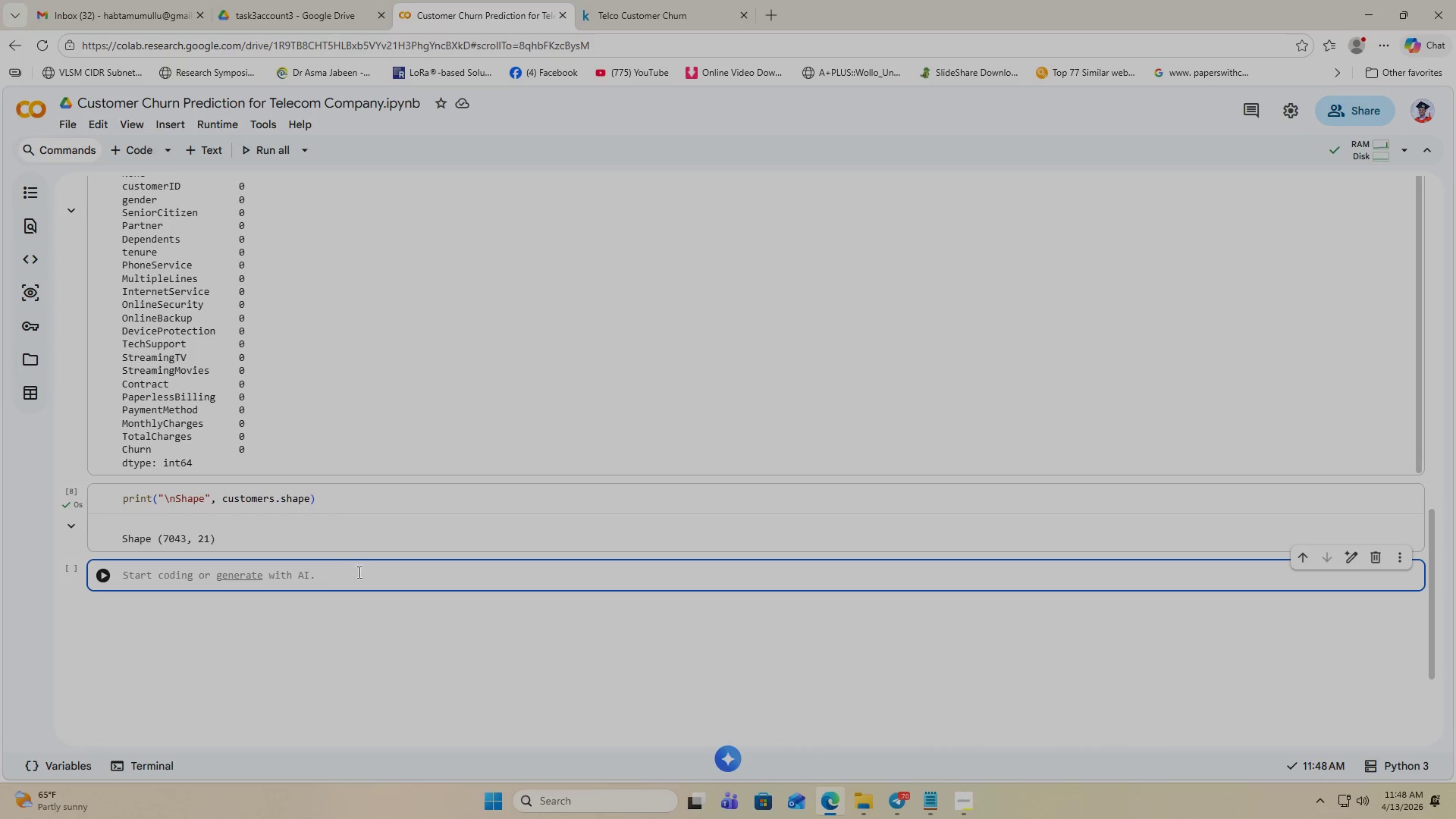 
wait(11.81)
 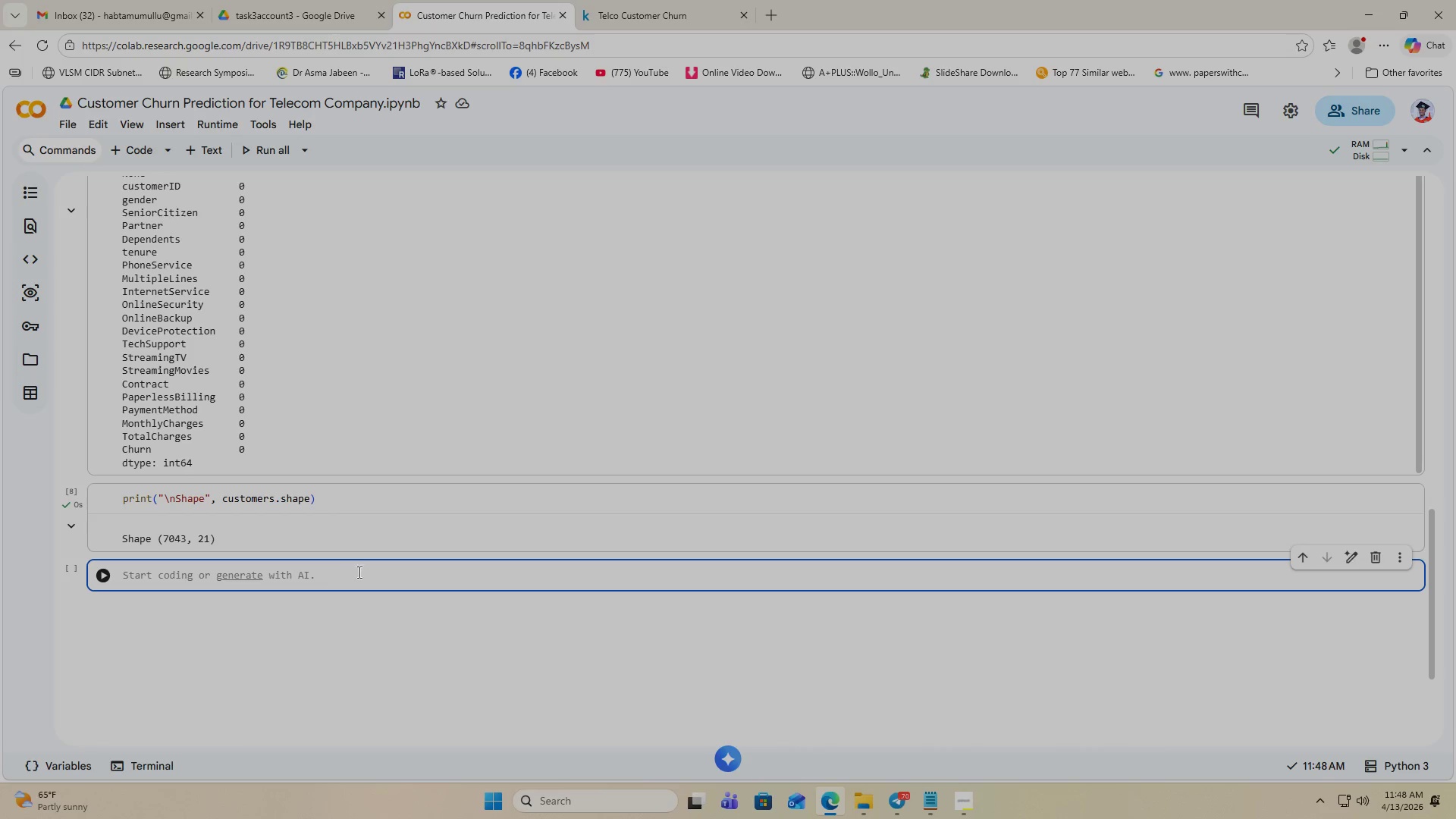 
left_click([1373, 556])
 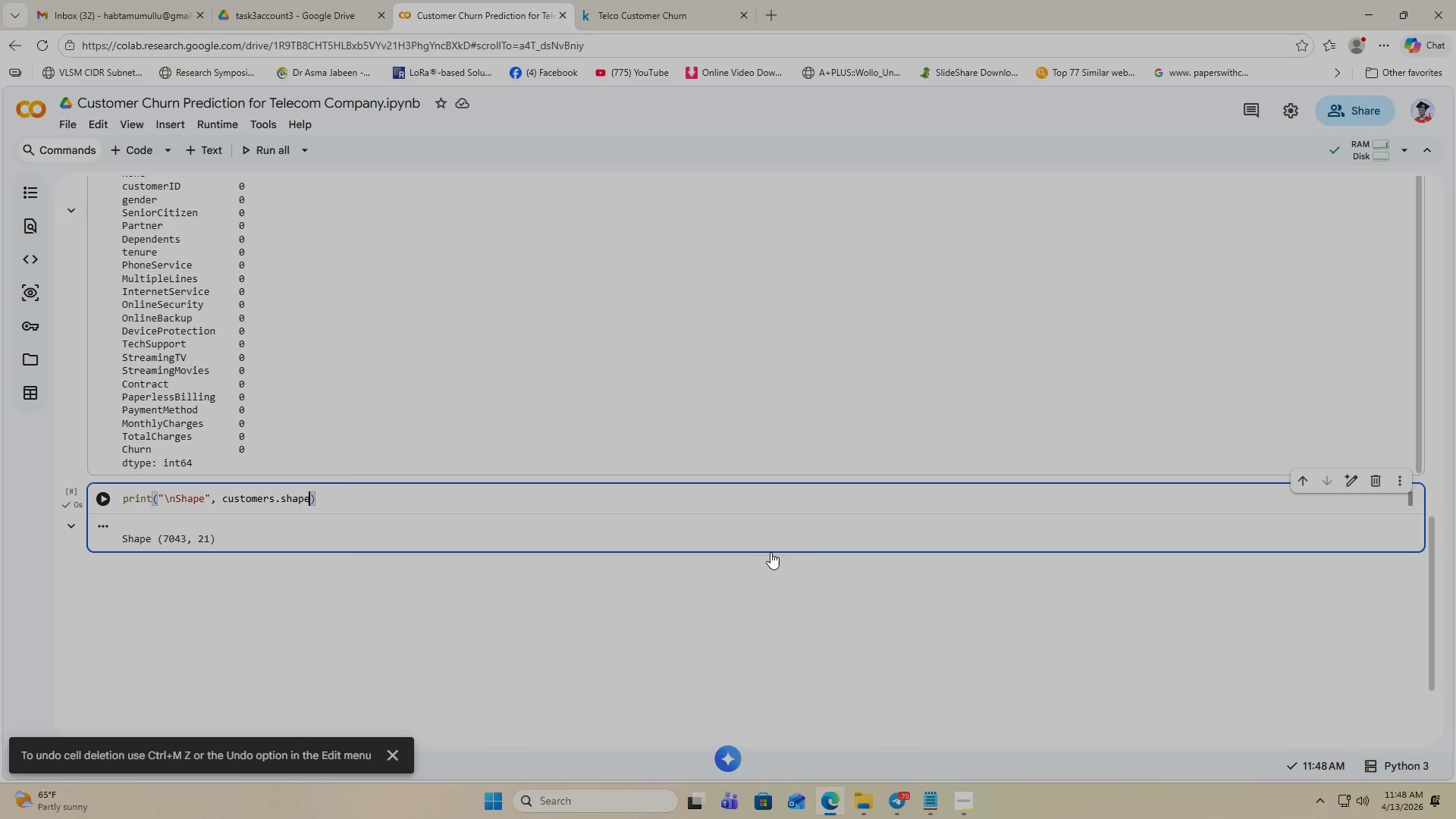 
left_click([792, 557])
 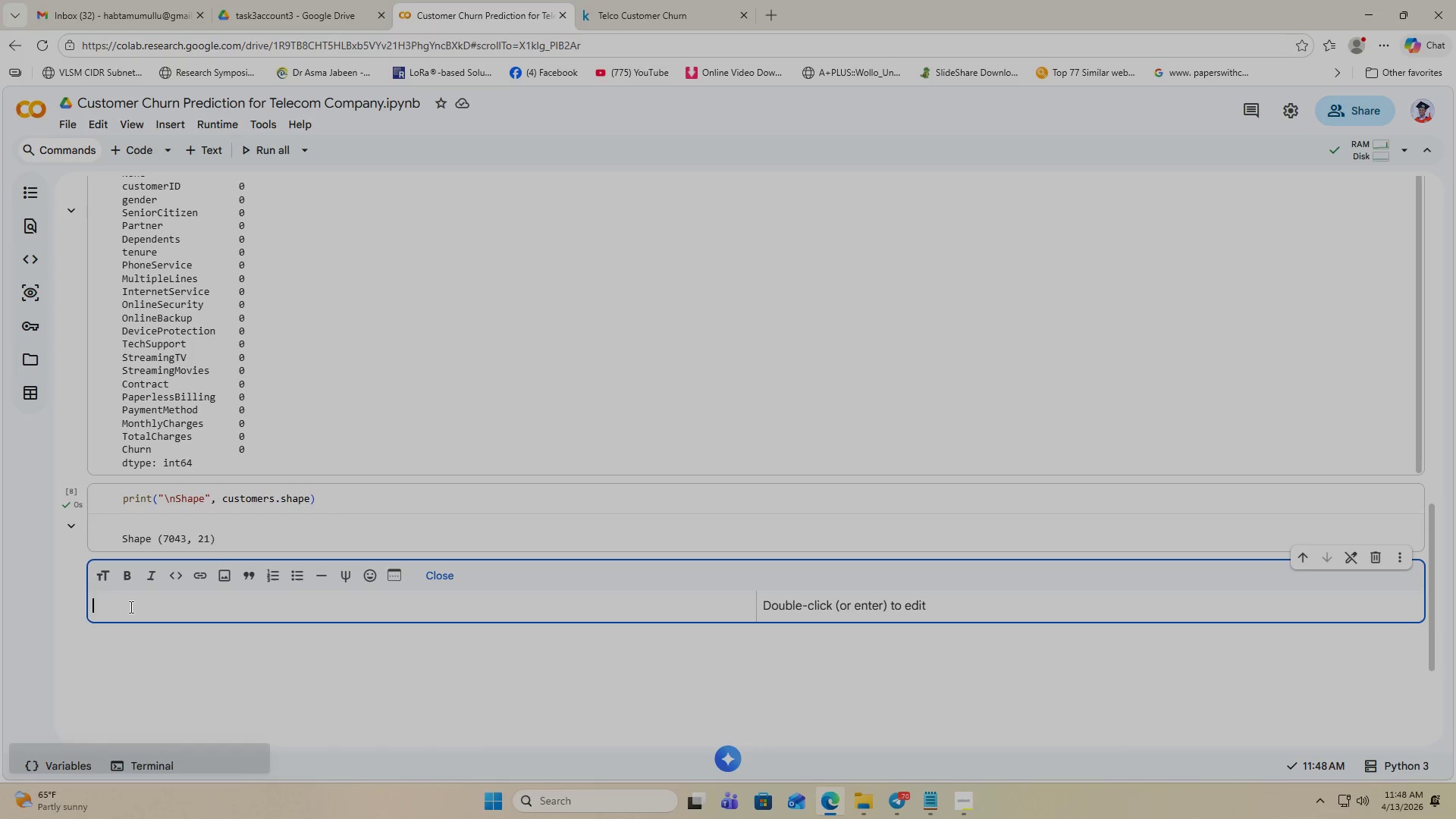 
wait(6.38)
 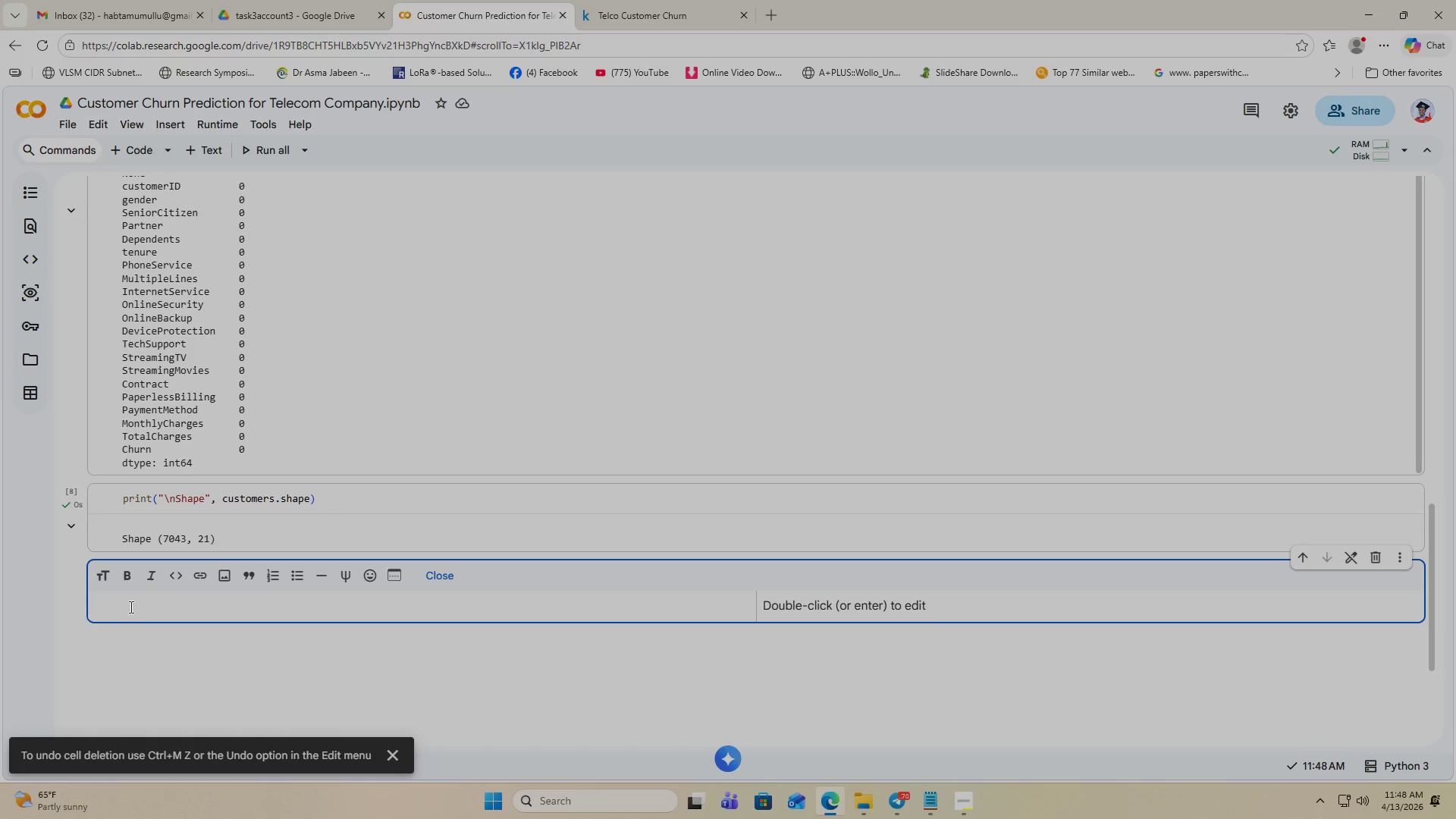 
type(## )
 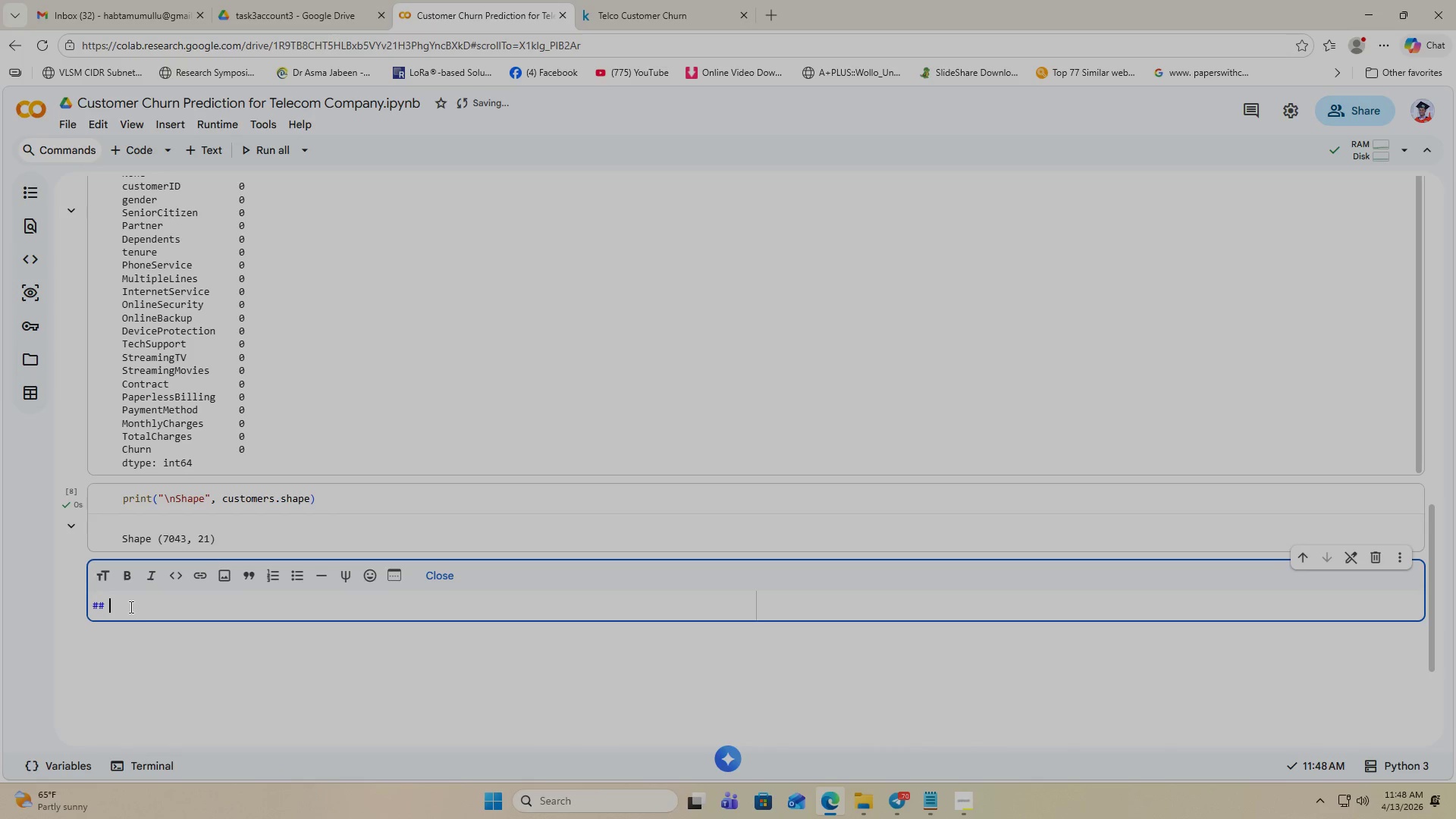 
type(Let me apply Per)
key(Backspace)
key(Backspace)
type(reproccessing)
 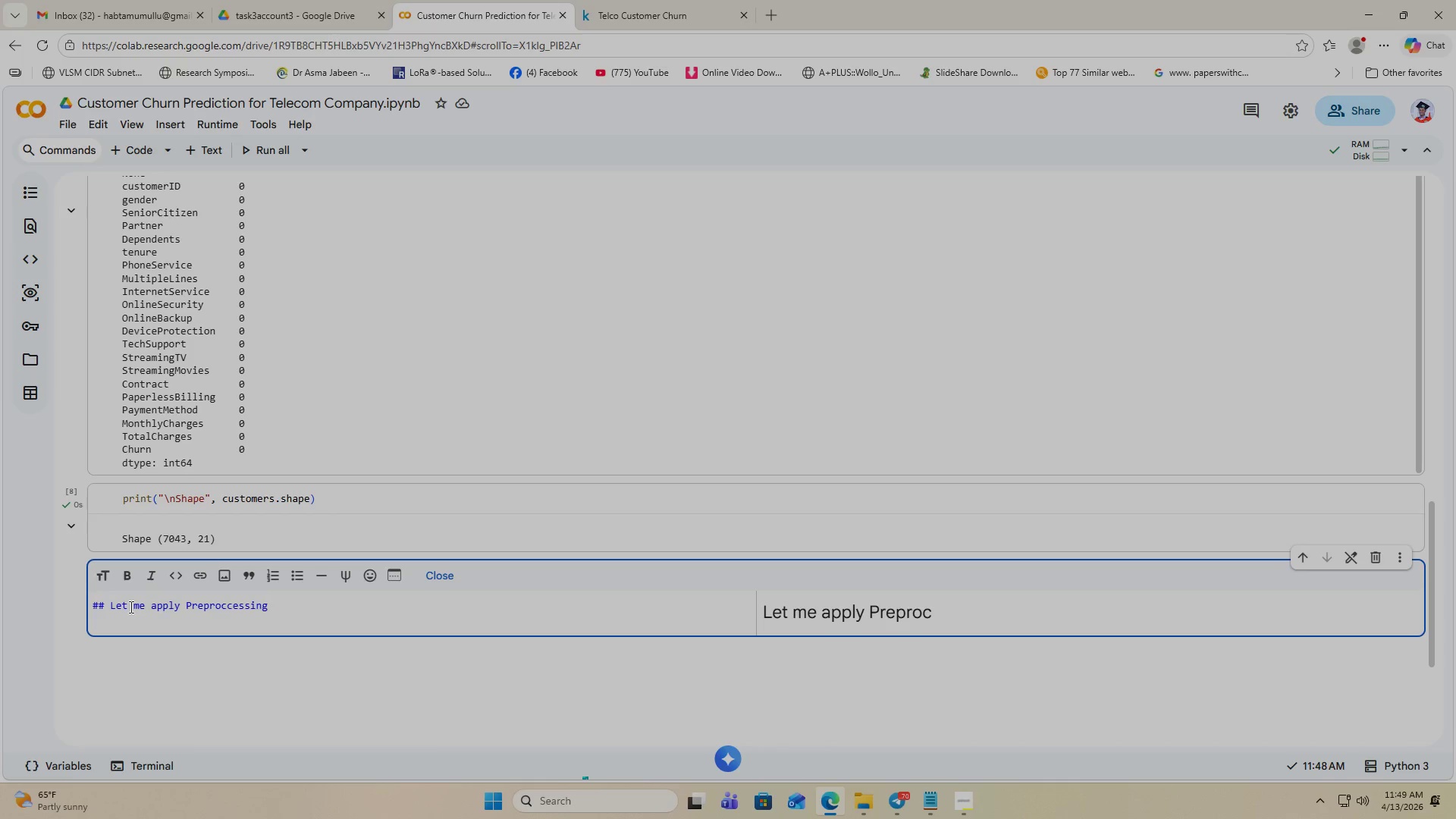 
left_click([243, 663])
 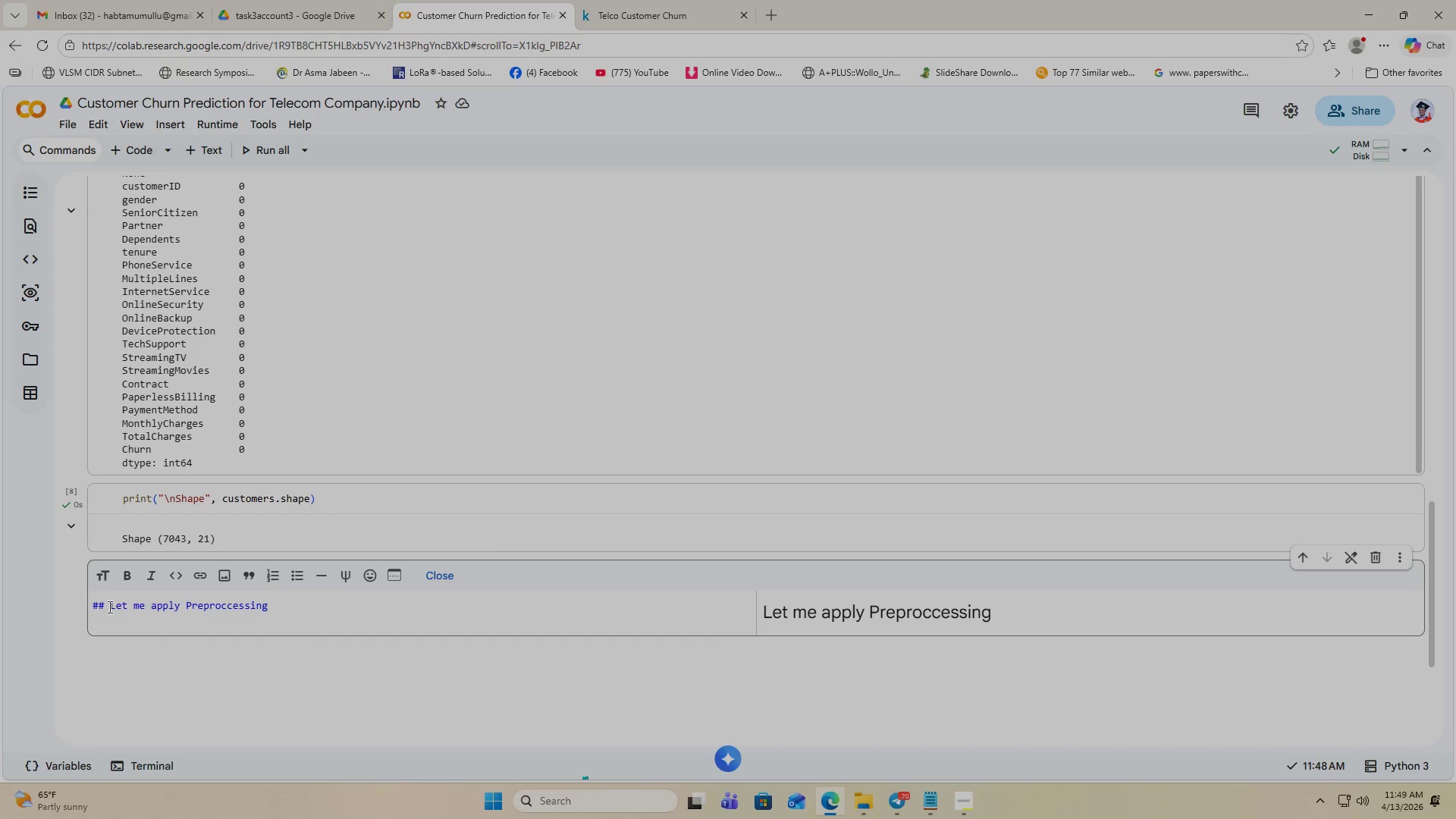 
left_click([108, 609])
 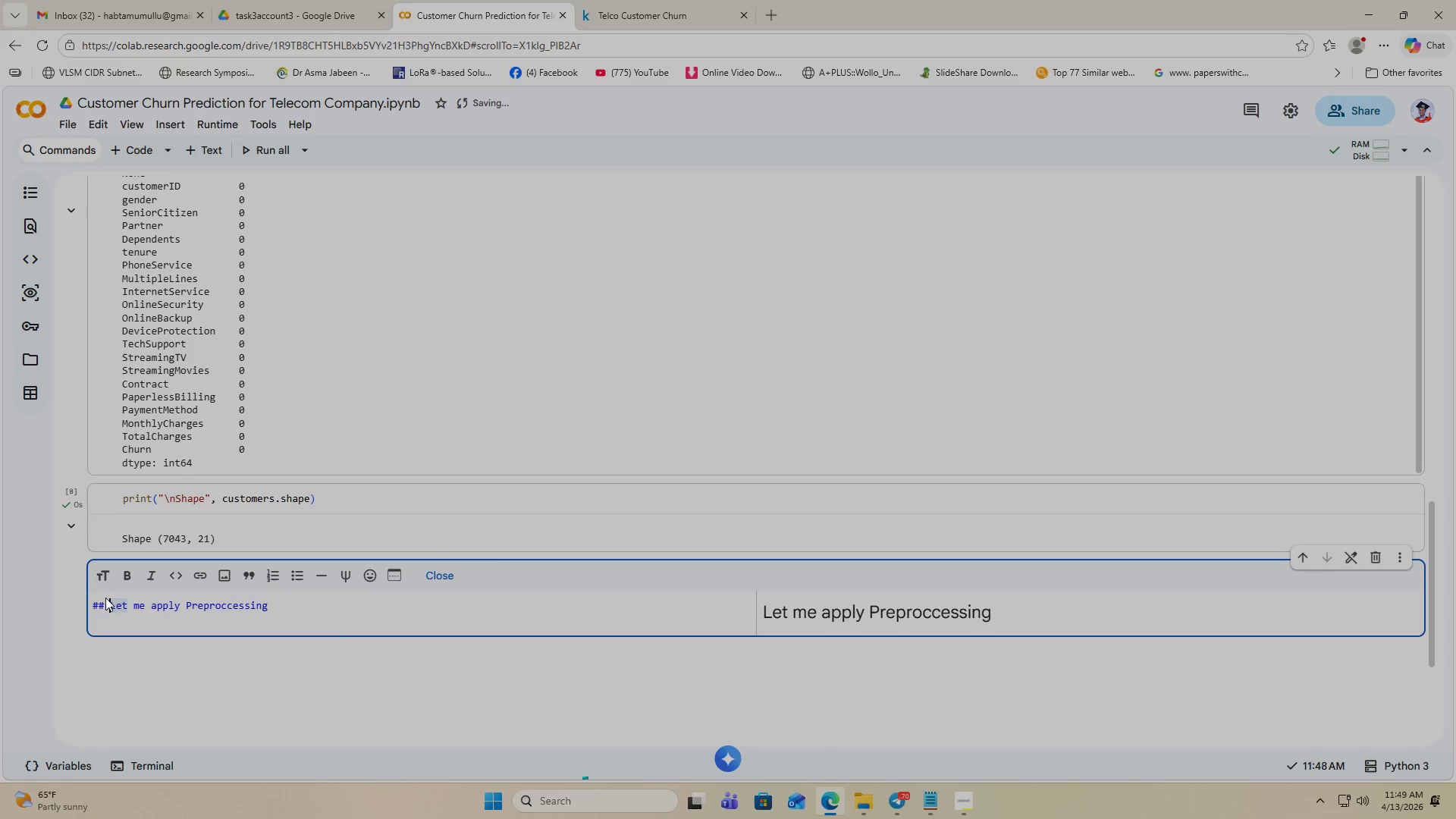 
key(Backspace)
key(Backspace)
key(Backspace)
type(**)
 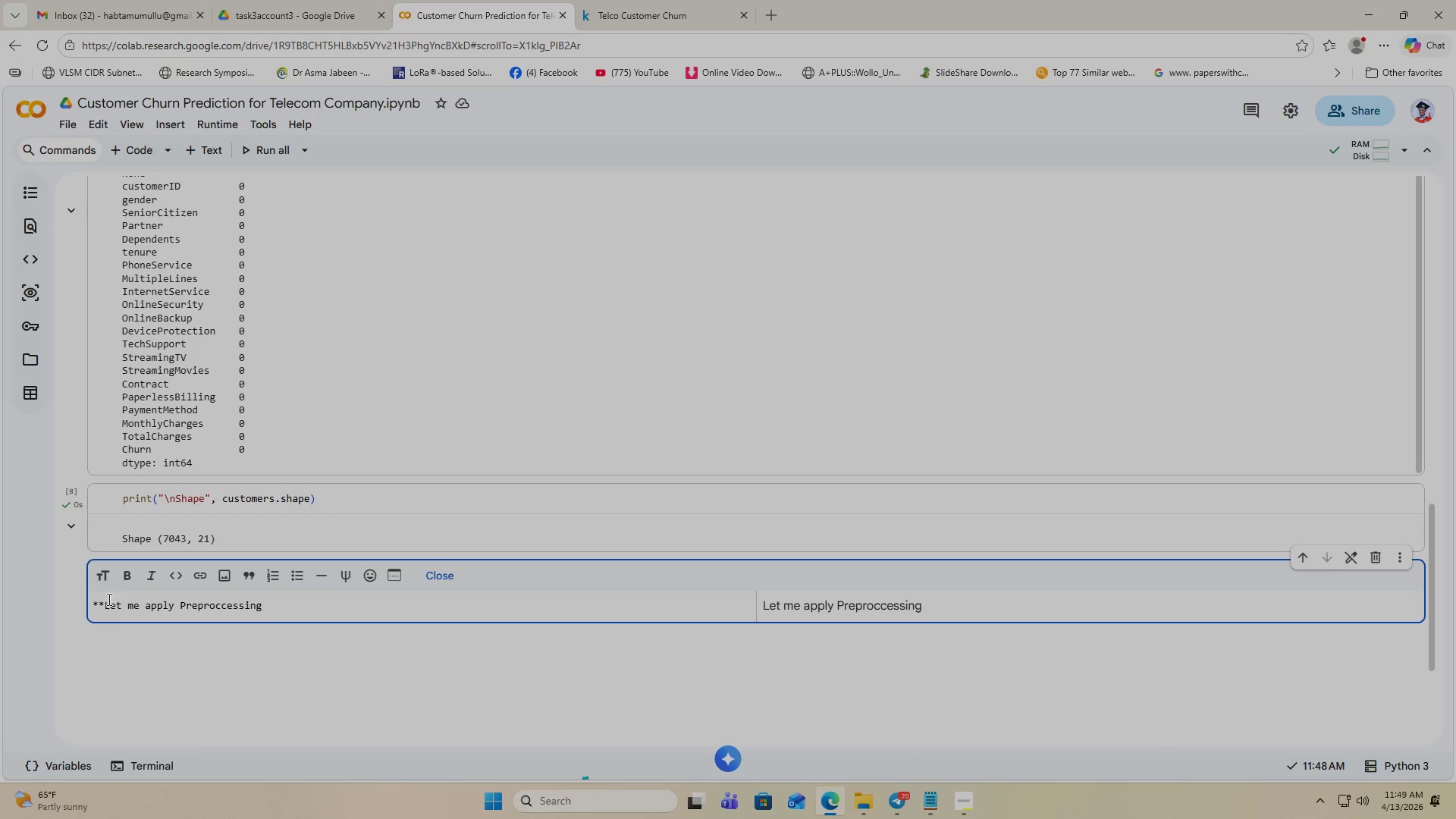 
left_click([272, 602])
 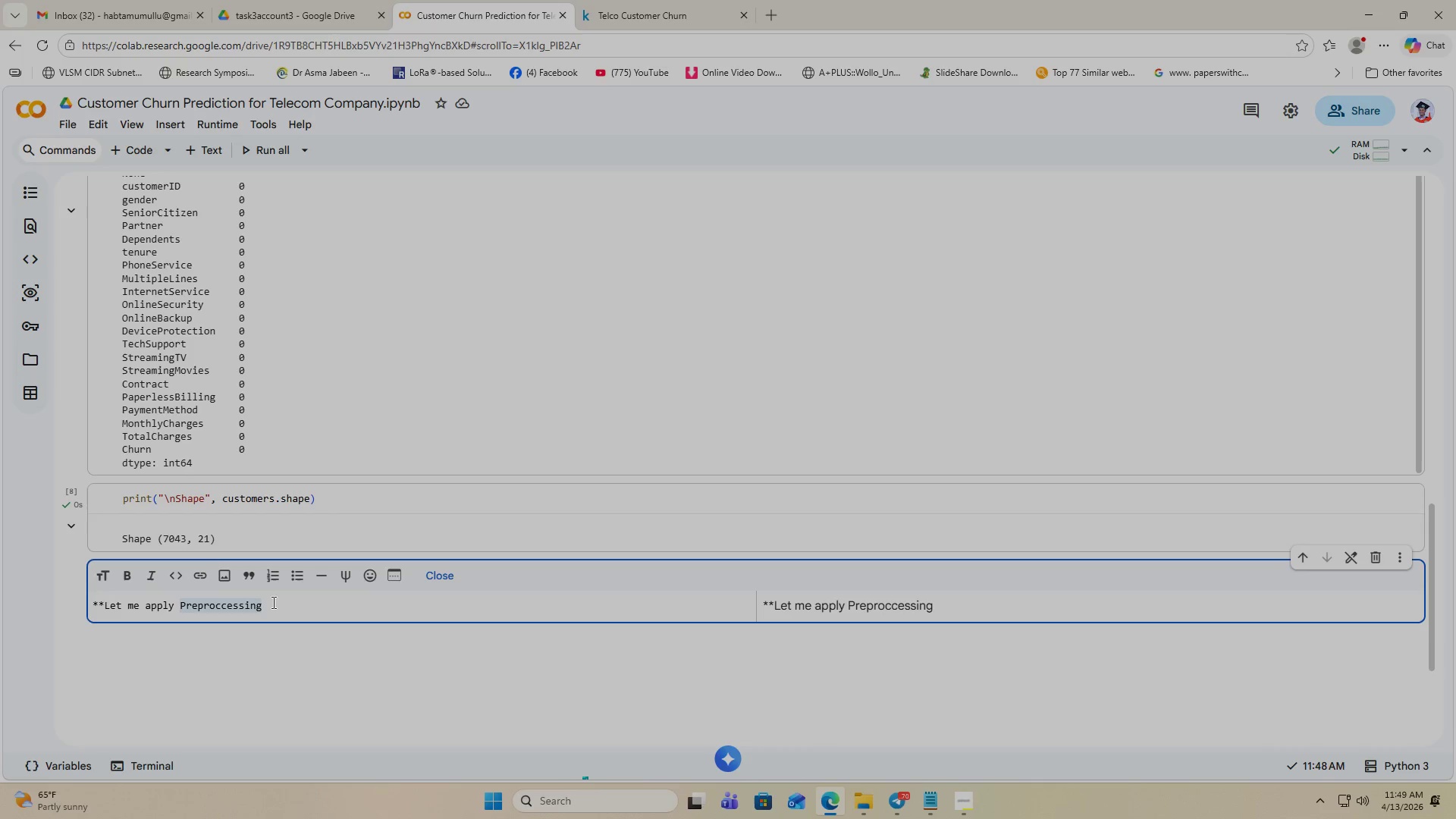 
type(**)
 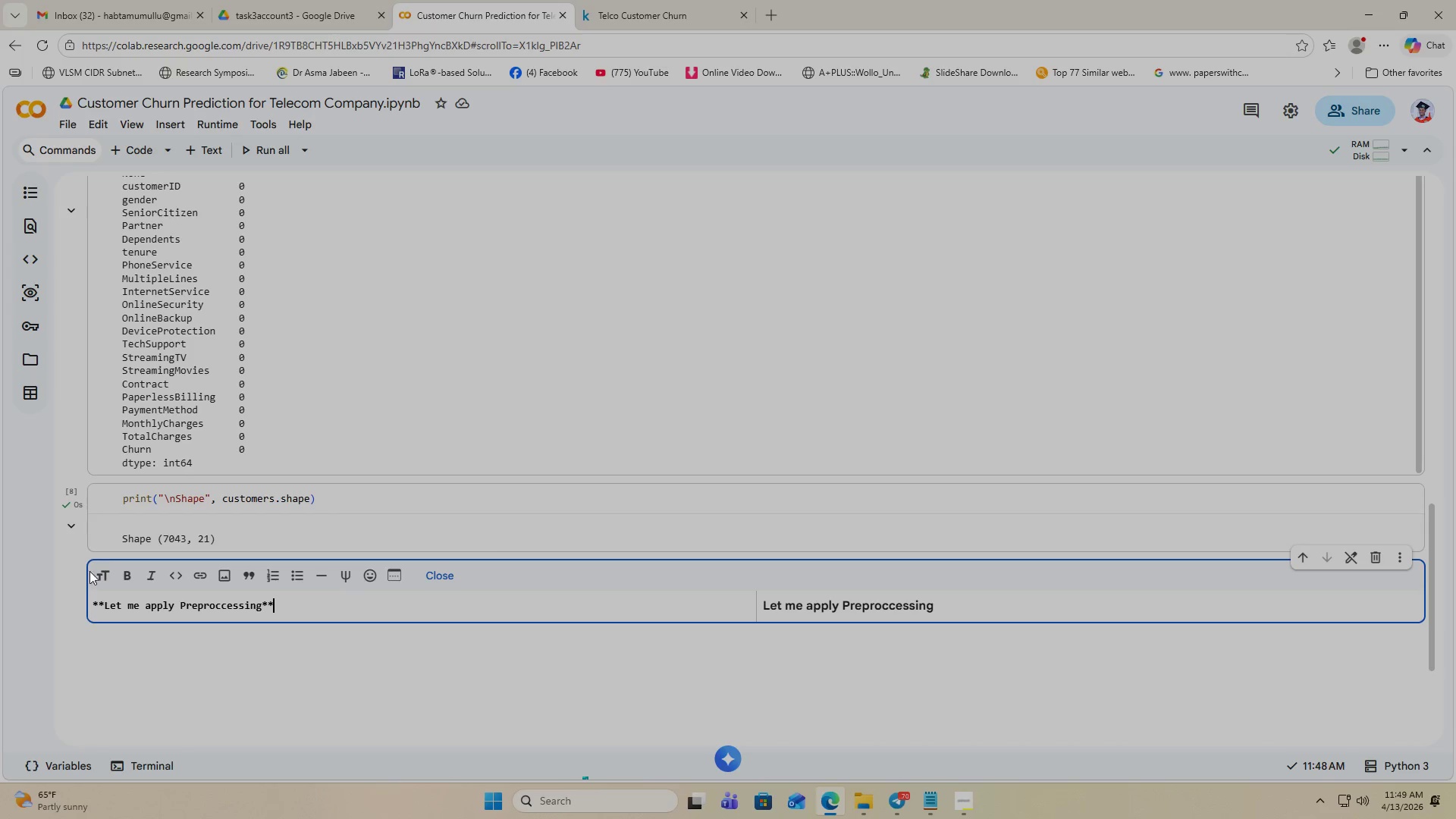 
left_click([128, 580])
 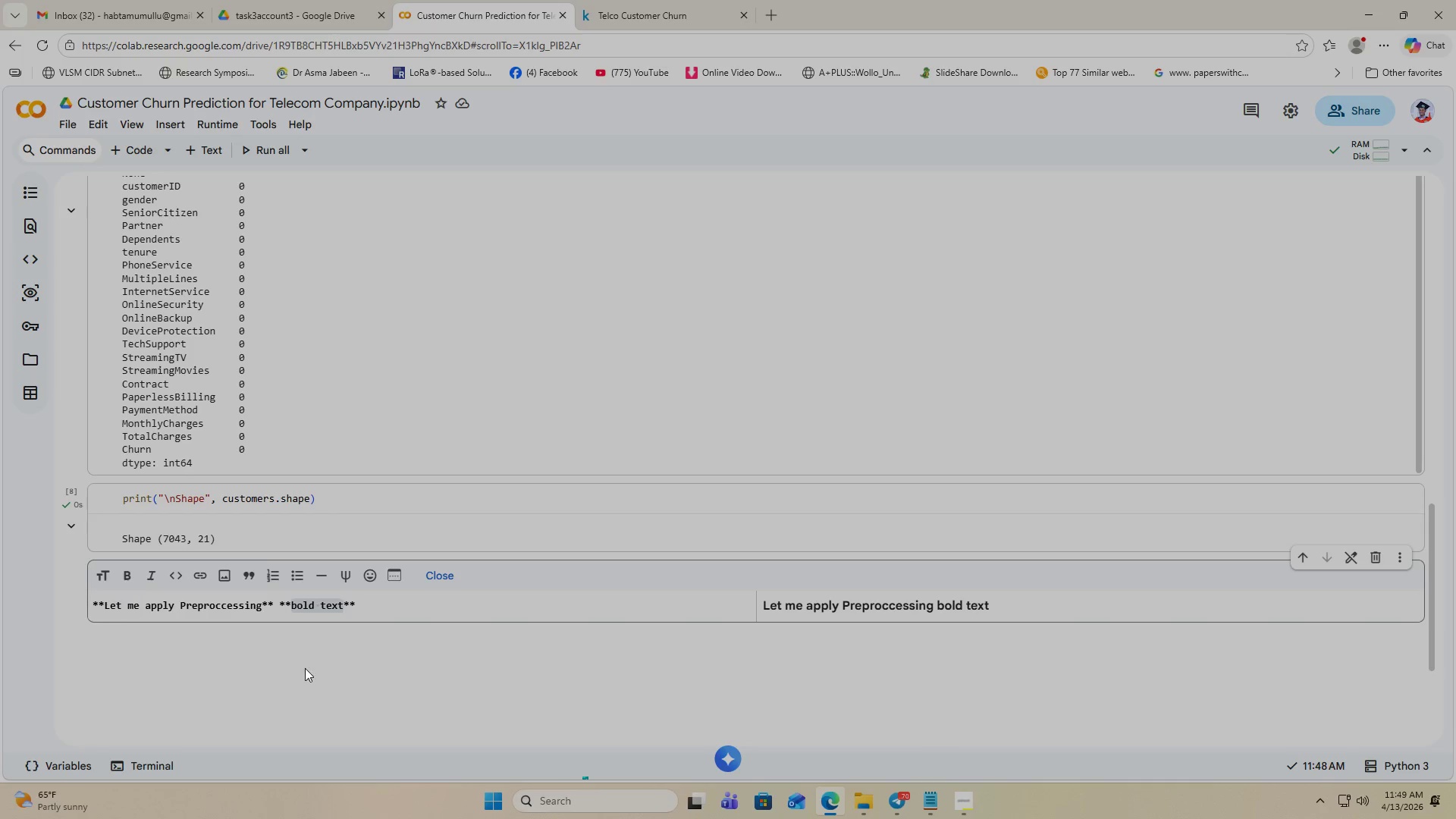 
left_click([328, 651])
 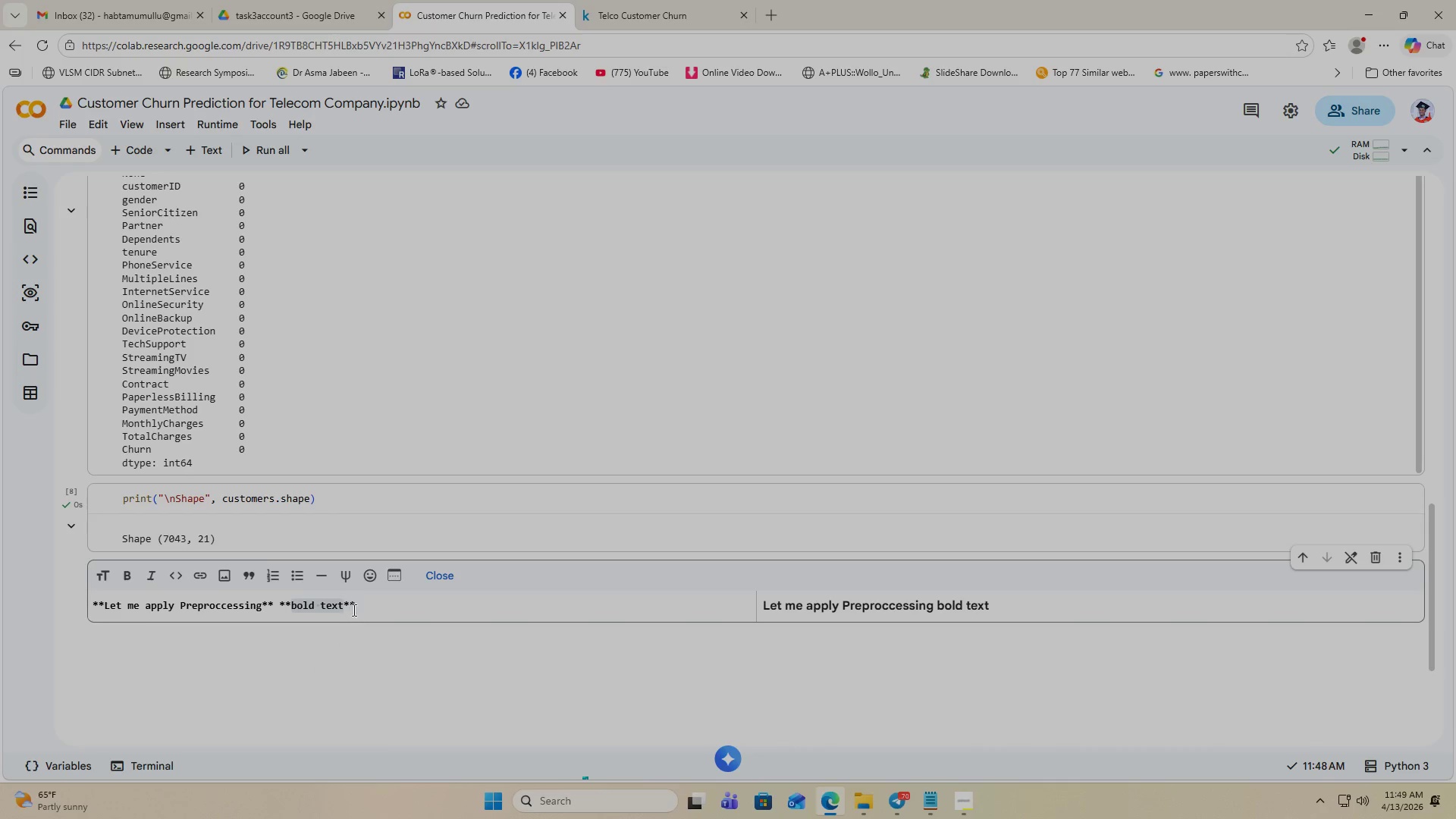 
left_click_drag(start_coordinate=[382, 602], to_coordinate=[280, 610])
 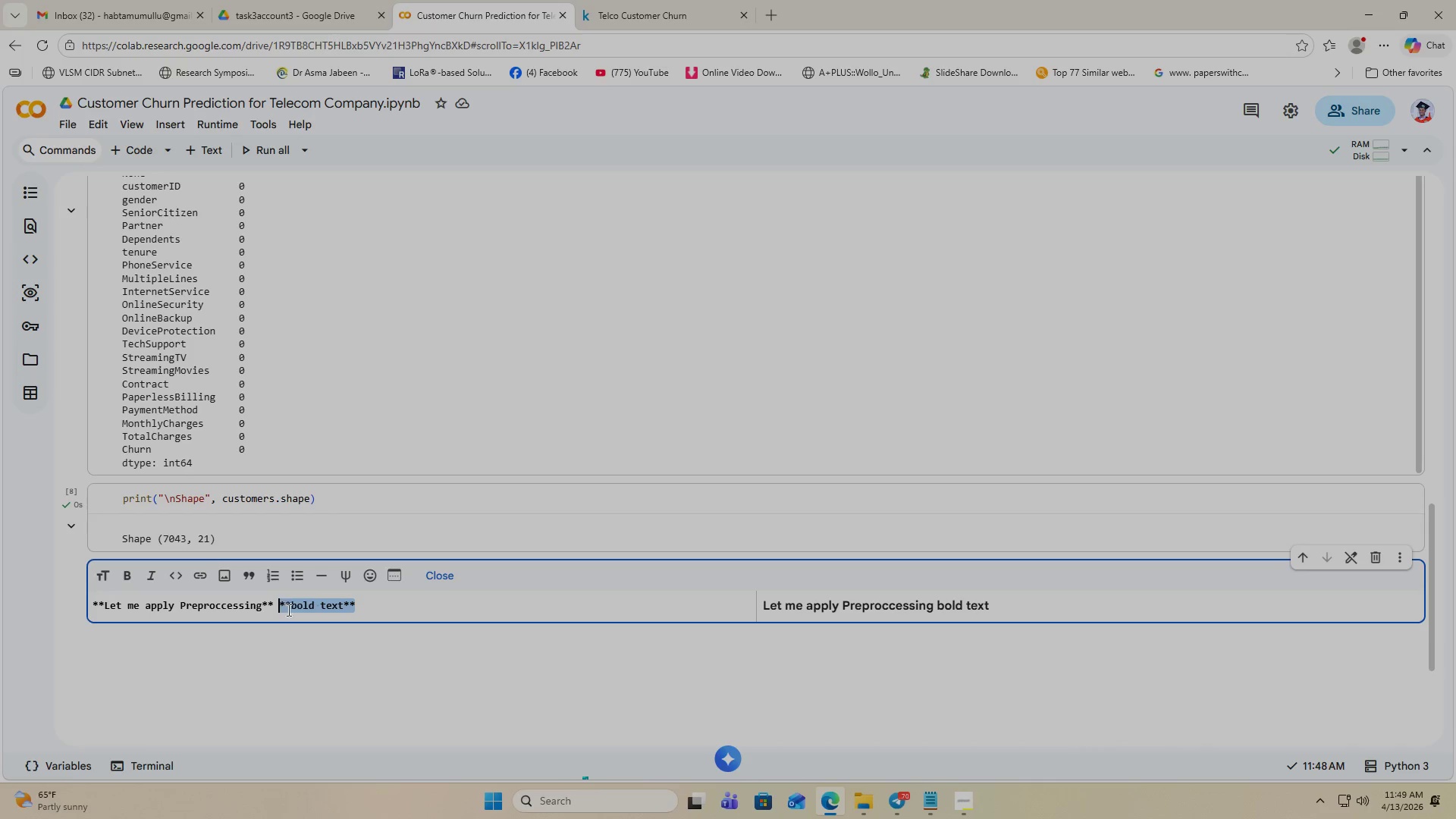 
key(Backspace)
 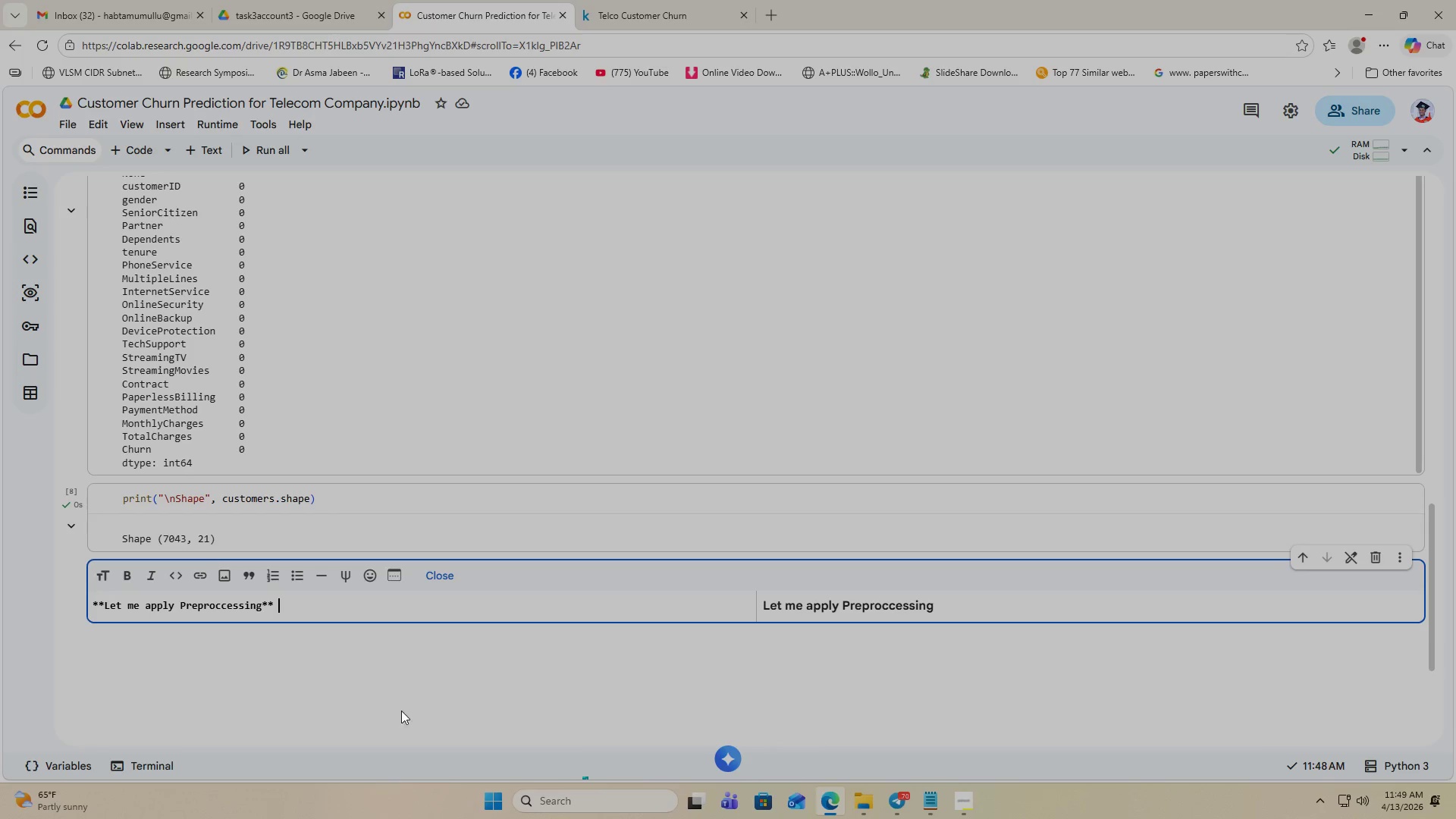 
left_click([312, 708])
 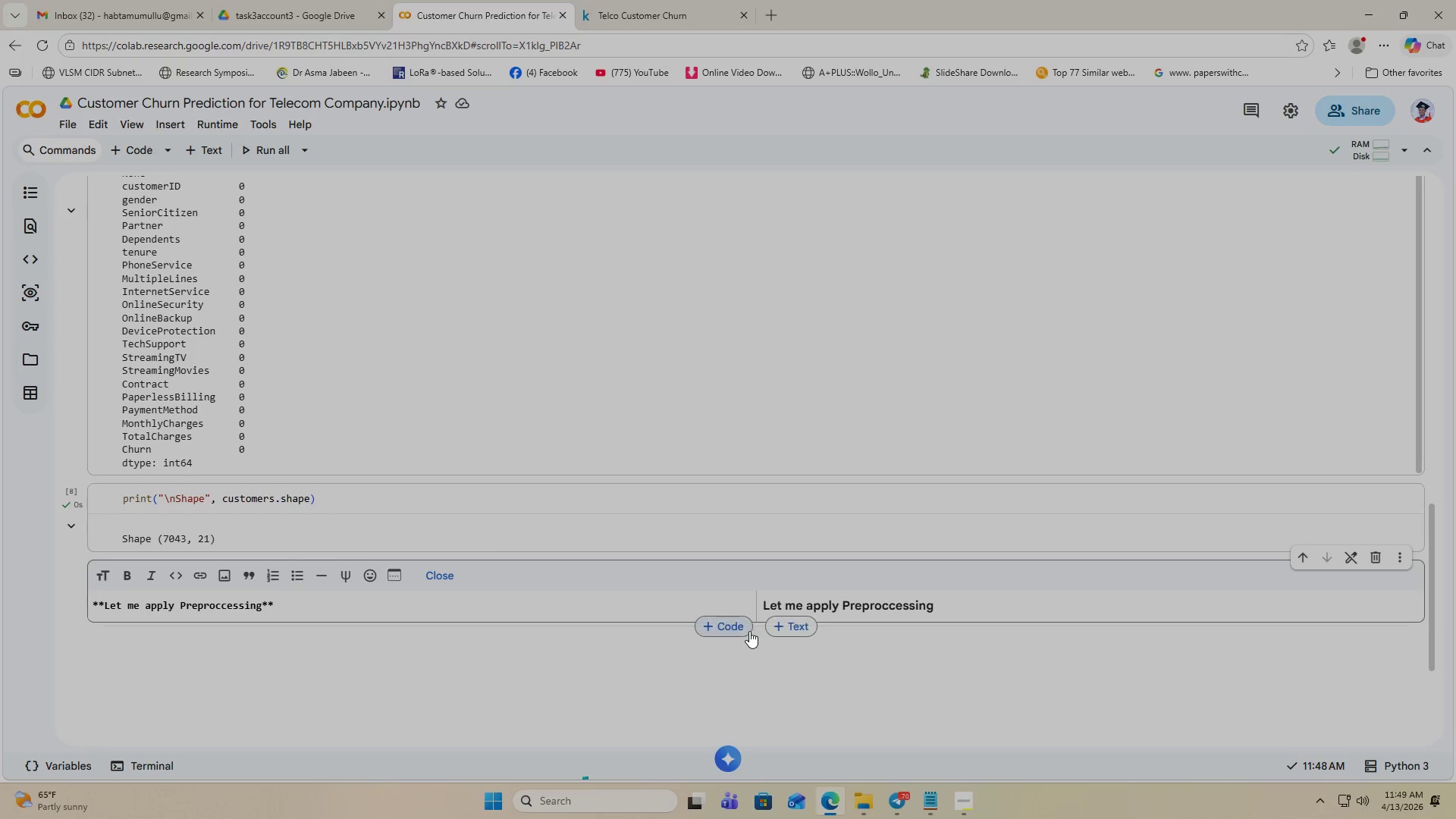 
left_click([714, 623])
 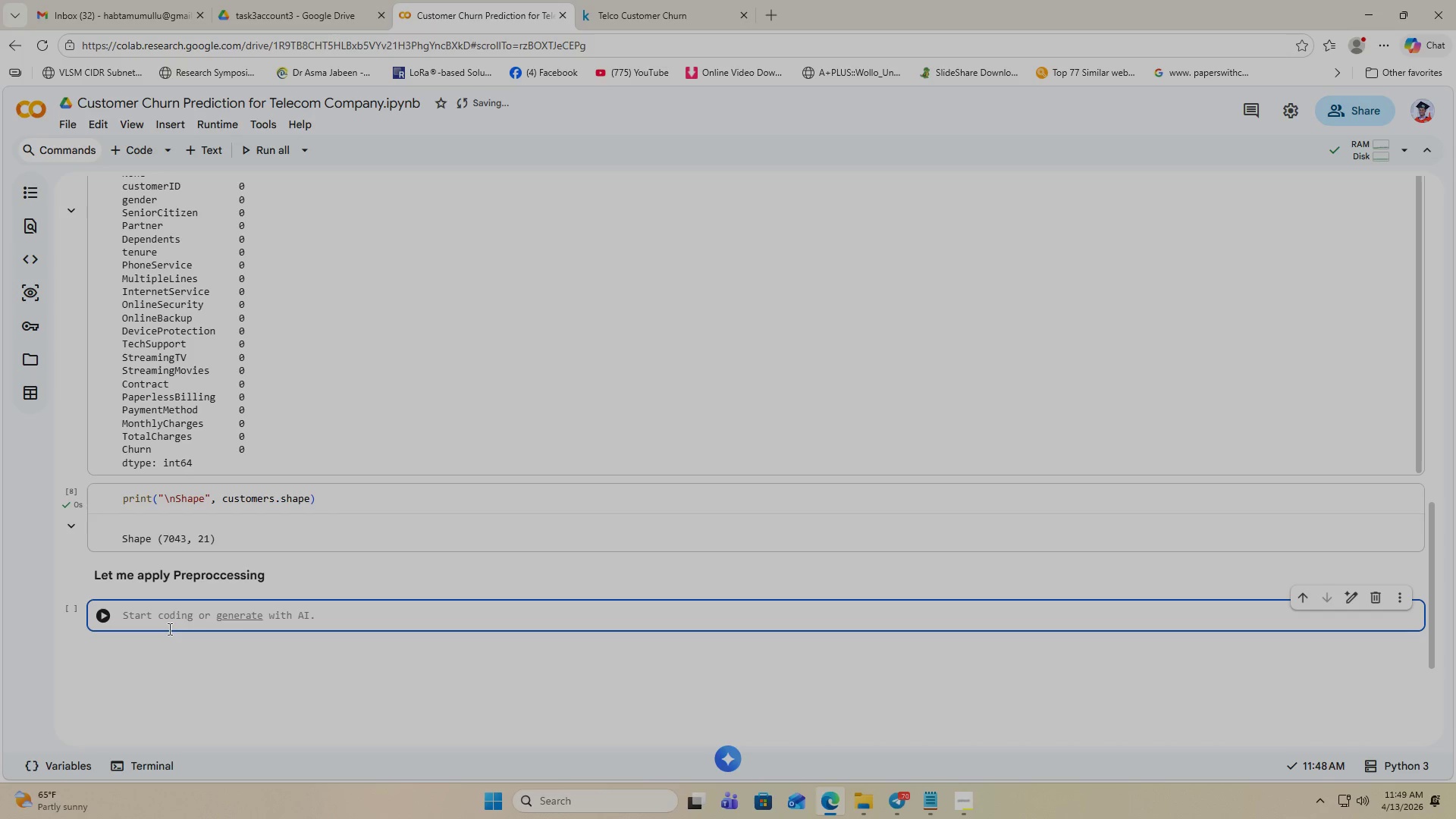 
wait(17.77)
 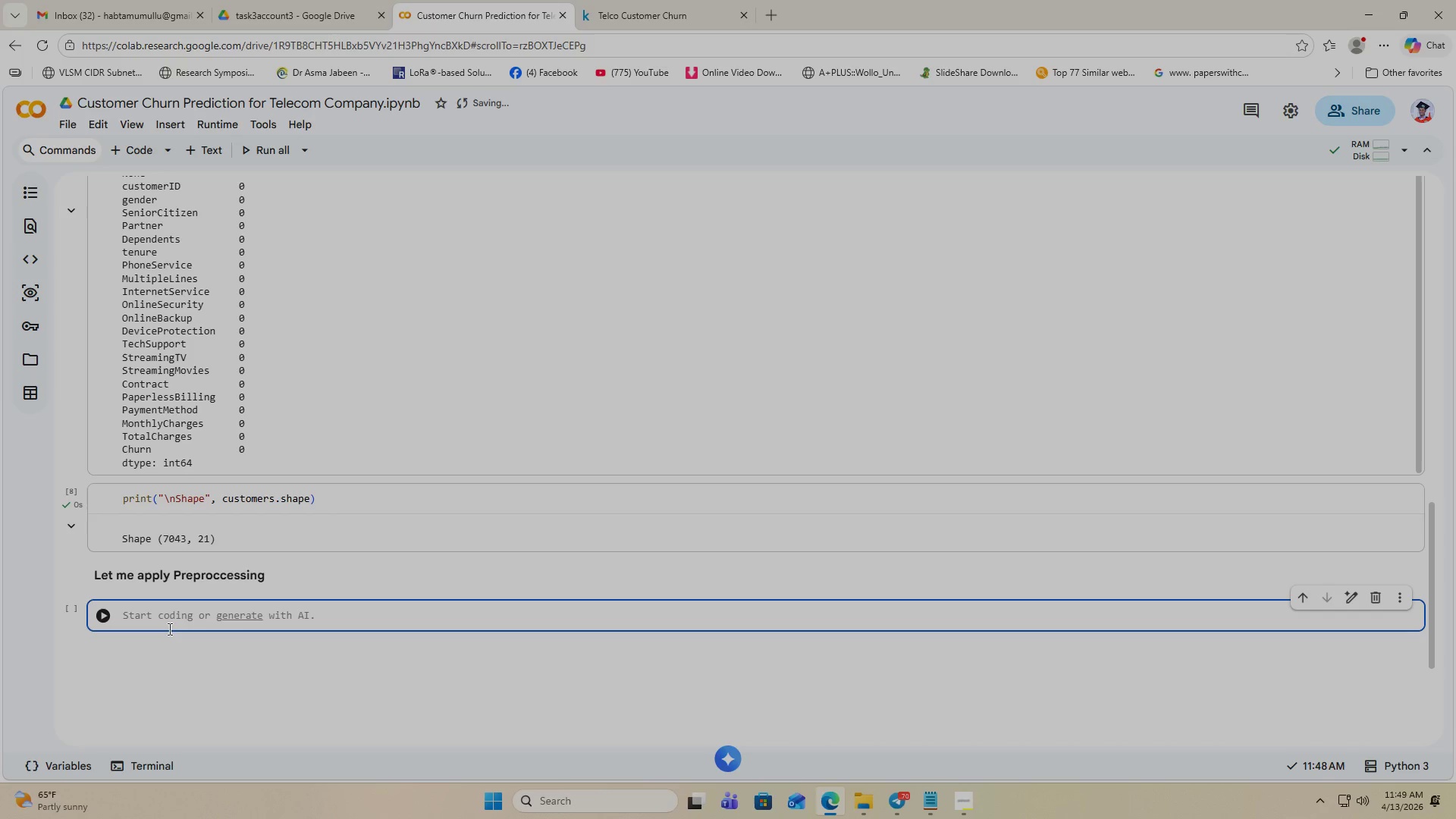 
scroll: coordinate [425, 330], scroll_direction: up, amount: 8.0
 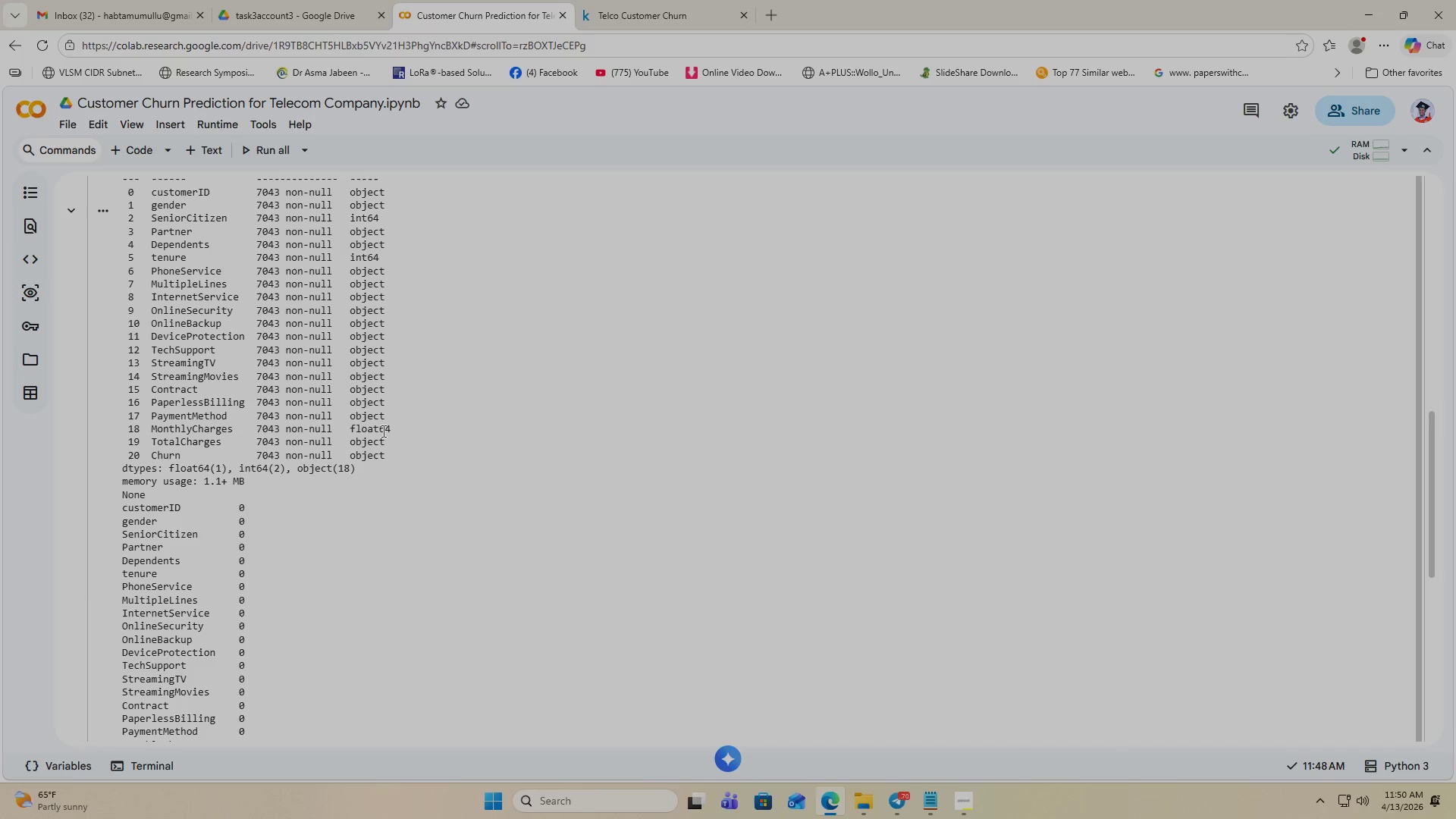 
wait(7.32)
 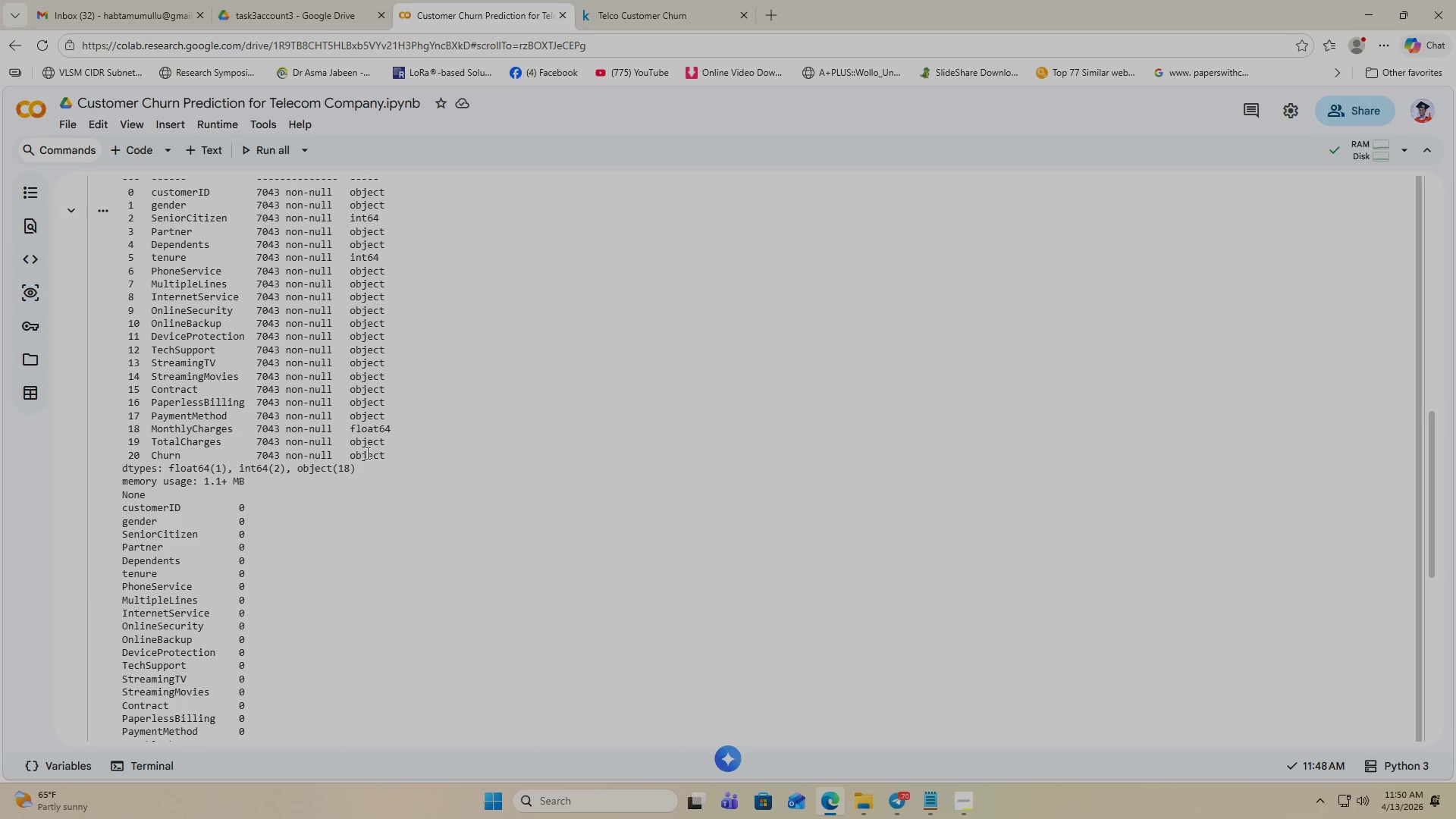 
scroll: coordinate [375, 429], scroll_direction: up, amount: 1.0
 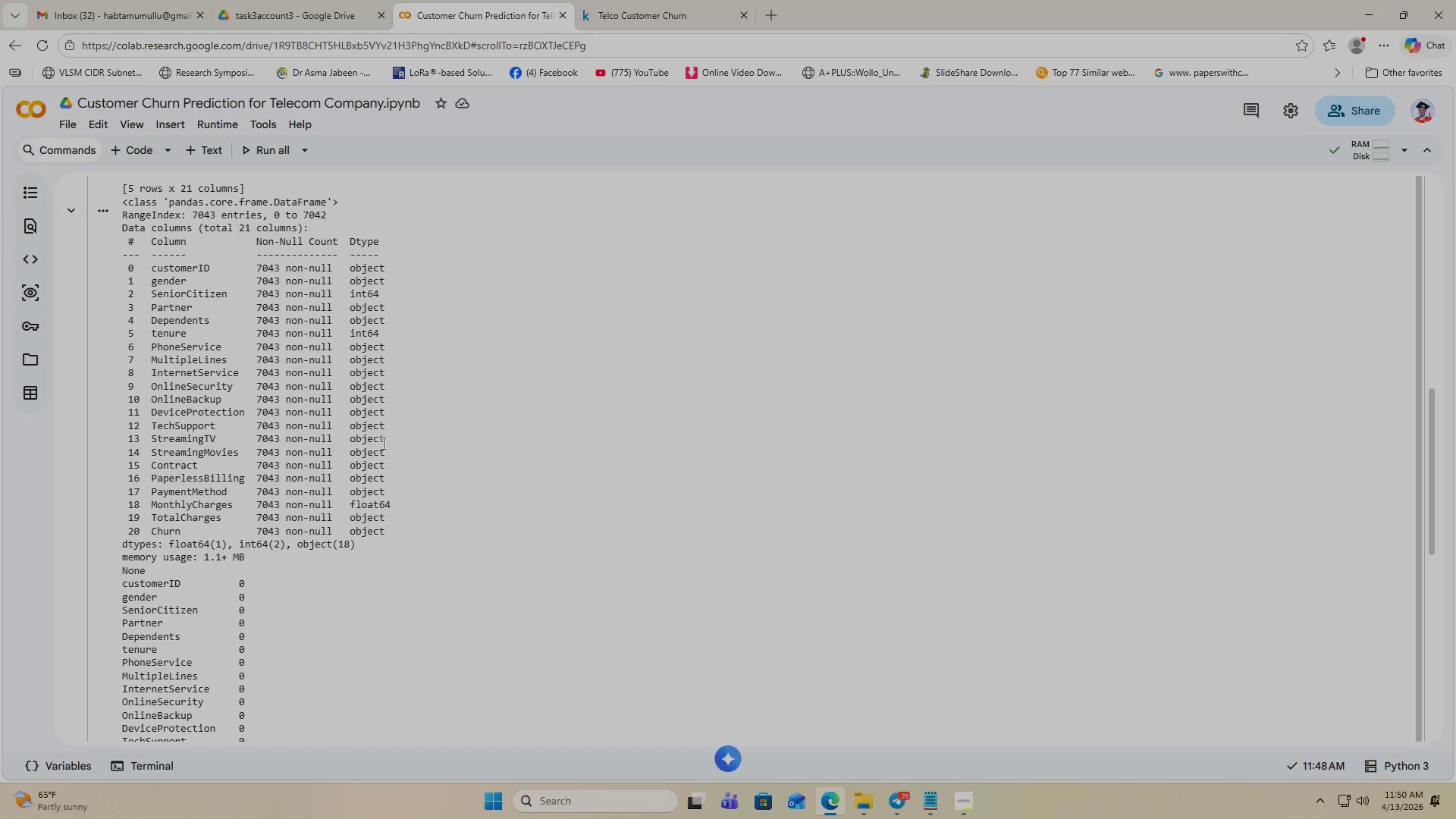 
scroll: coordinate [394, 534], scroll_direction: down, amount: 13.0
 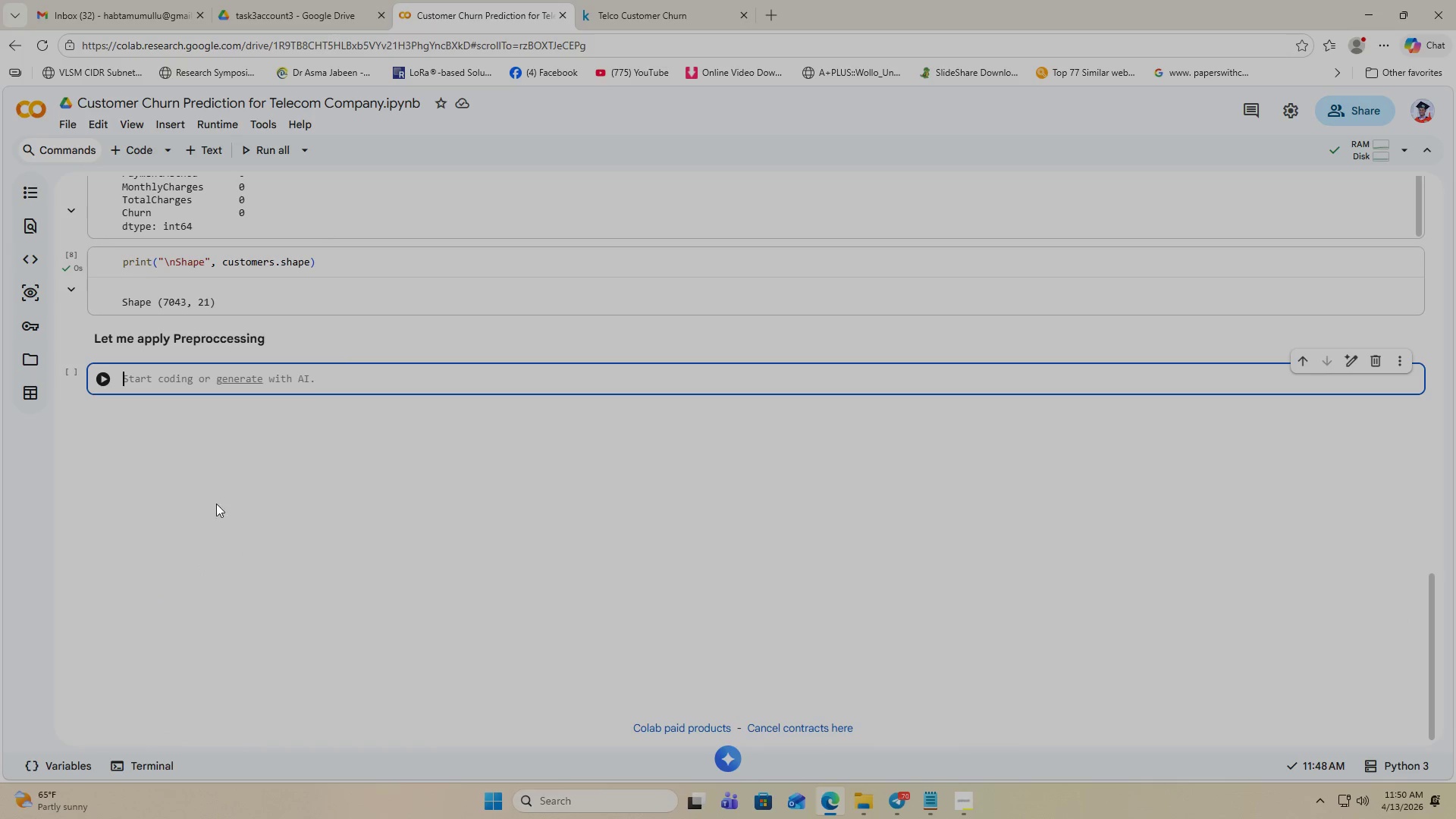 
wait(9.74)
 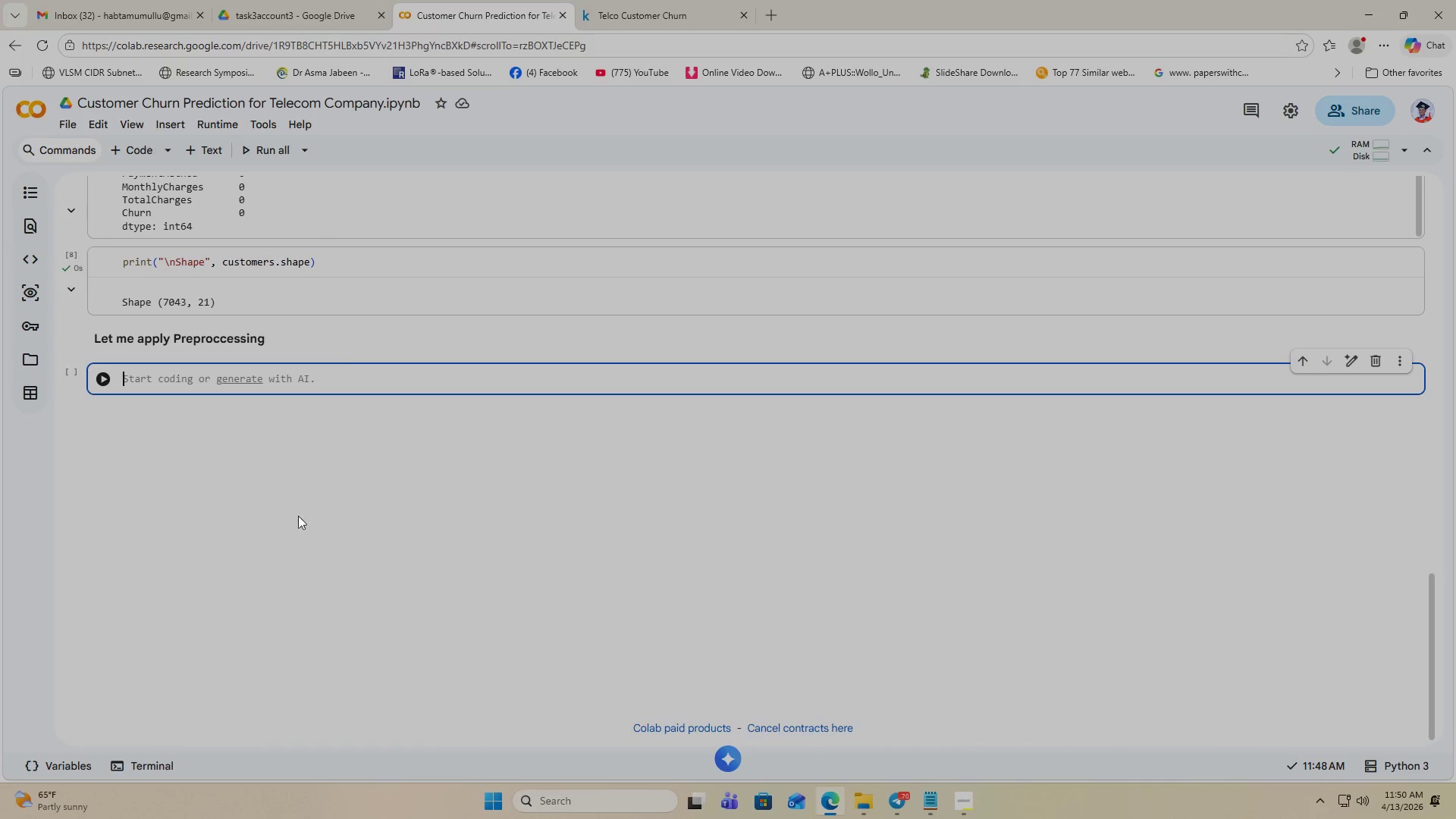 
type(# convert t)
key(Backspace)
type(Totalcharges to numeric)
 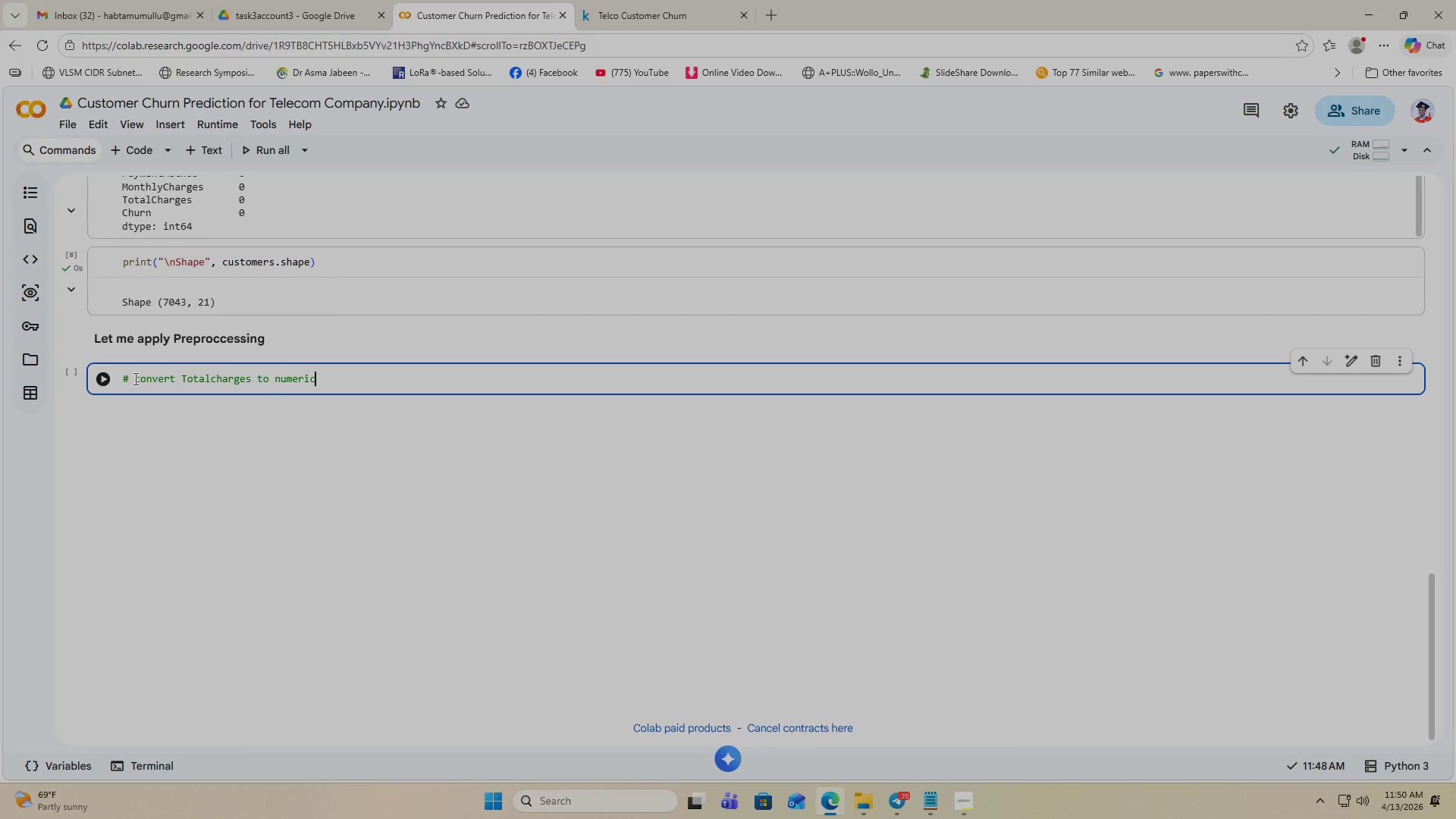 
key(Enter)
 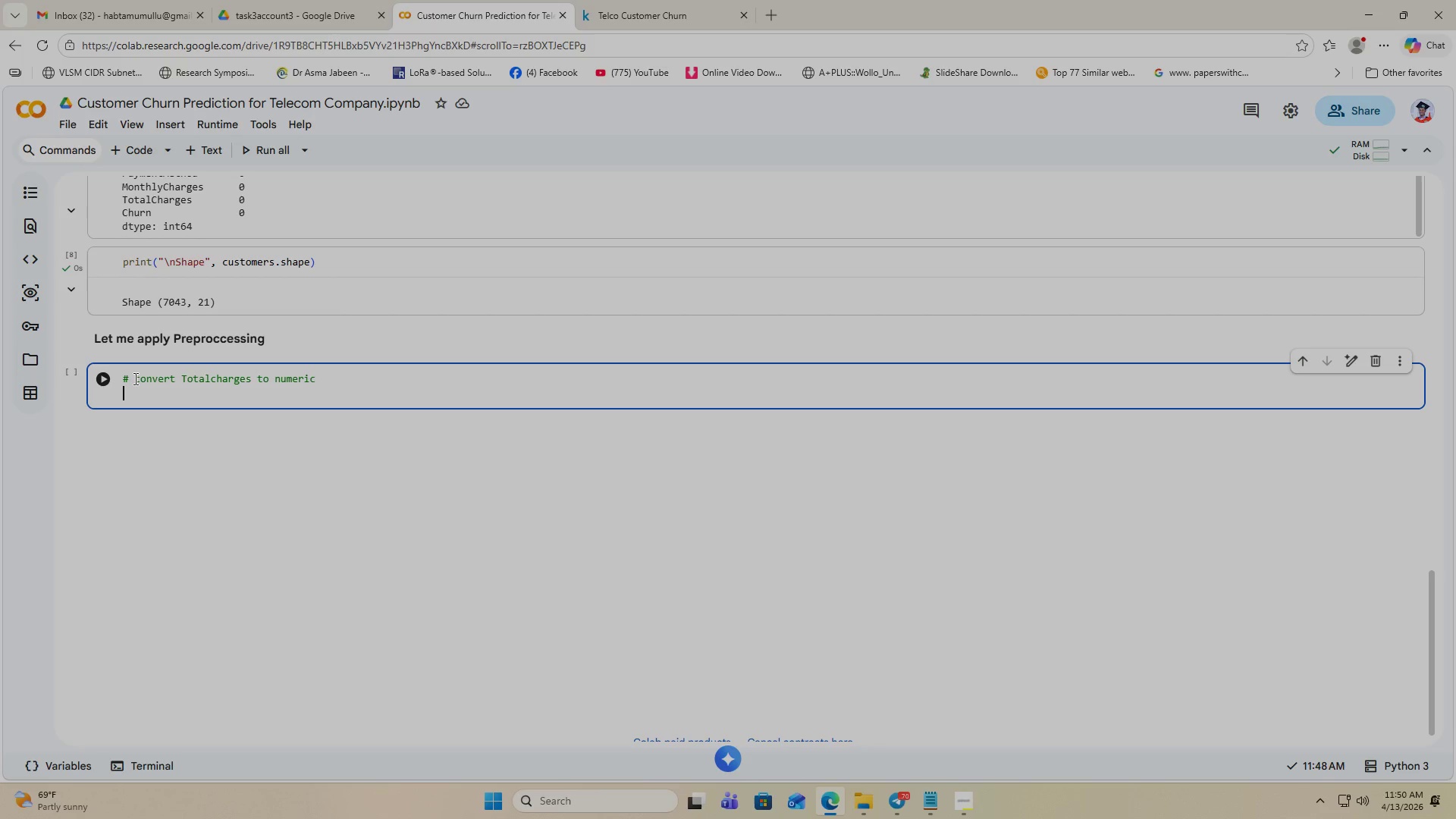 
key(Control+V)
 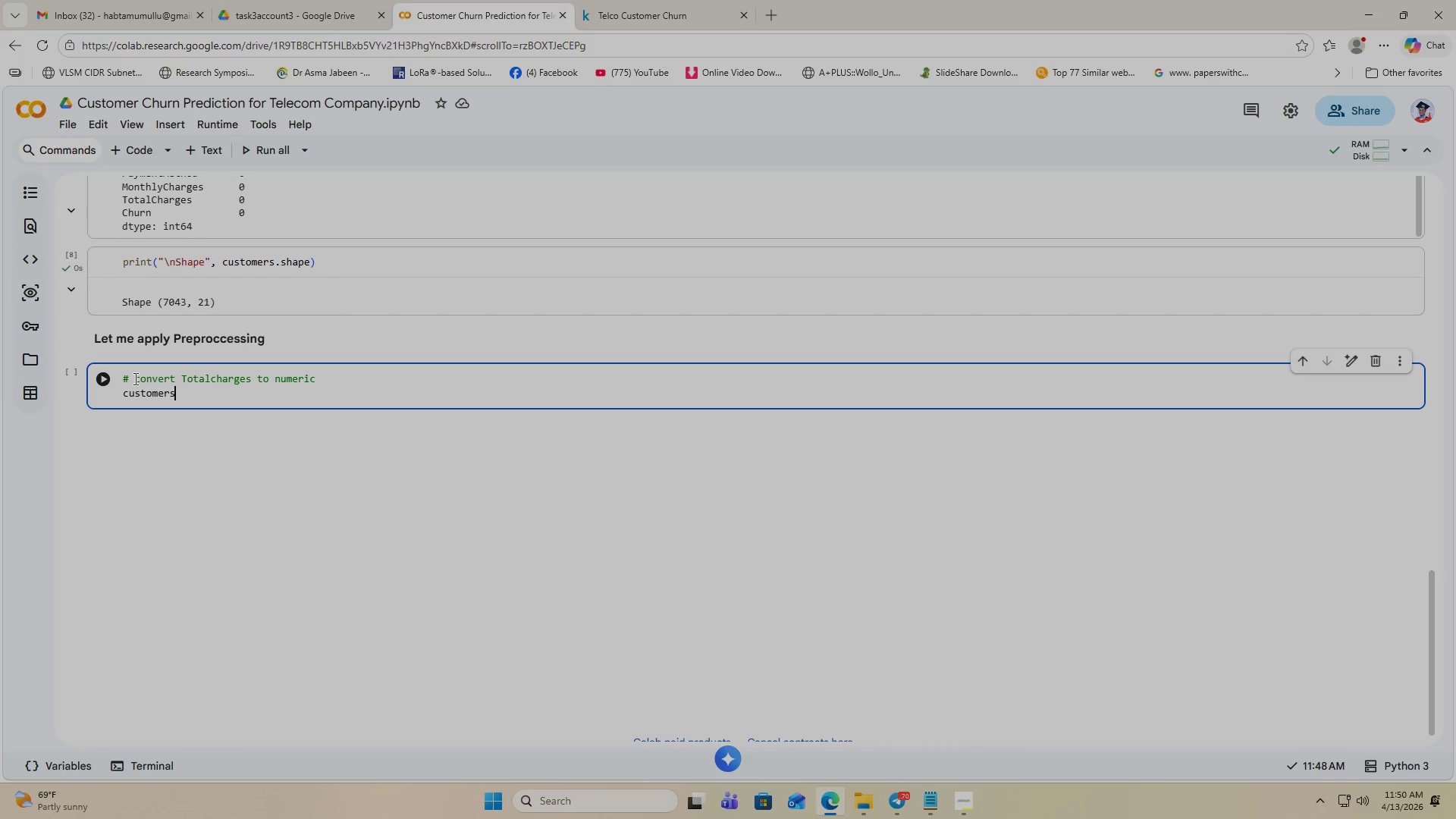 
key(BracketLeft)
 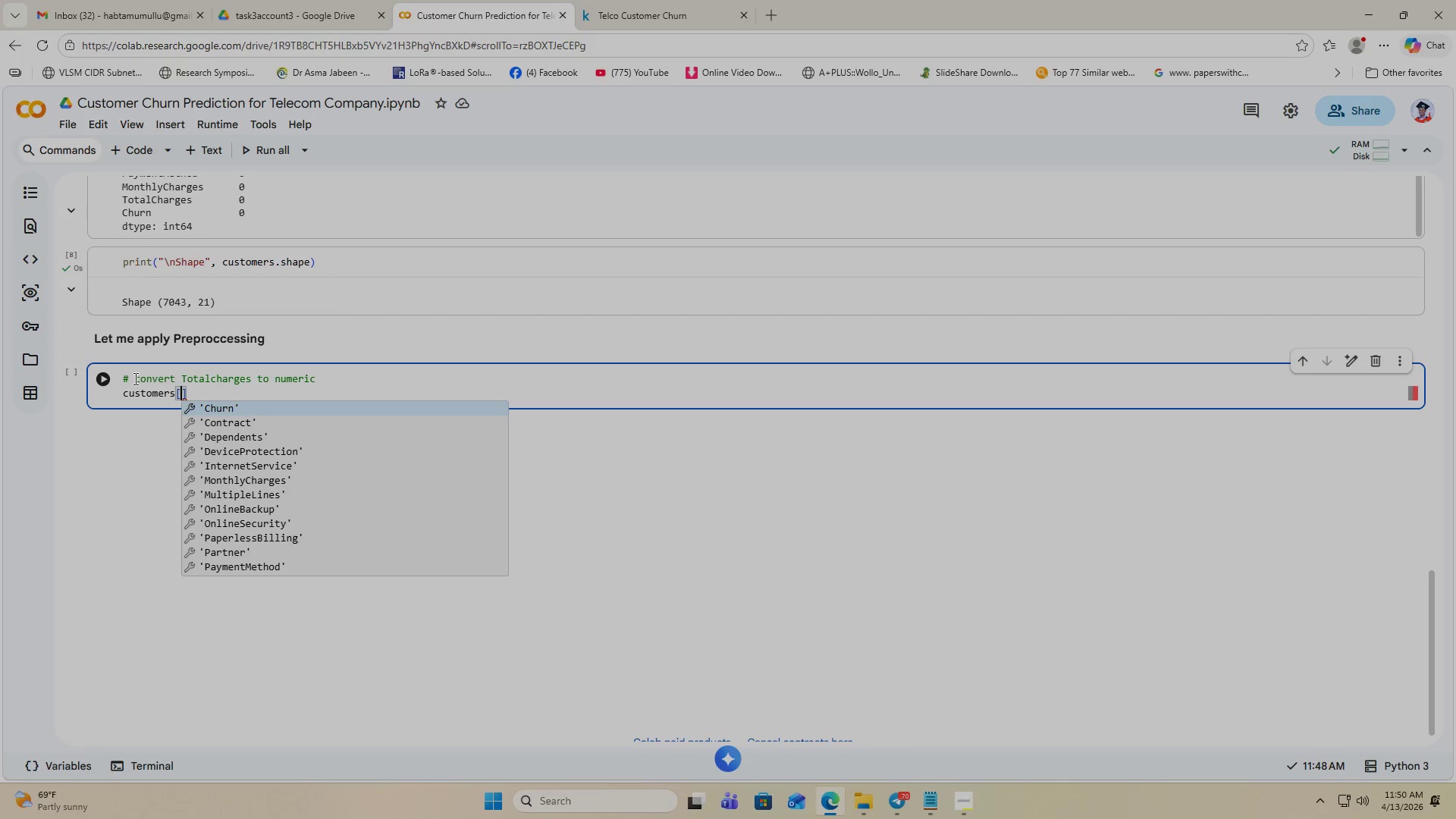 
key(Shift+Quote)
 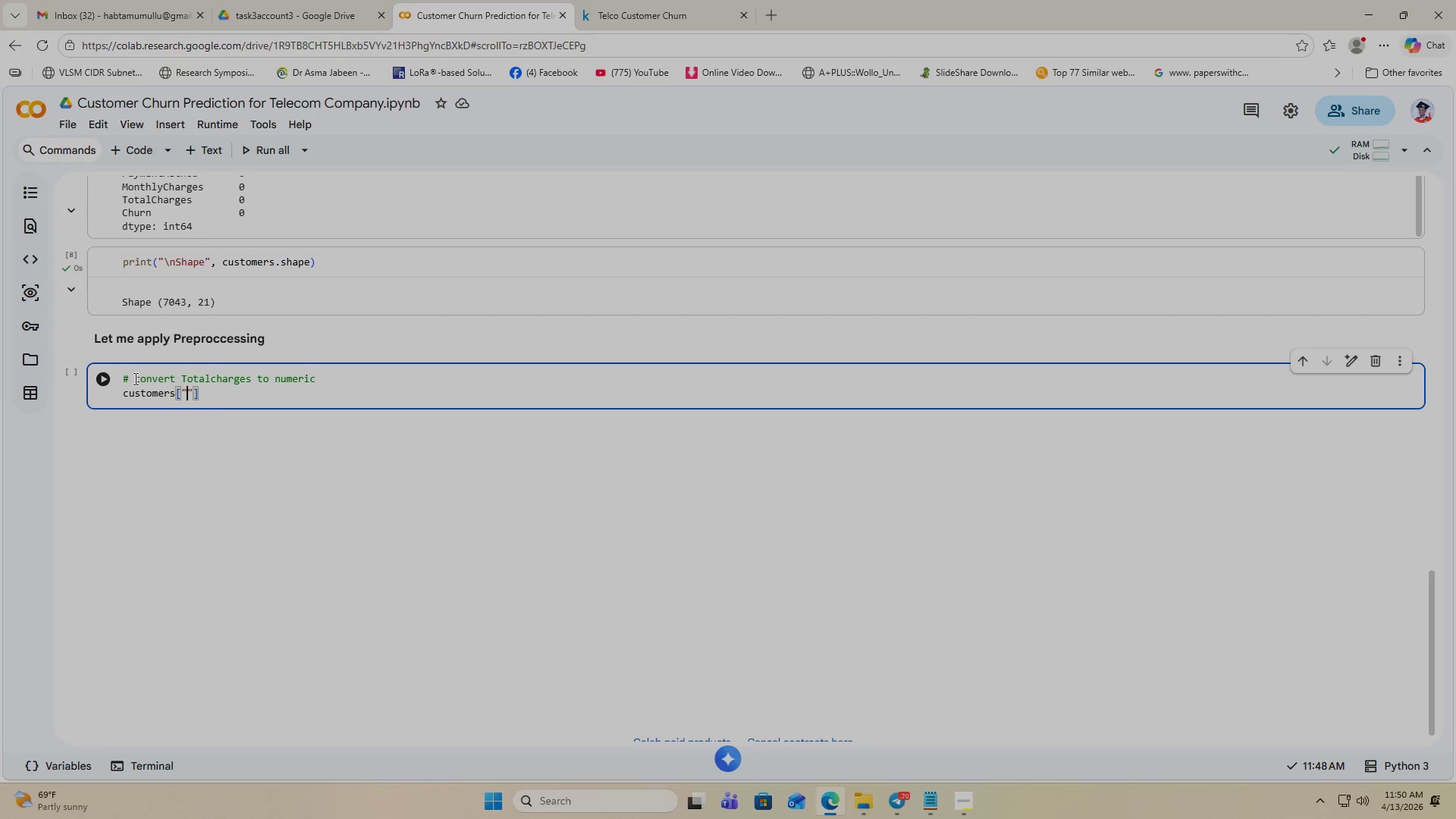 
key(Control+Z)
 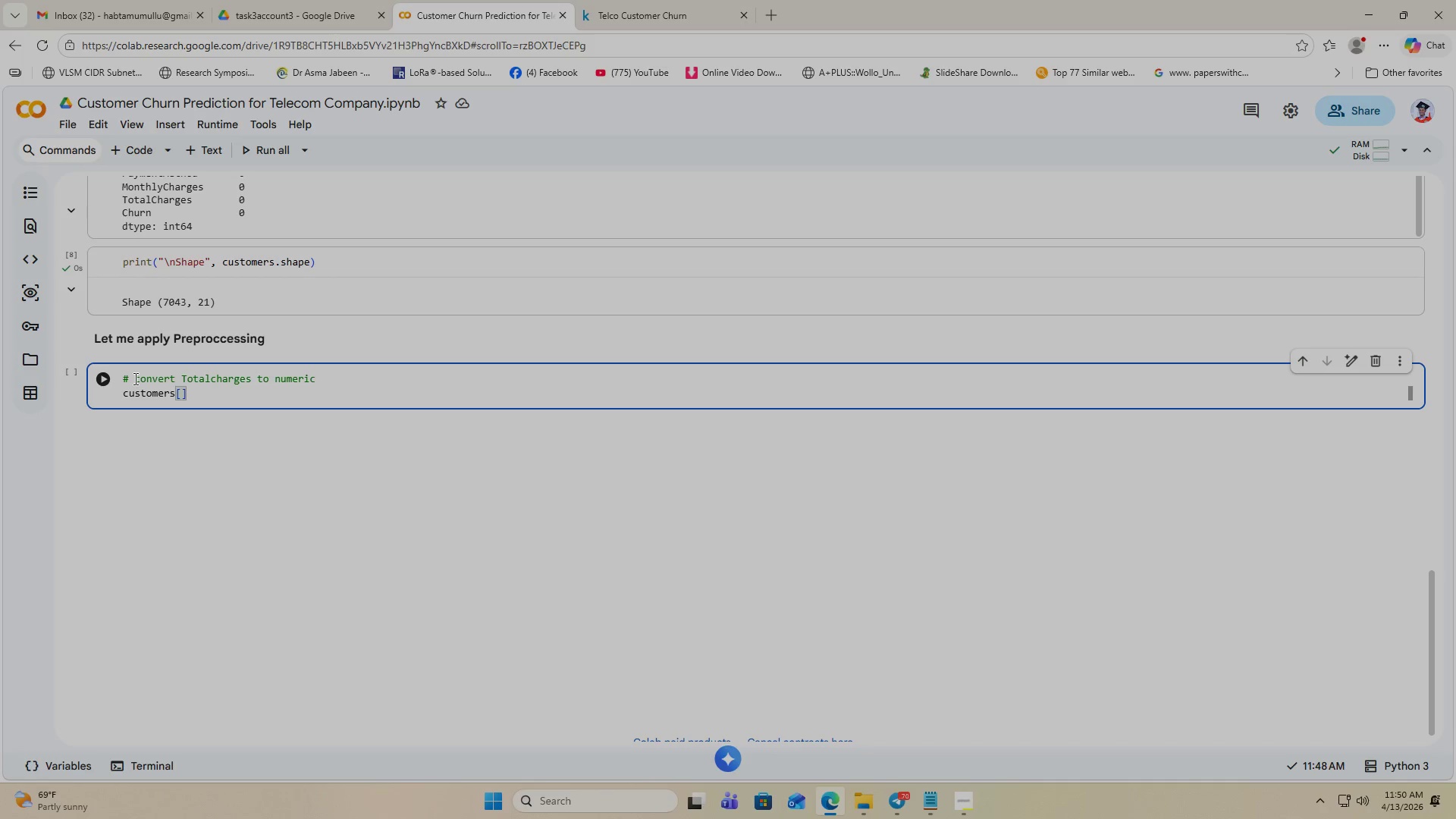 
key(Quote)
 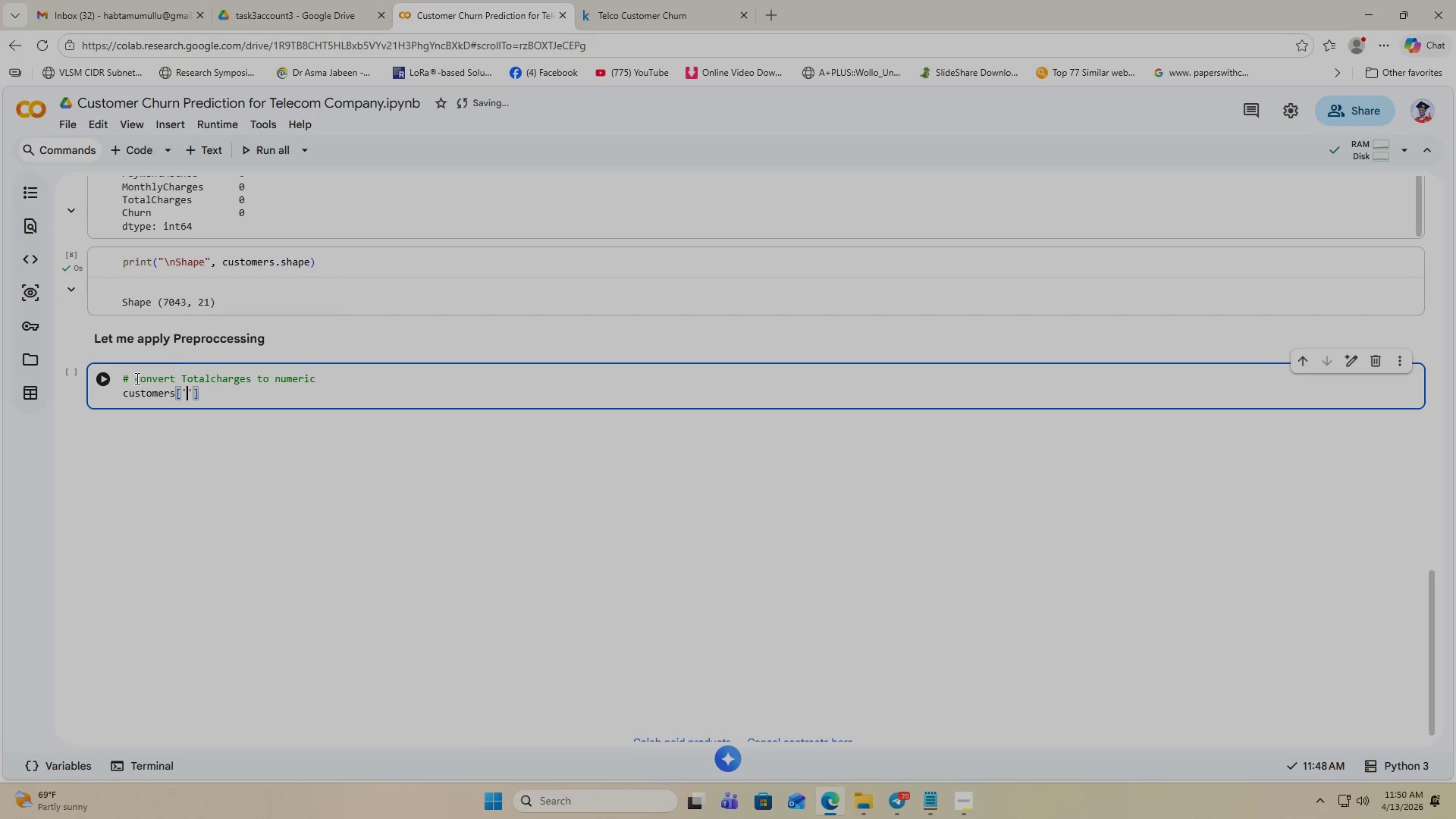 
wait(6.58)
 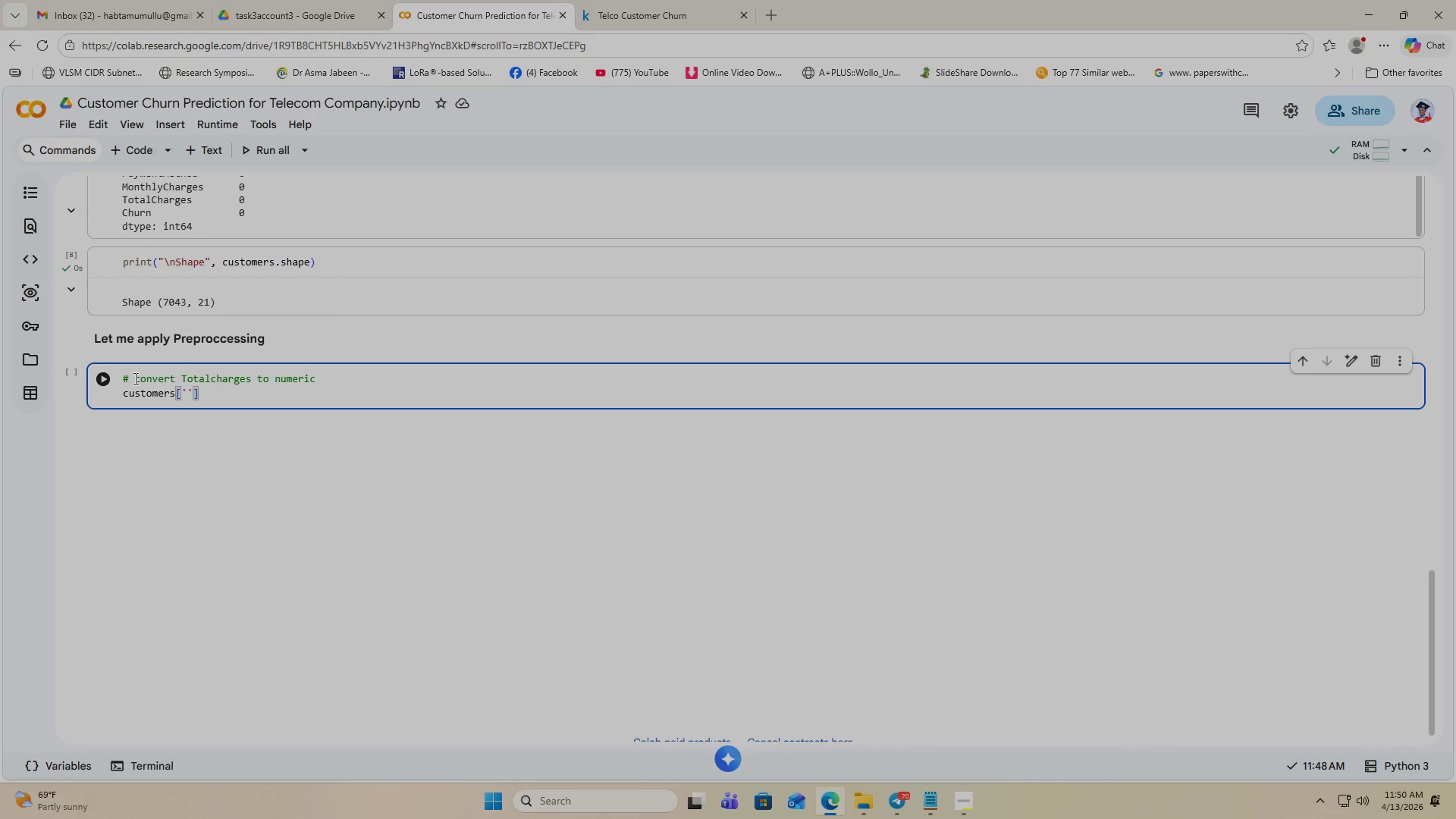 
type(Total)
 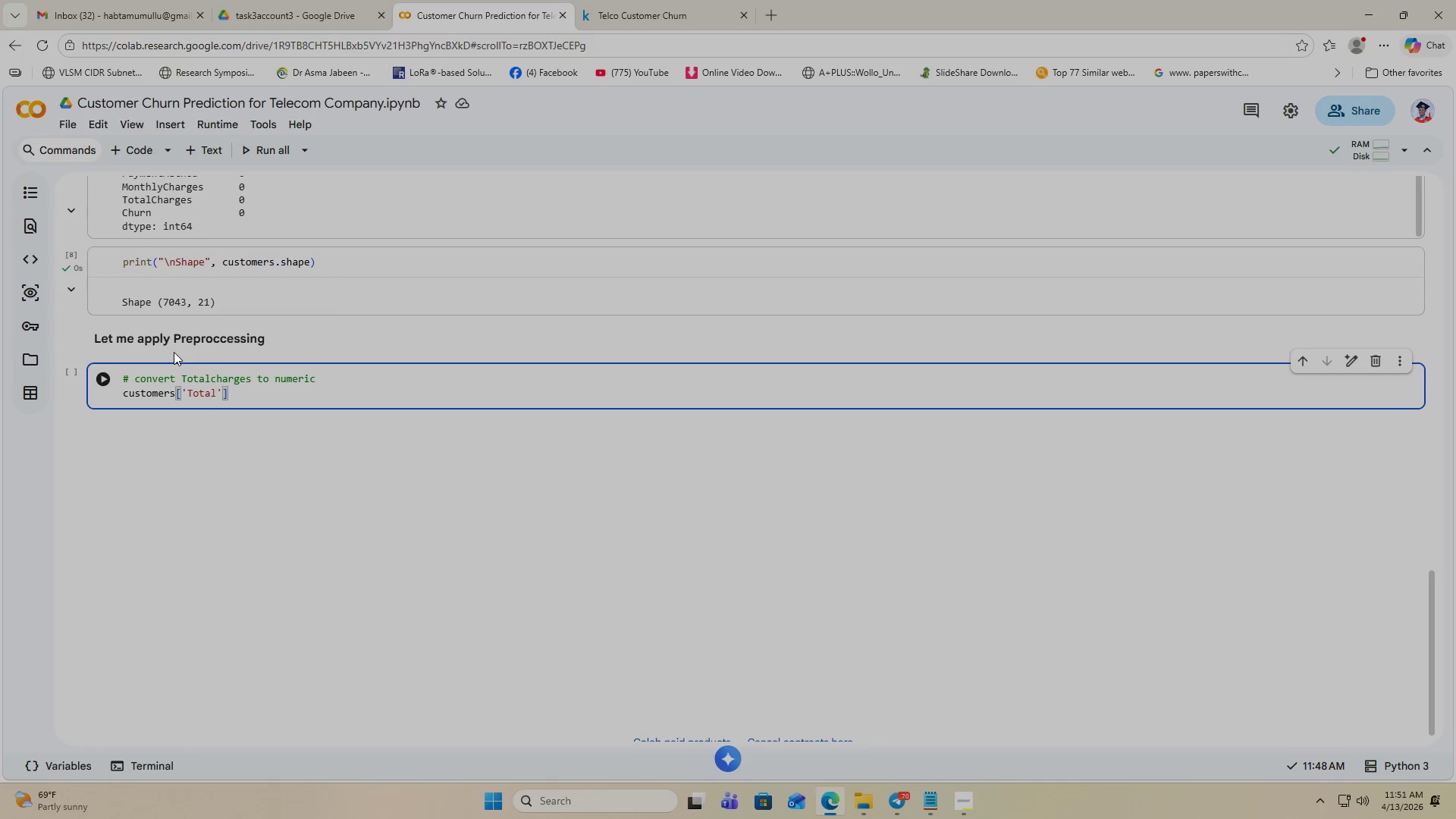 
key(Control+C)
 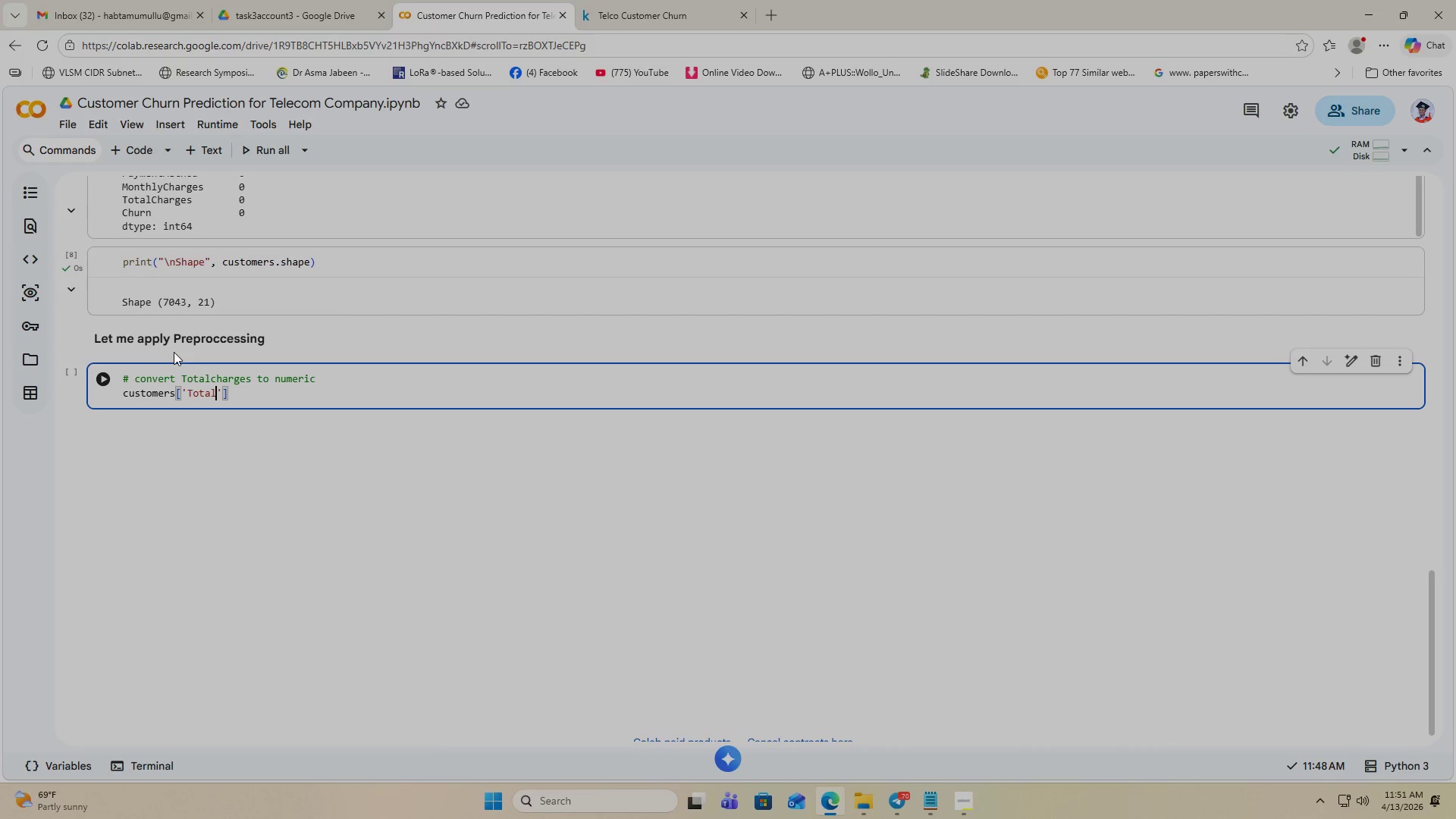 
type(Charges)
 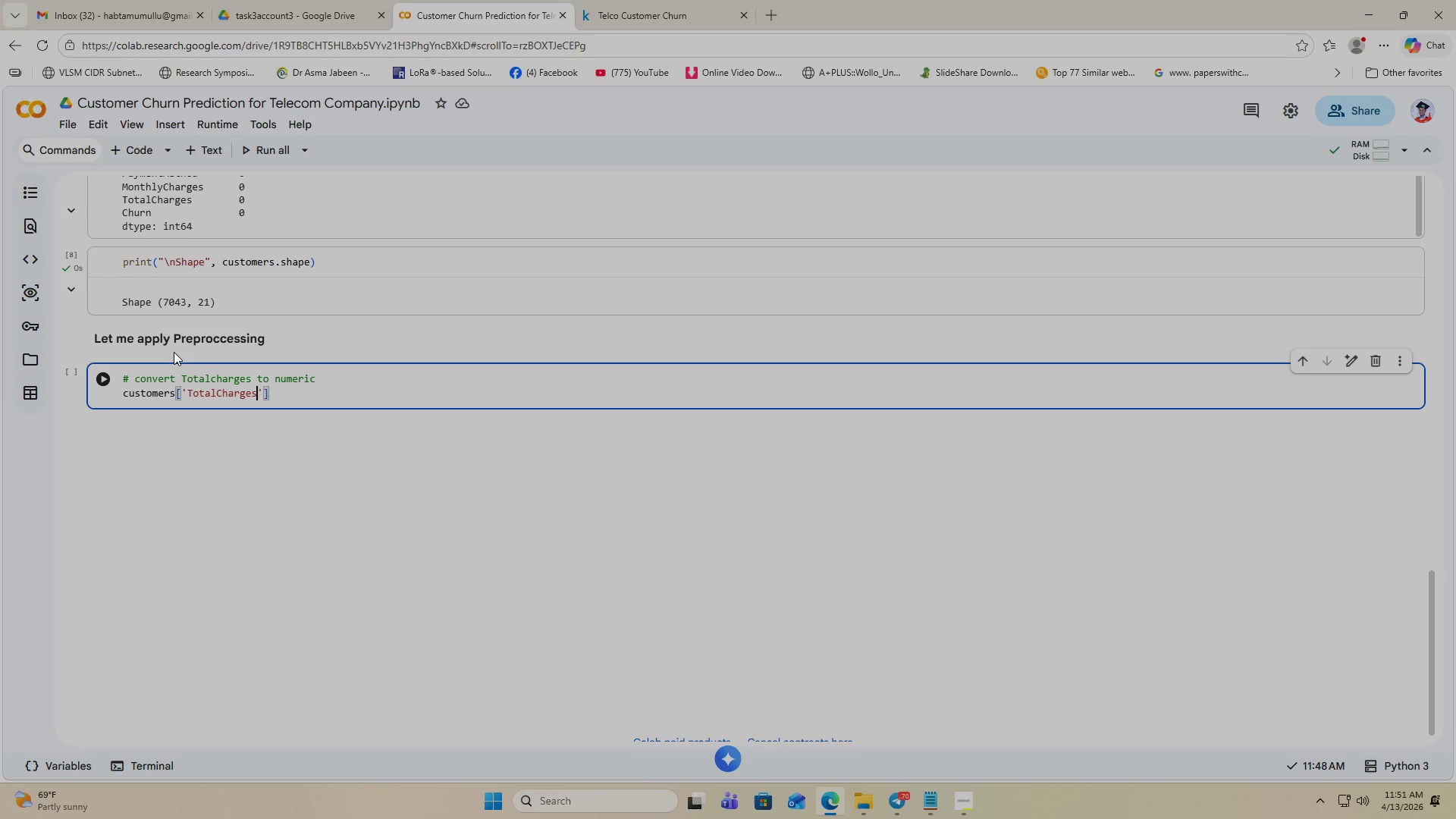 
key(ArrowRight)
 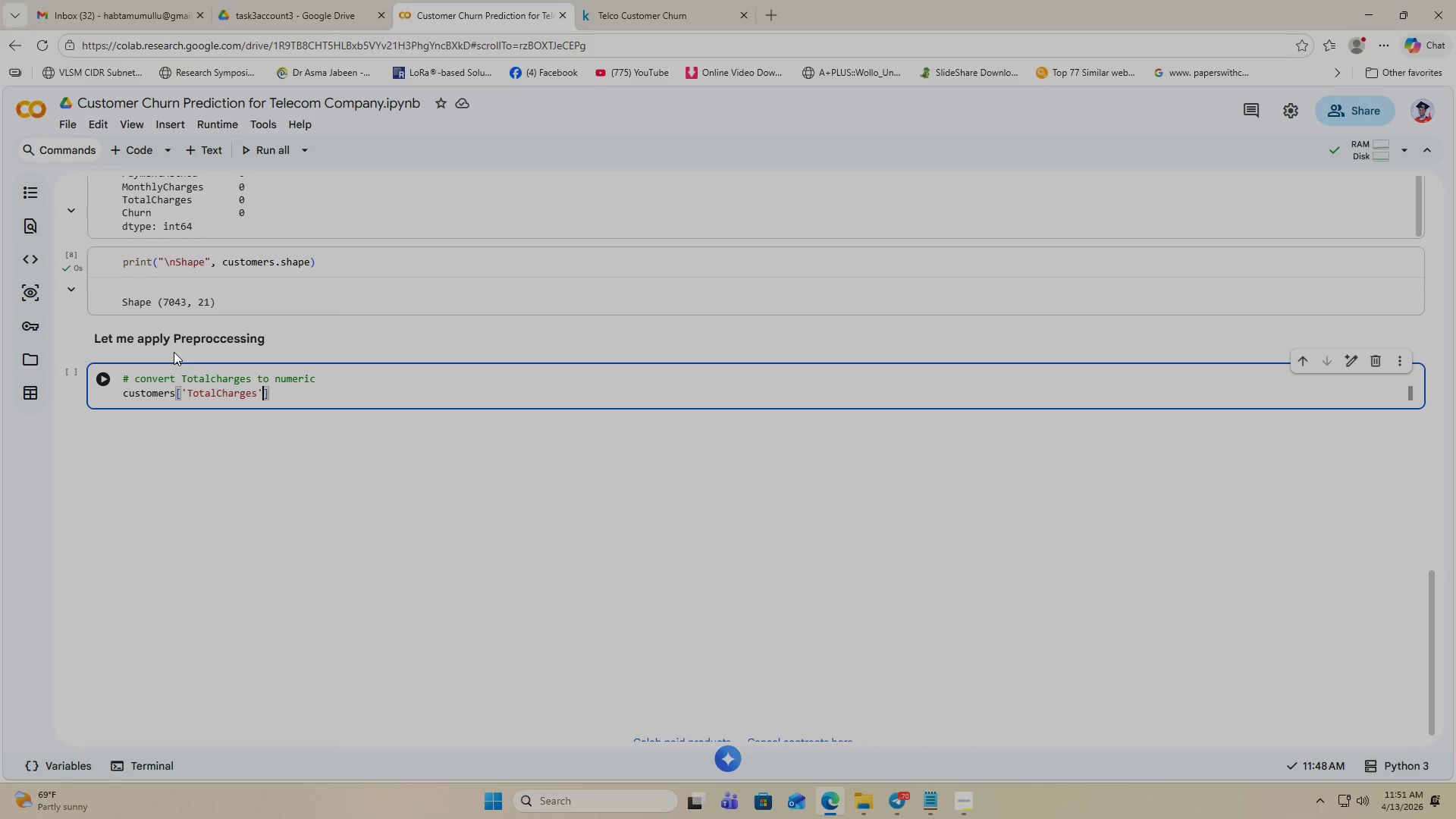 
key(ArrowRight)
 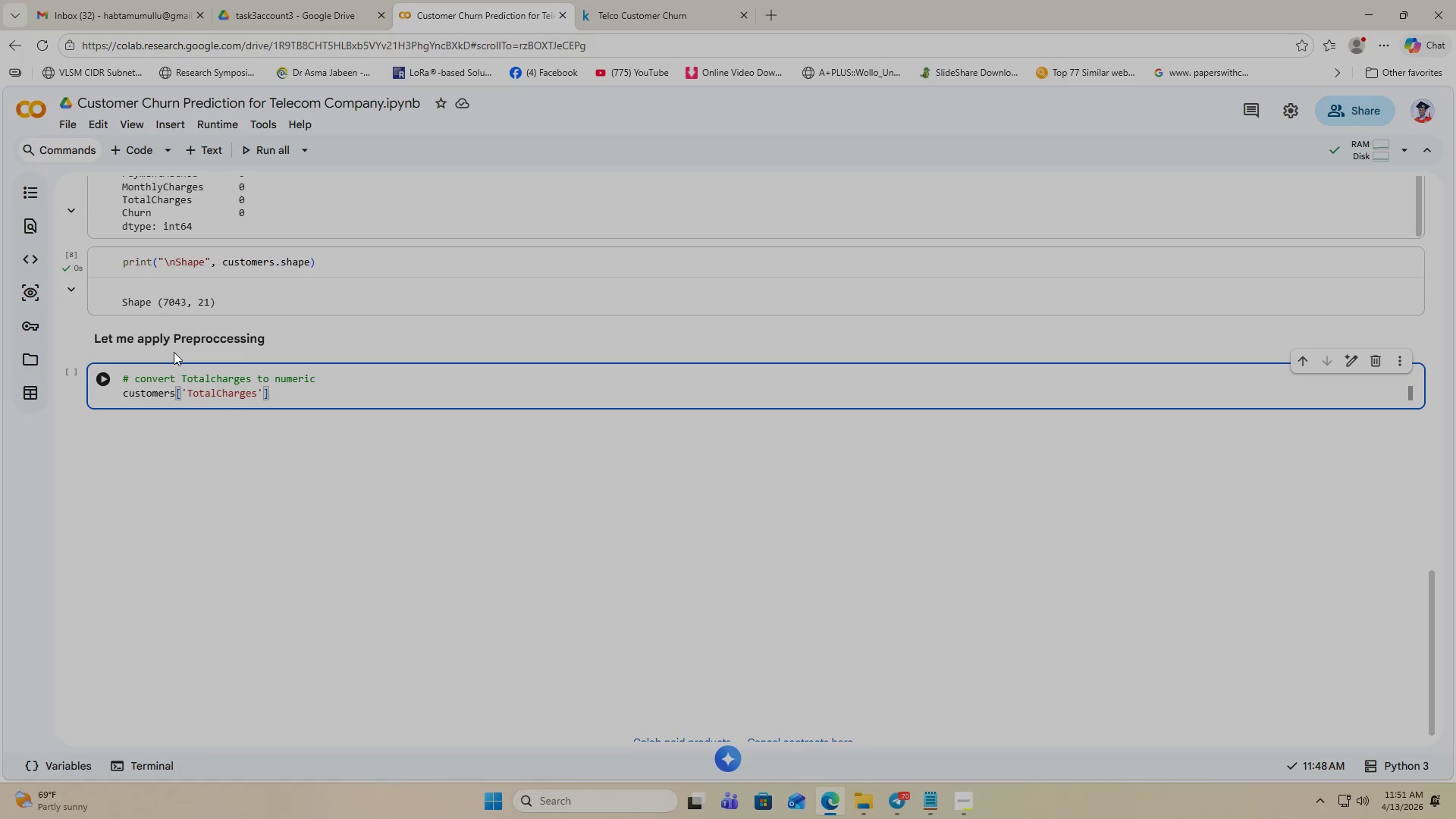 
type(=pd.to)
 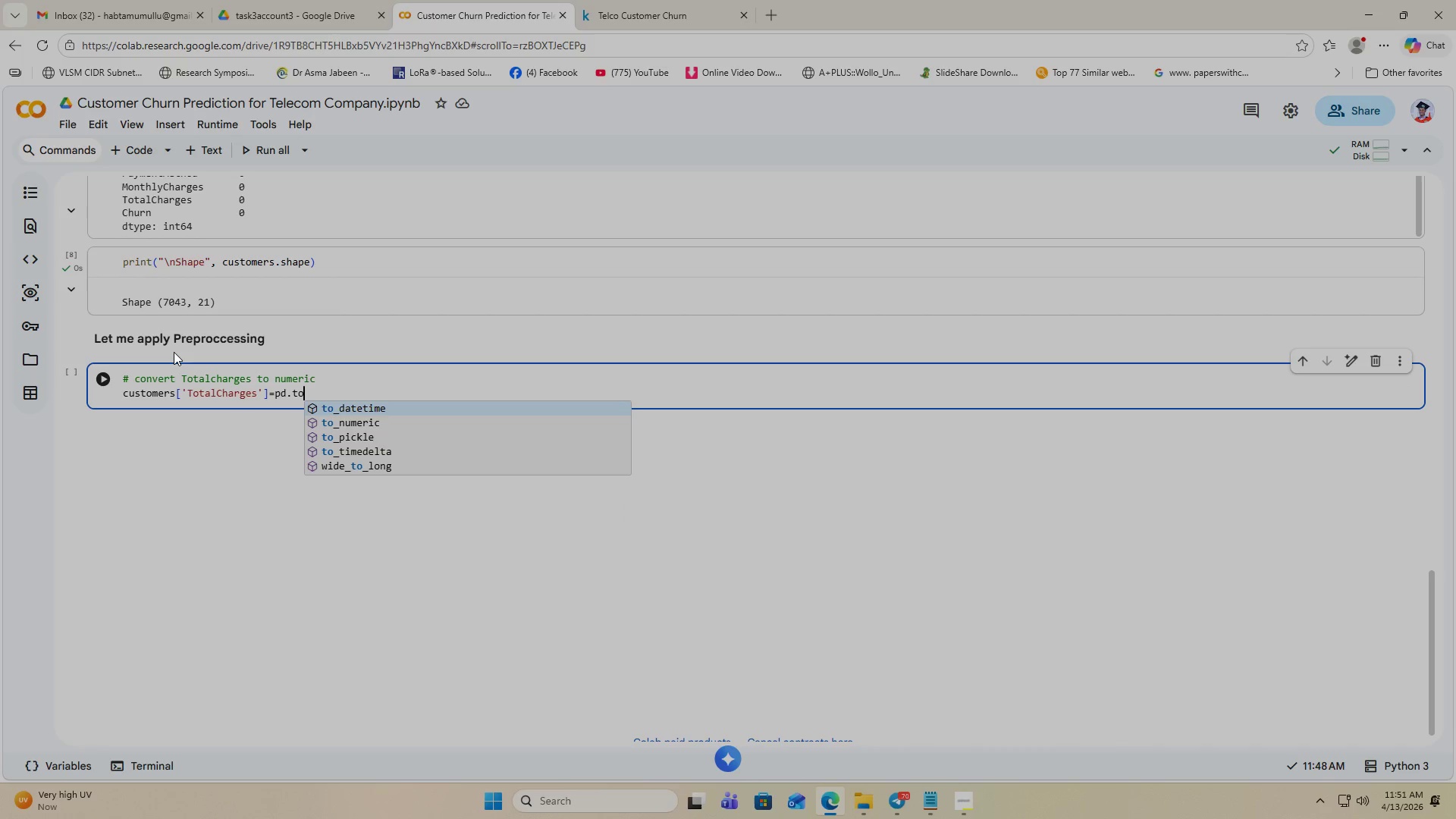 
key(ArrowDown)
 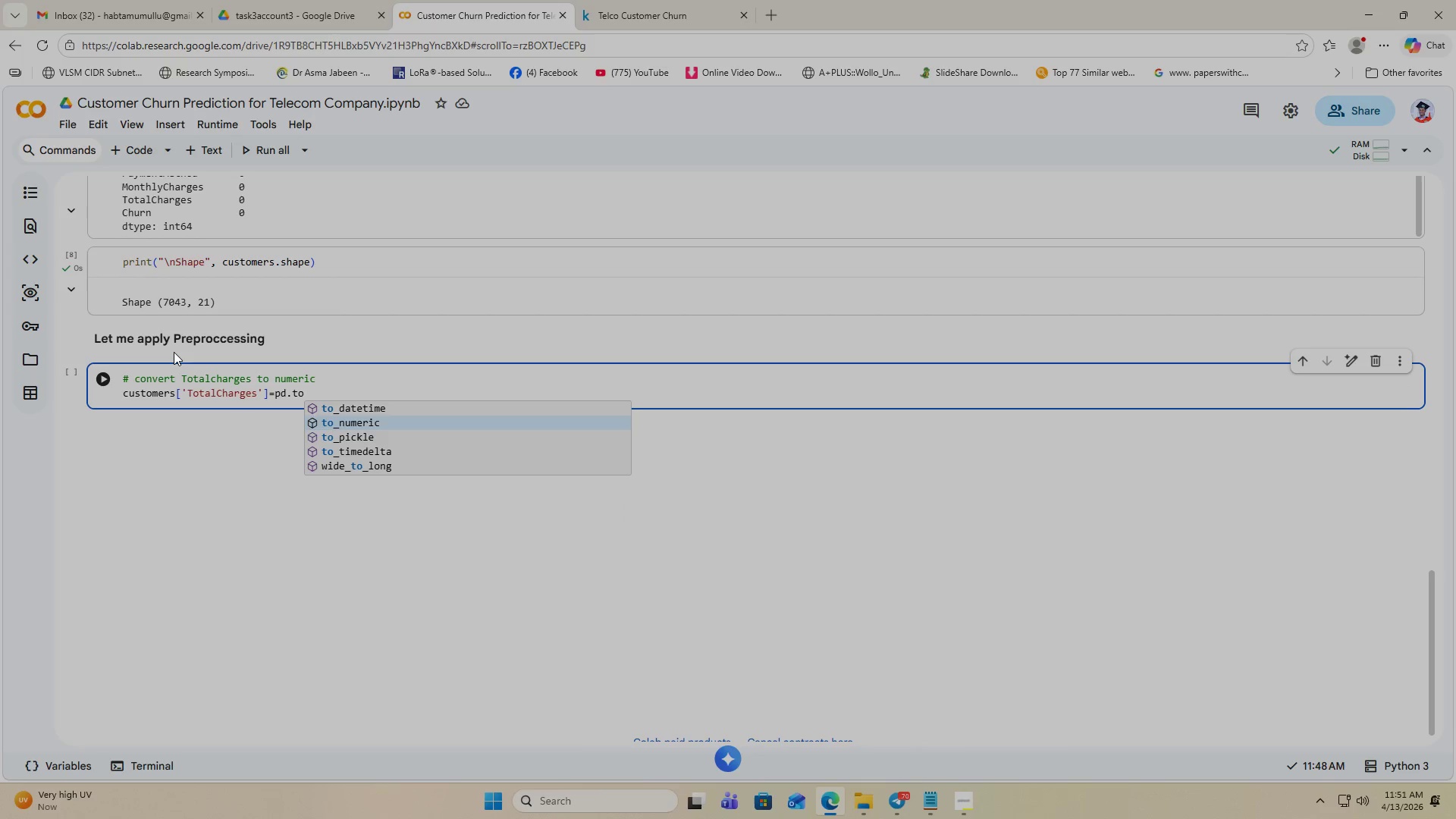 
key(ArrowDown)
 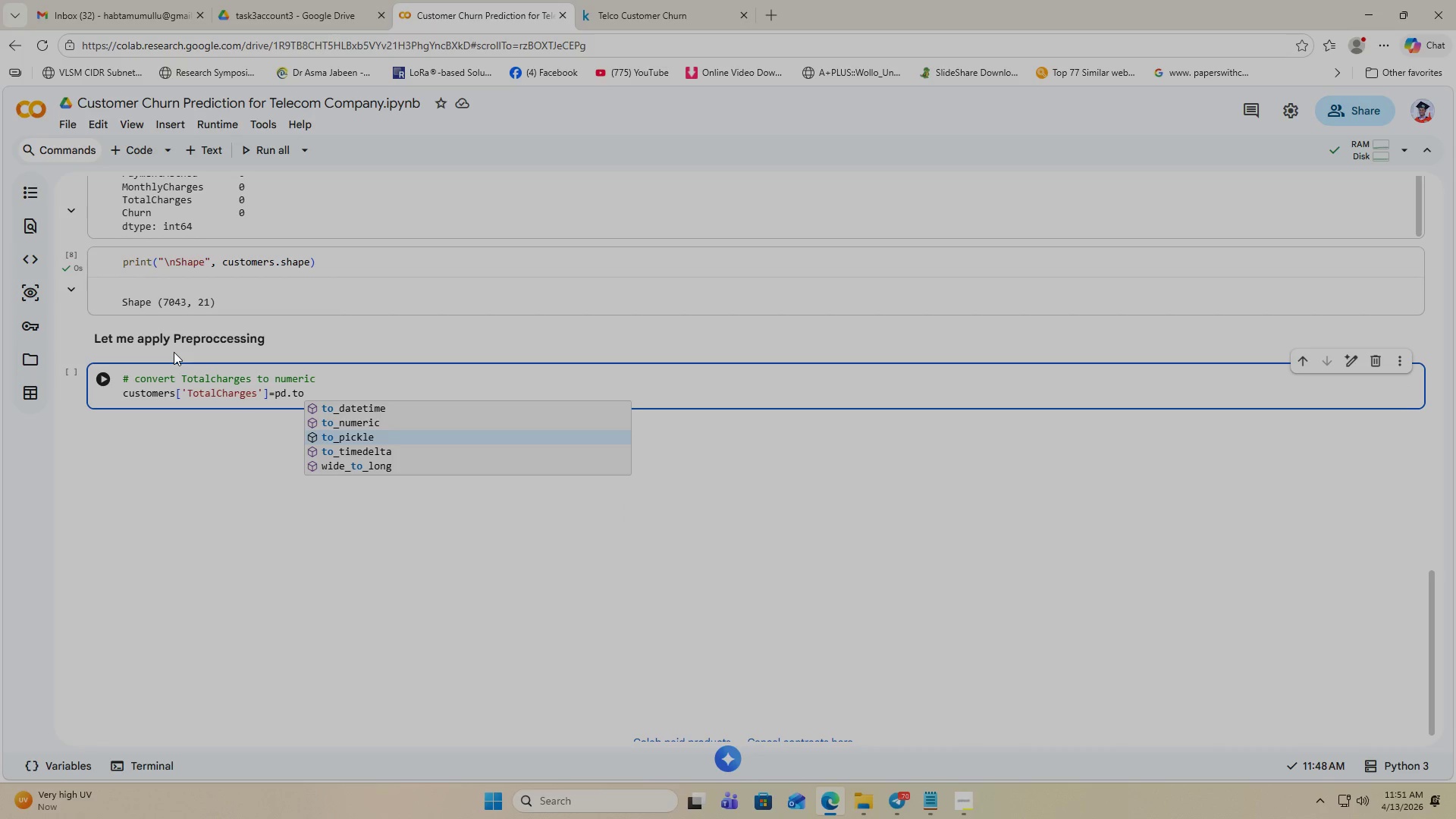 
key(ArrowUp)
 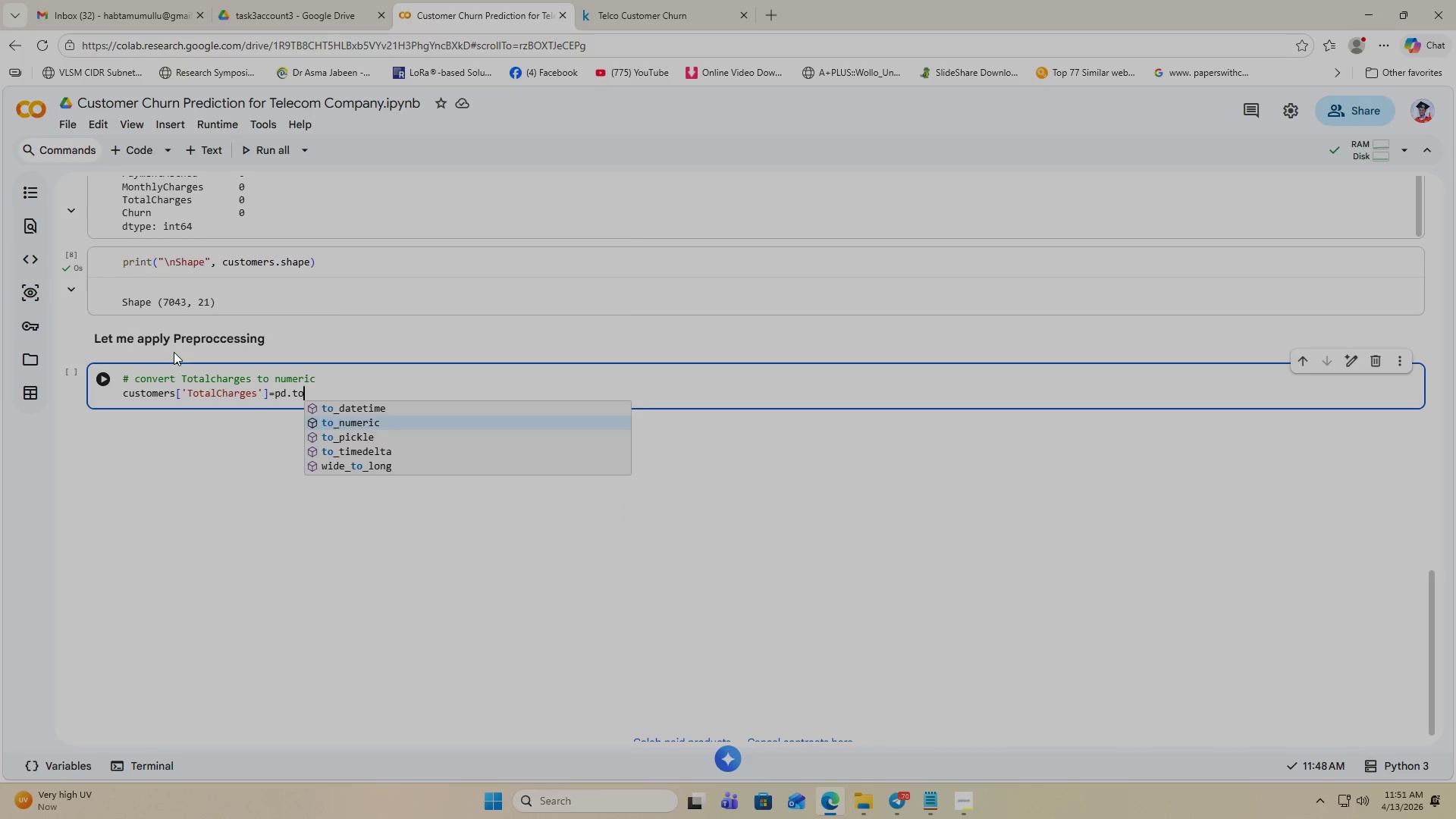 
key(Enter)
 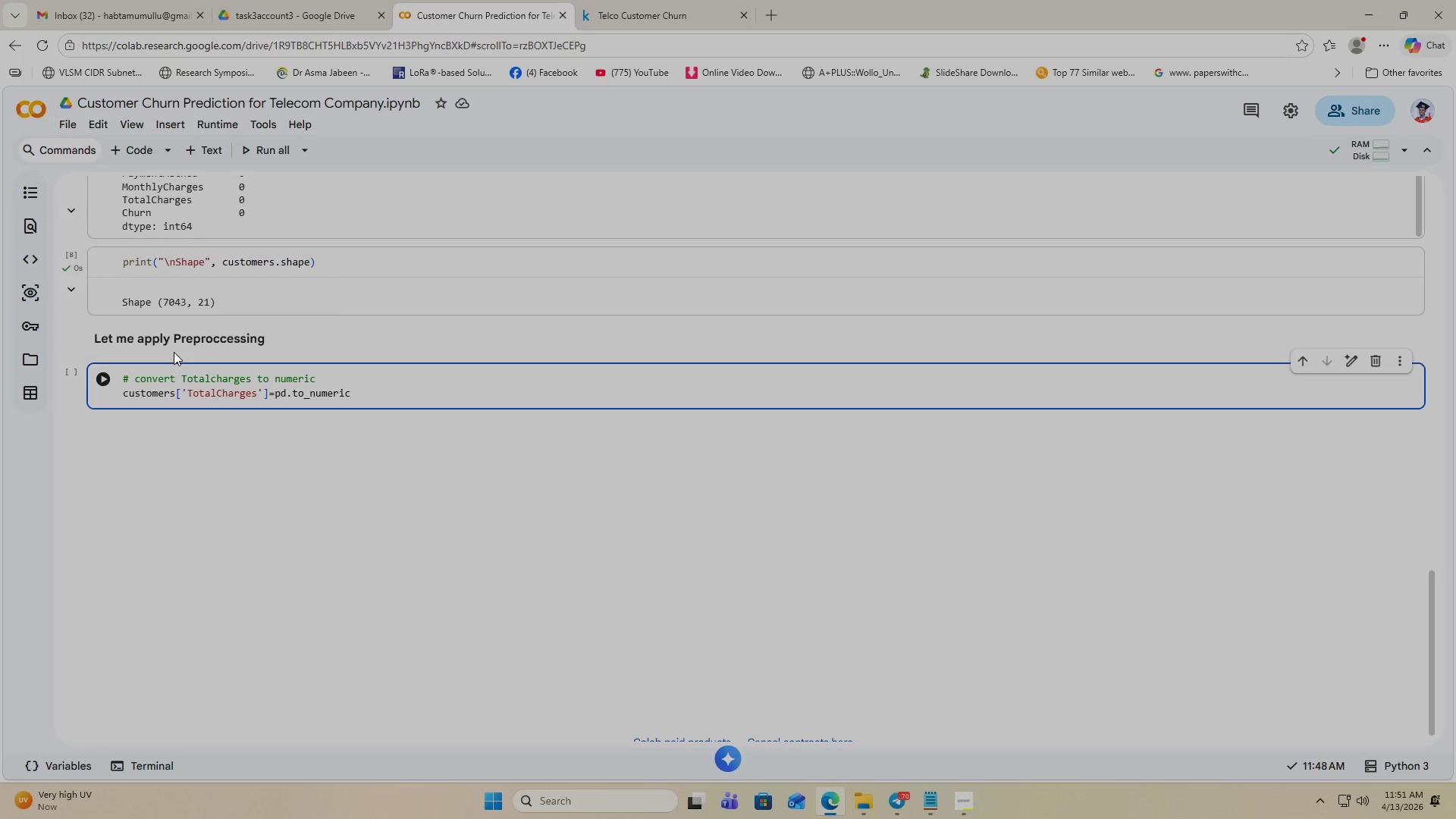 
key(Shift+9)
 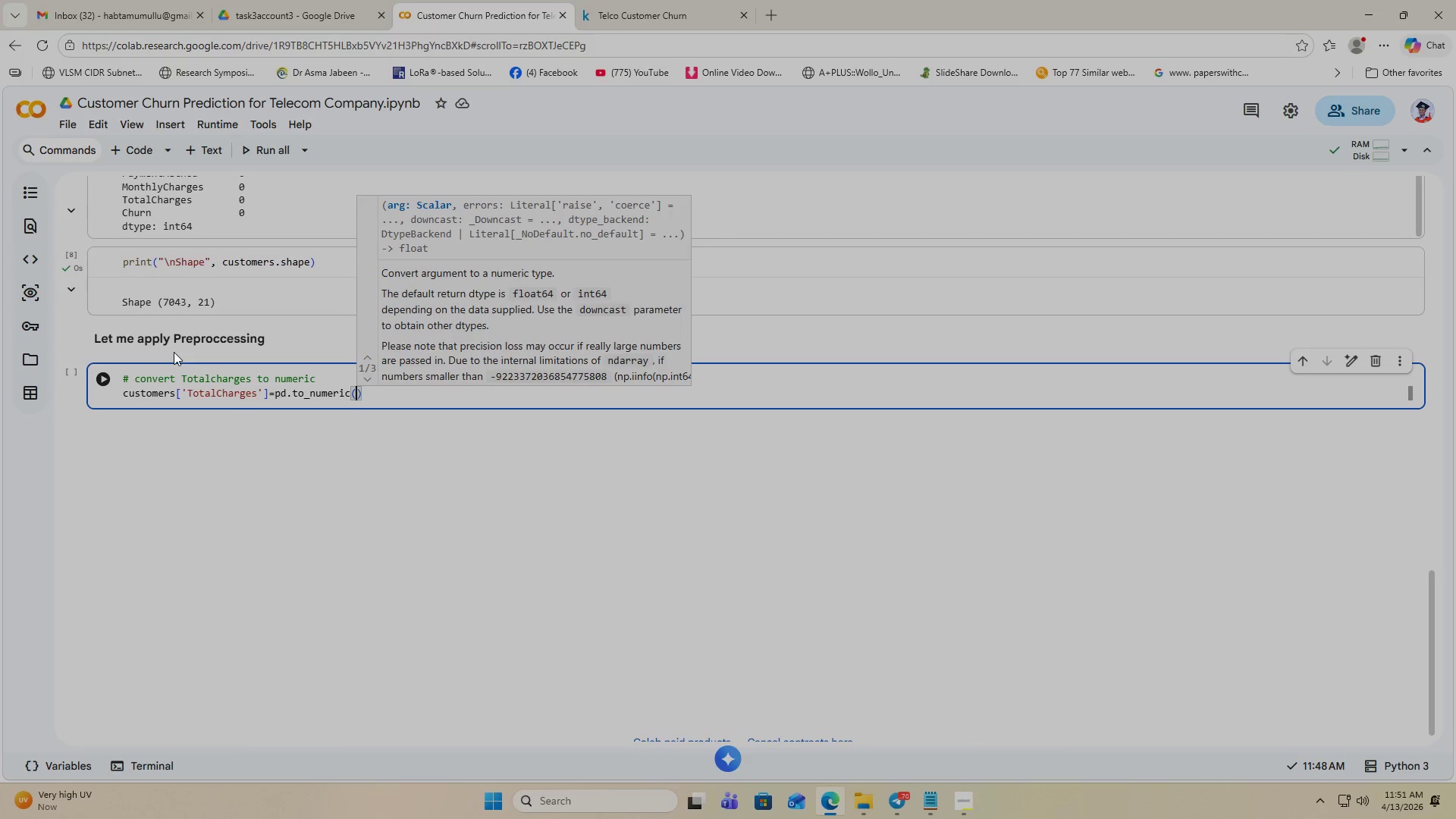 
key(Control+Shift+V)
 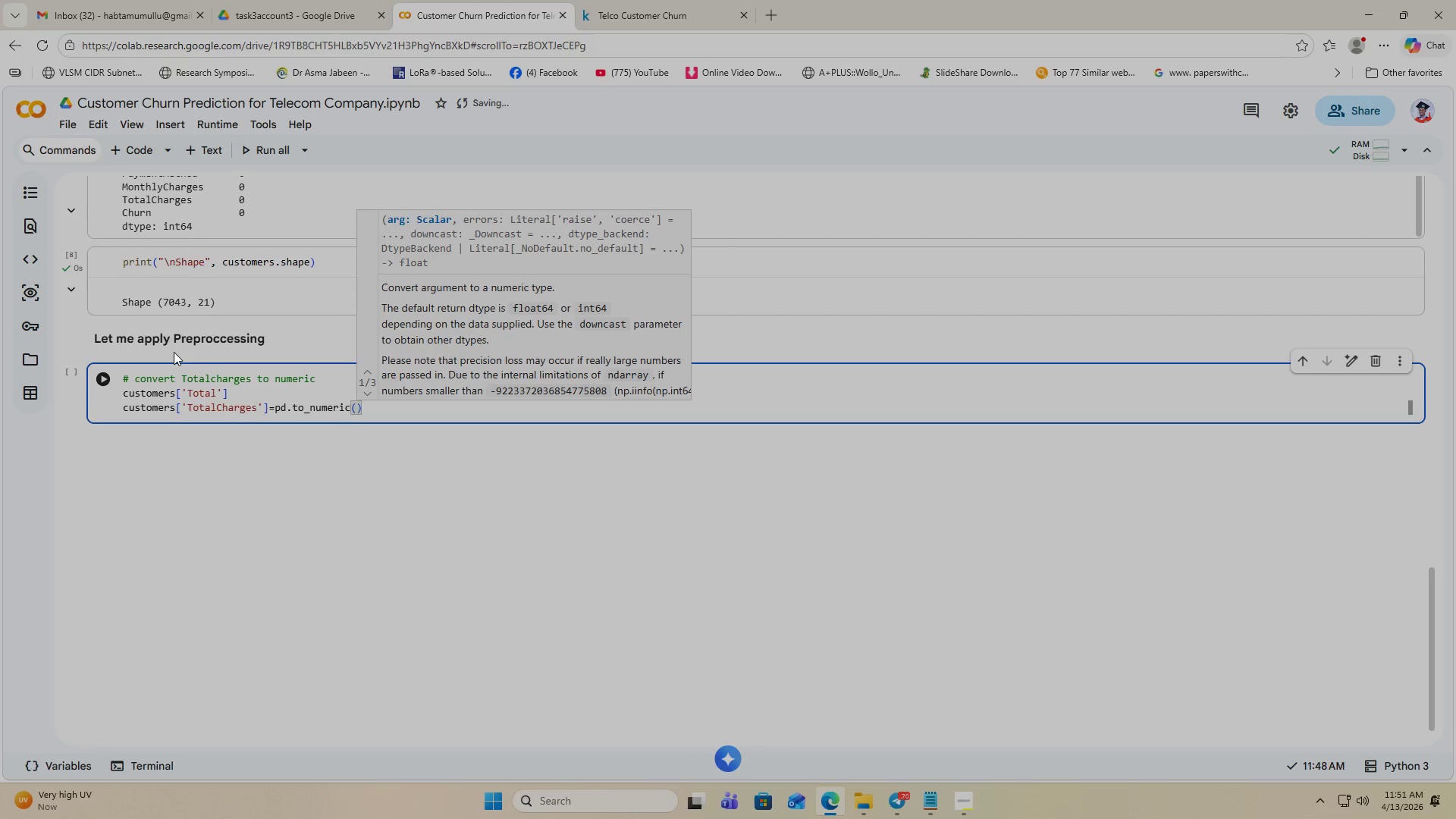 
key(Control+Shift+V)
 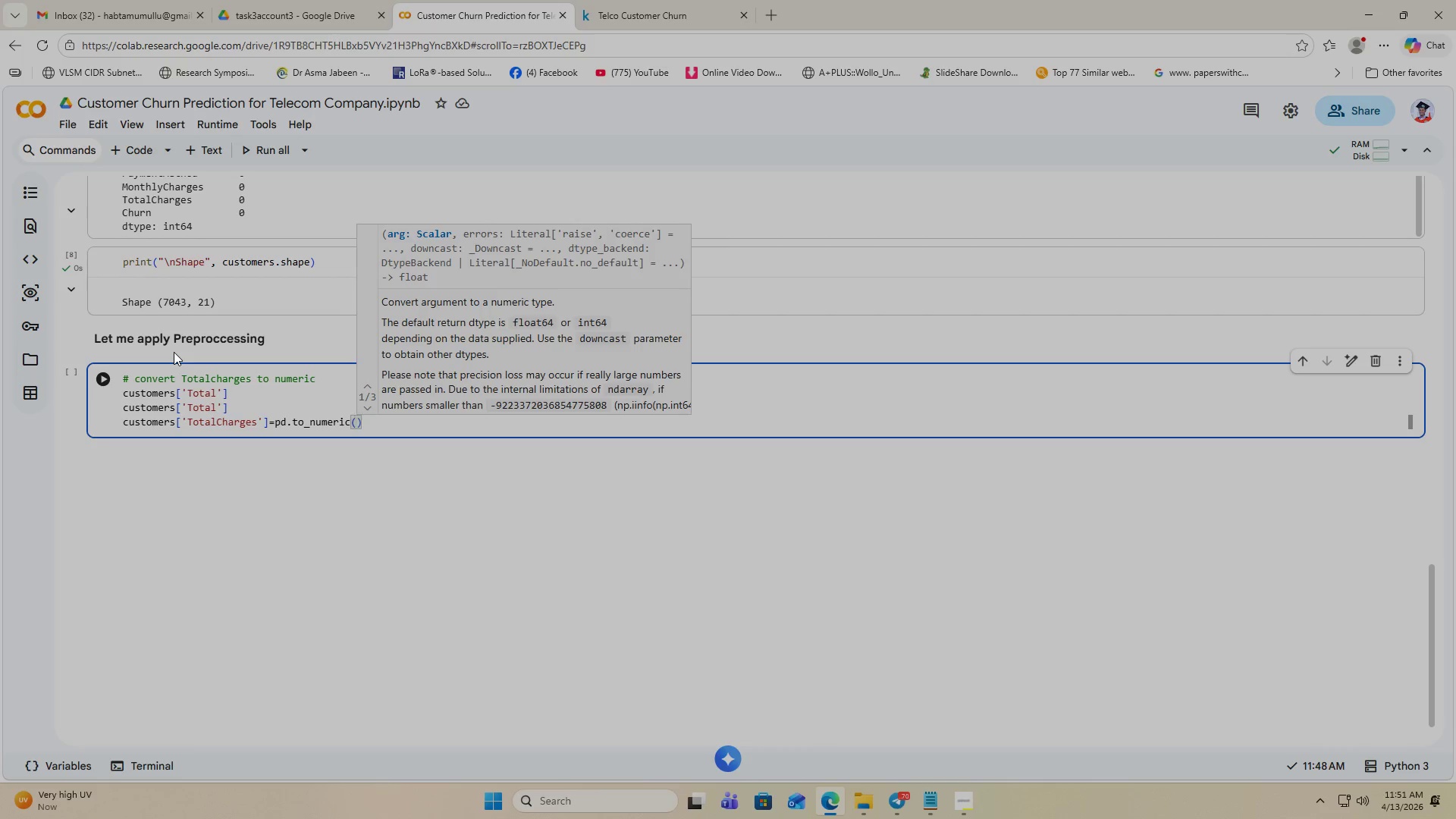 
key(Control+Shift+Z)
 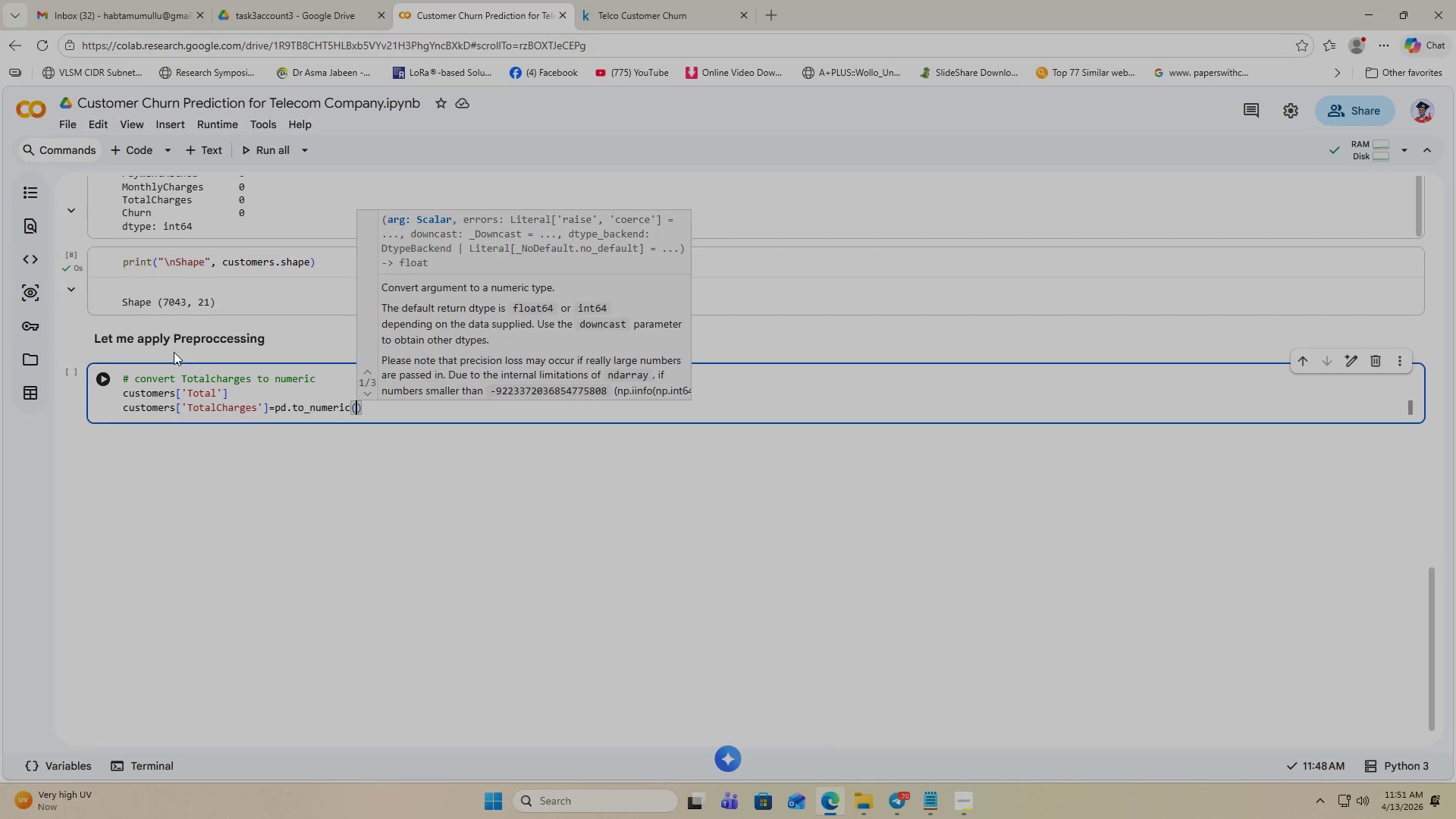 
left_click([262, 413])
 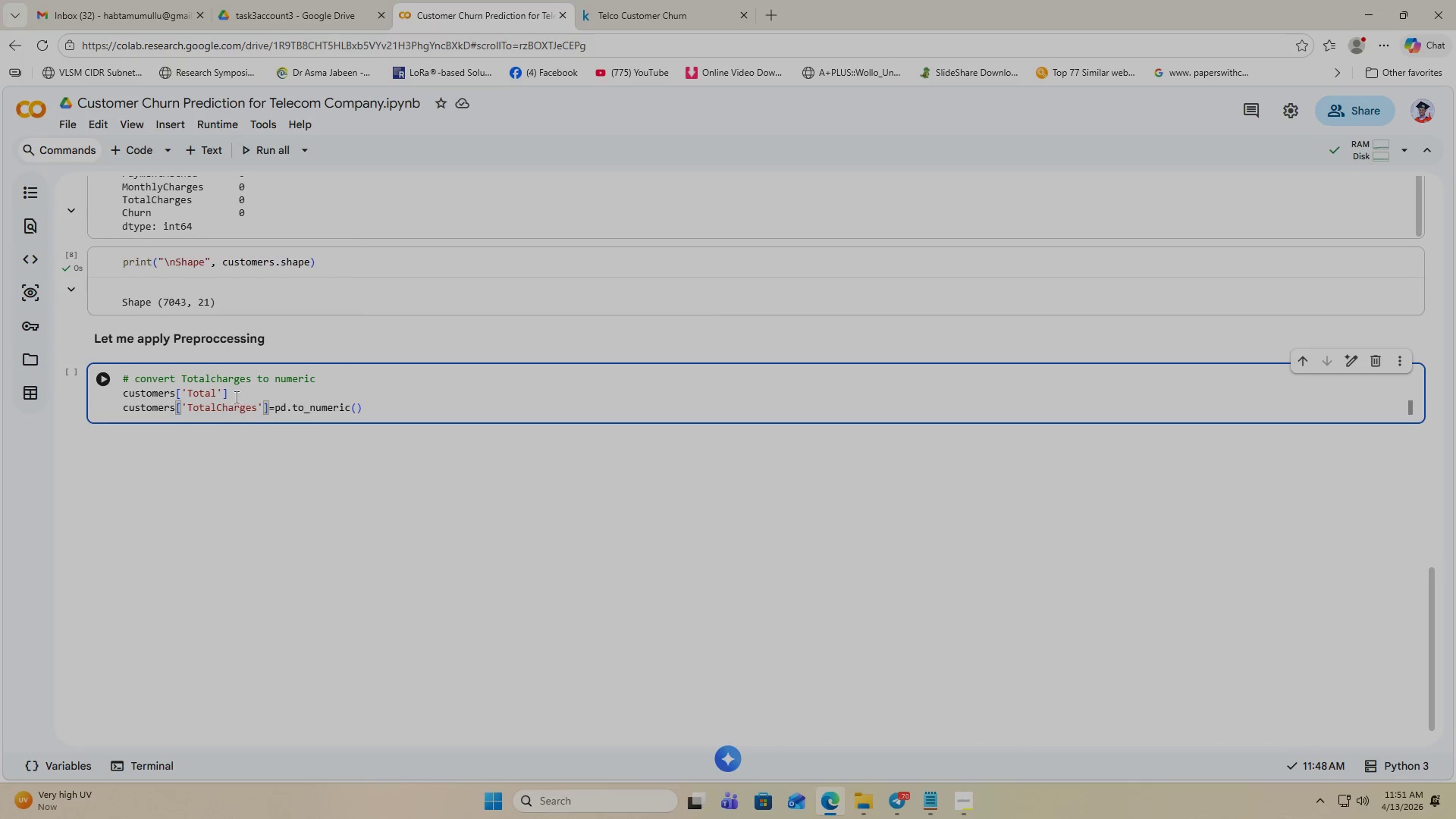 
left_click_drag(start_coordinate=[235, 396], to_coordinate=[119, 394])
 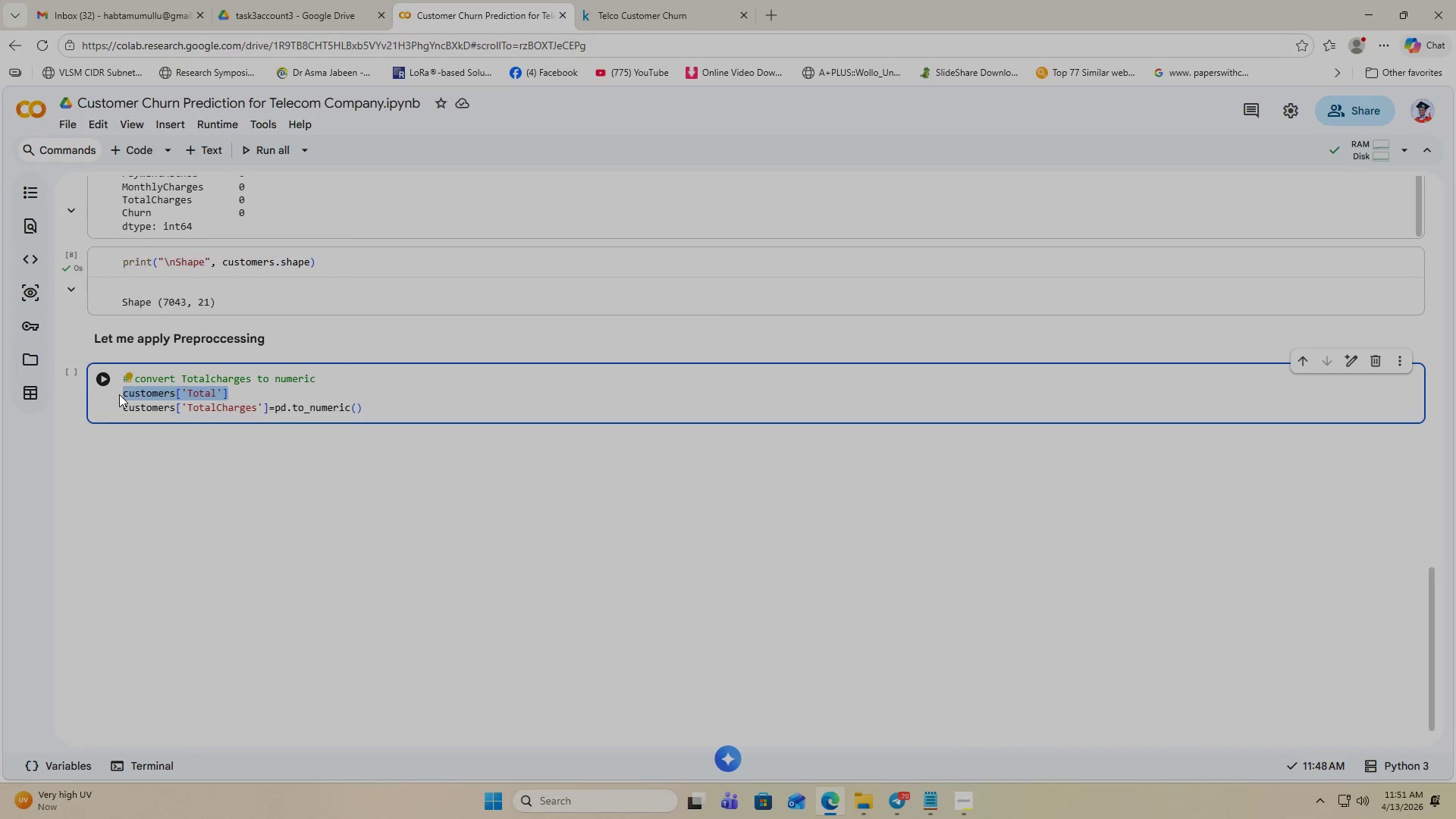 
key(Backspace)
 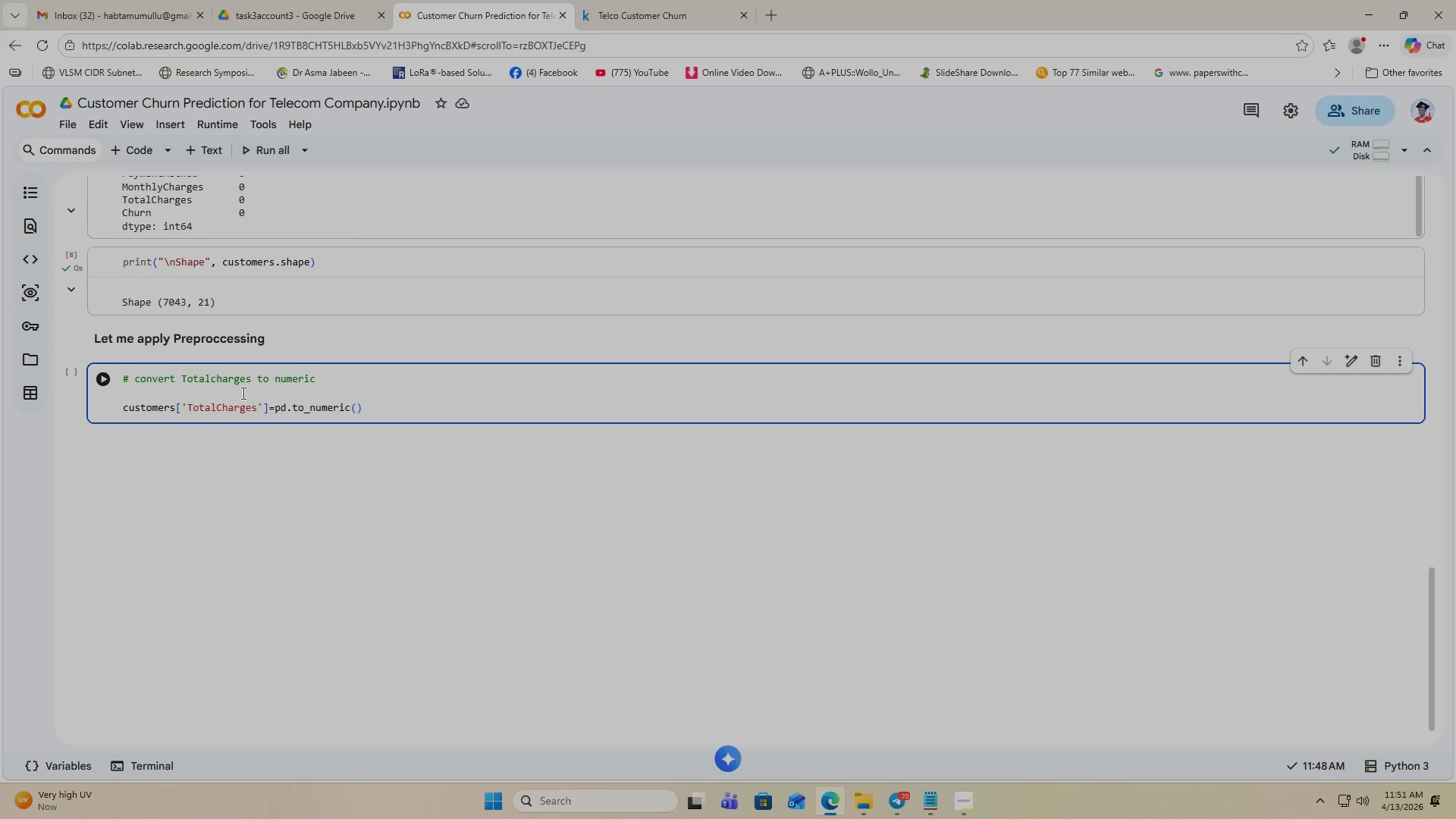 
key(Backspace)
 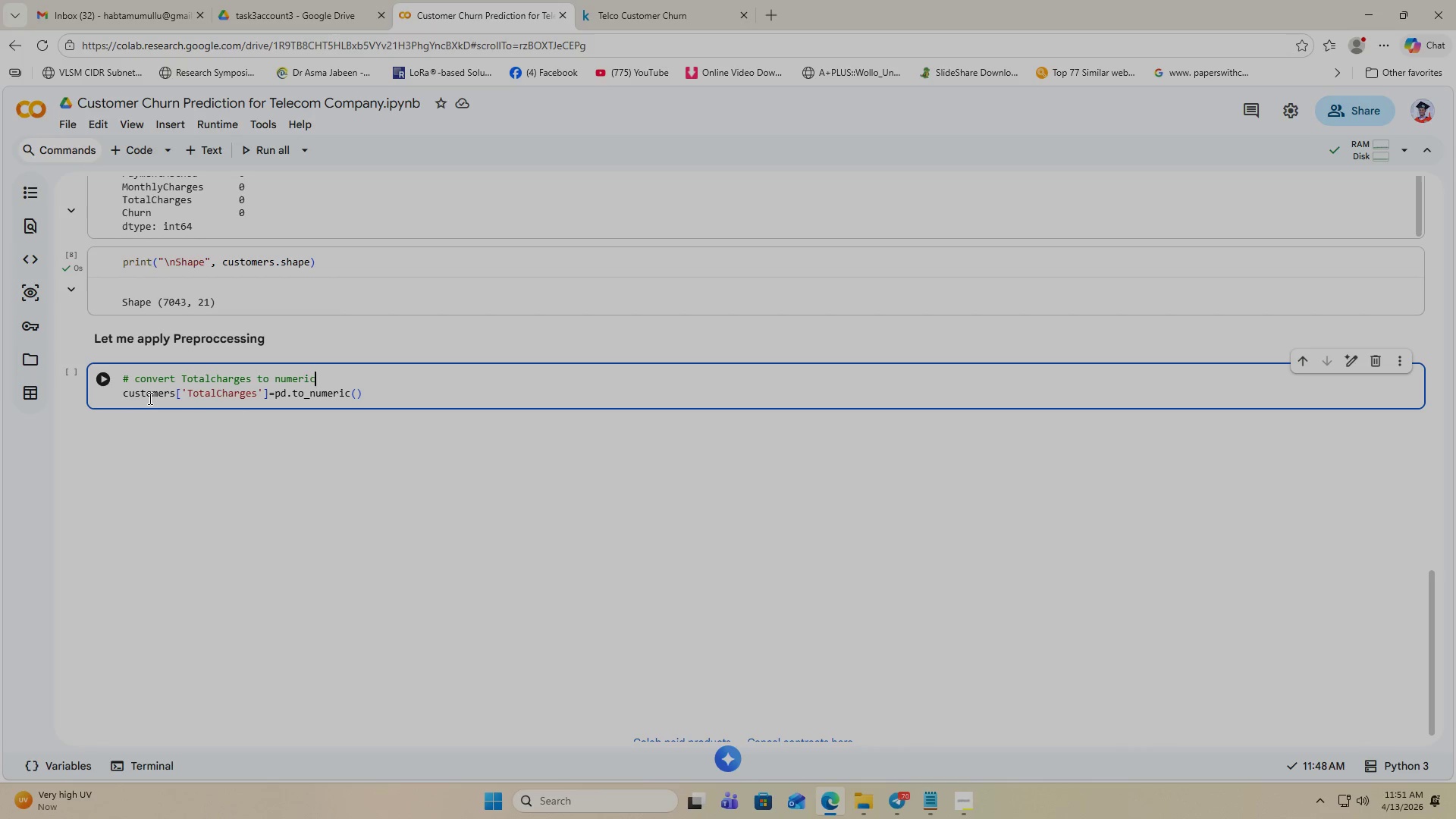 
double_click([149, 397])
 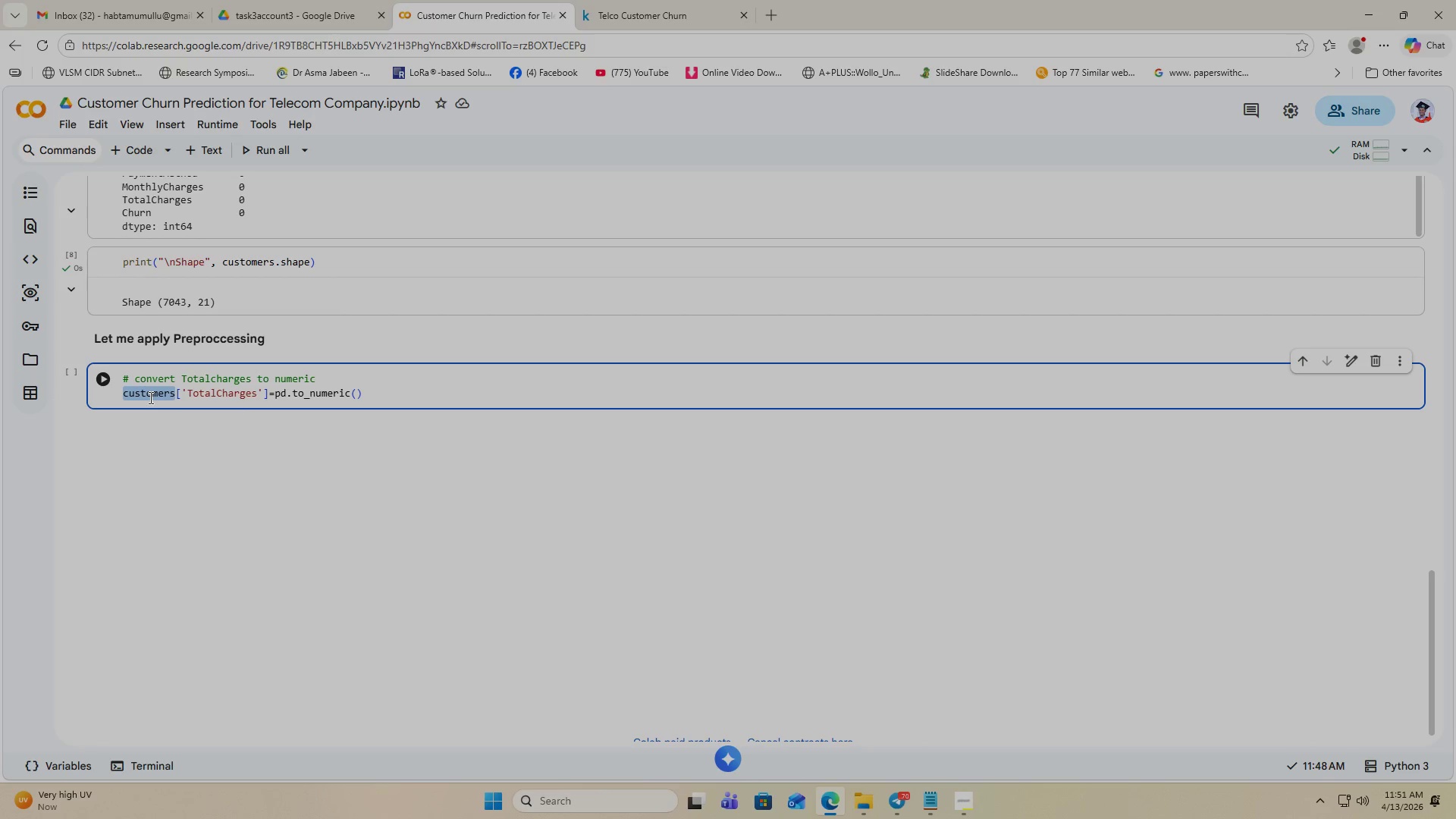 
key(Control+C)
 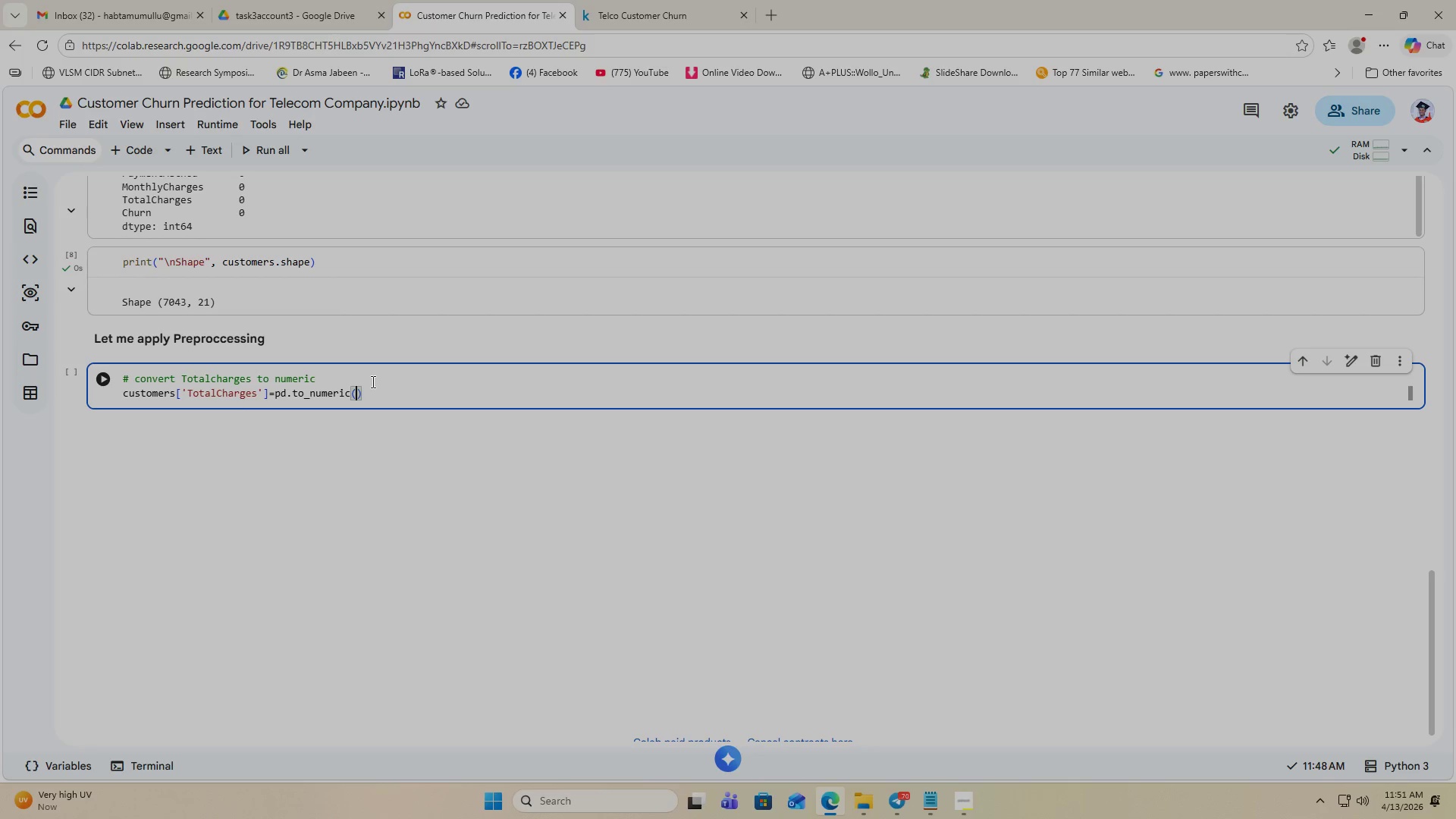 
wait(6.11)
 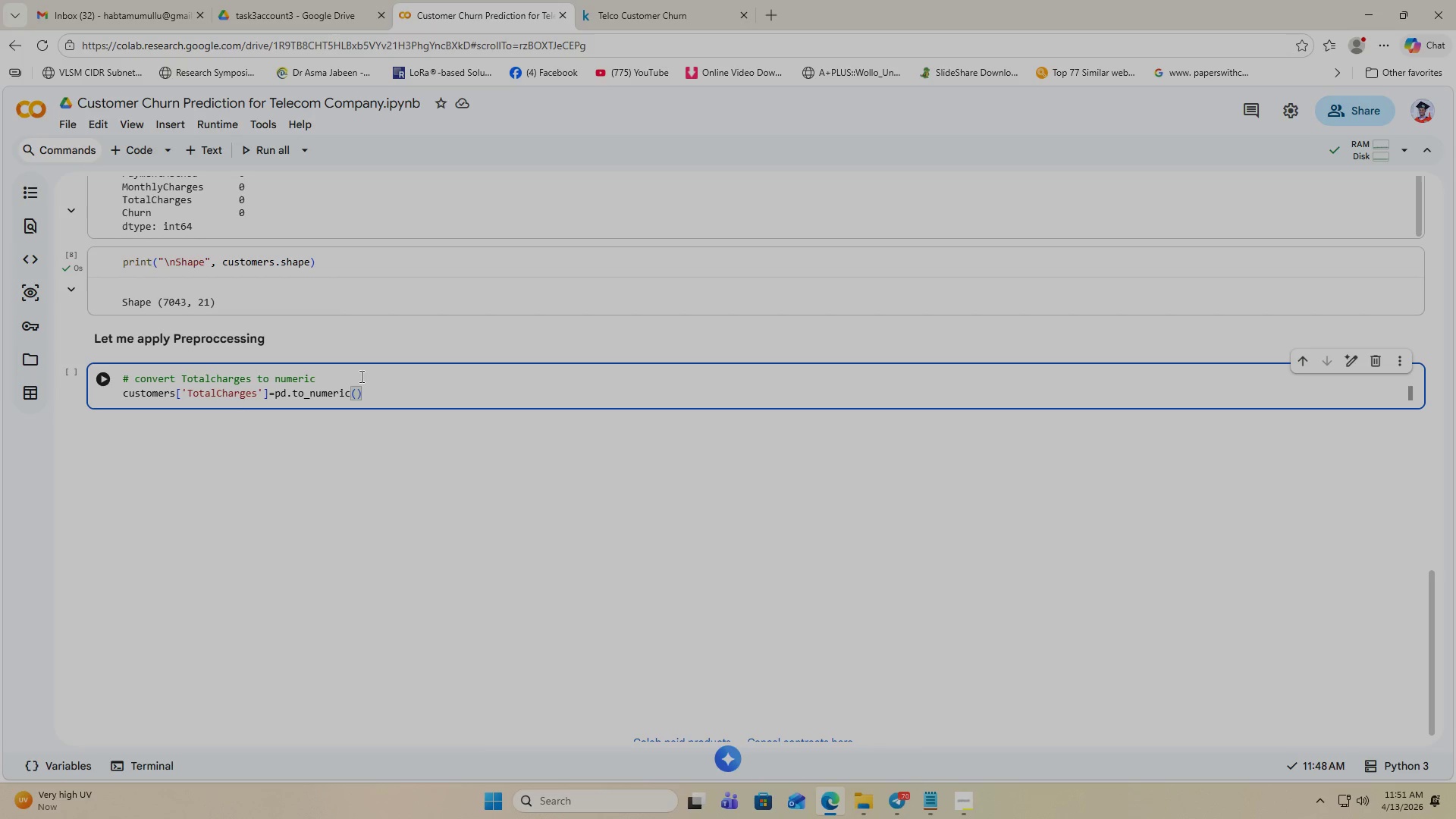 
key(Control+V)
 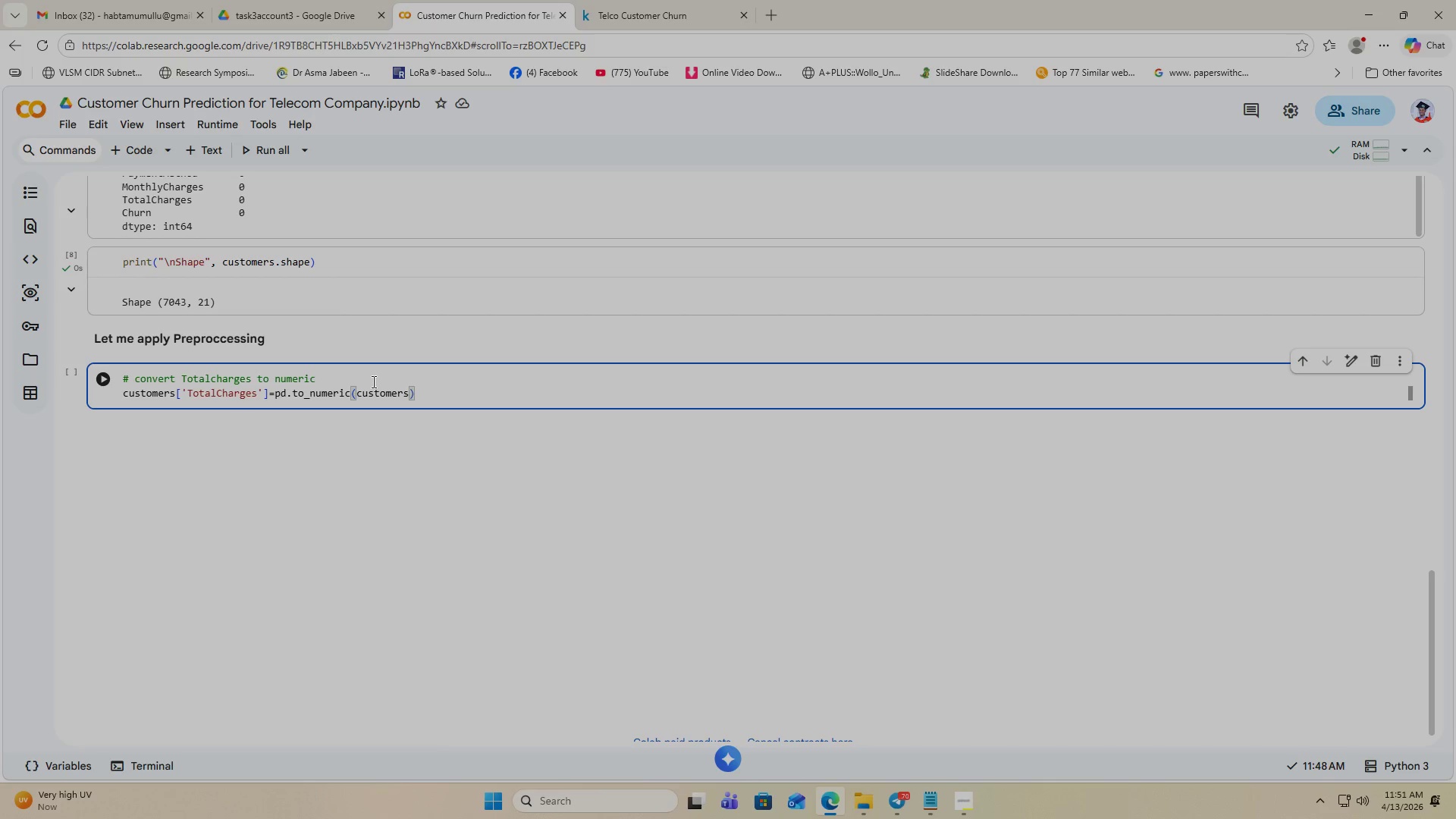 
wait(6.58)
 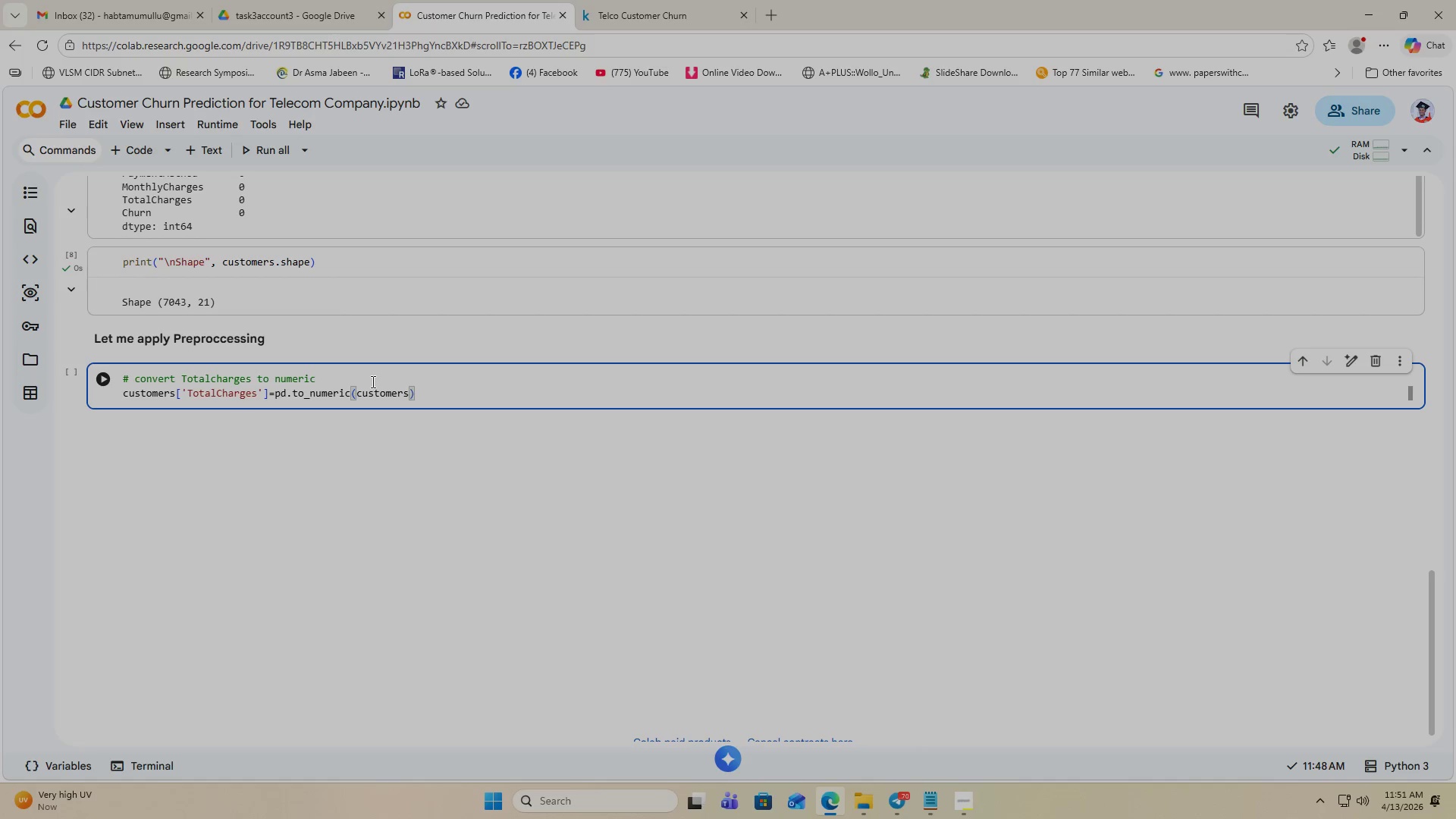 
type(["TotalCharges)
 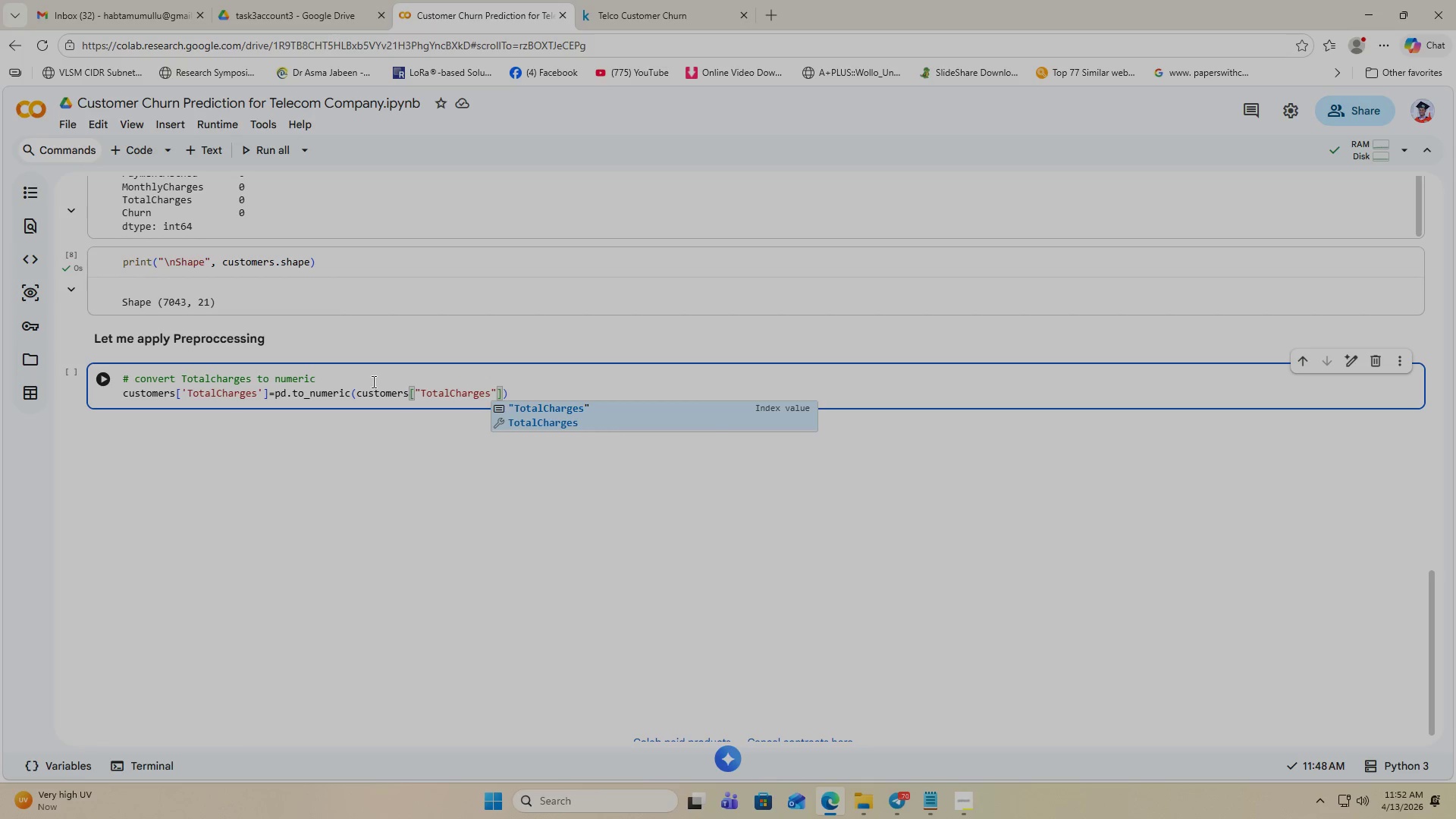 
key(ArrowRight)
 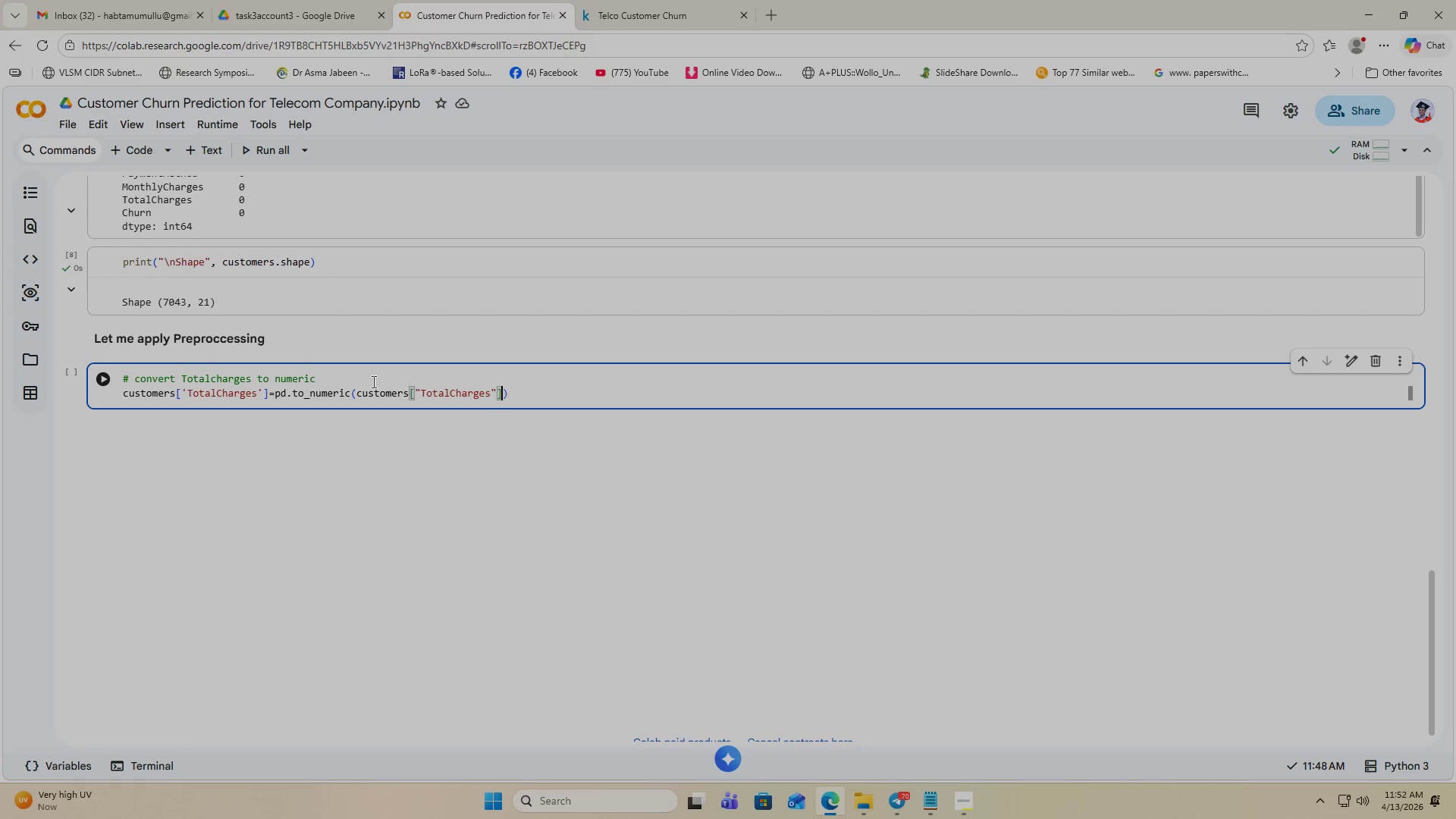 
key(ArrowRight)
 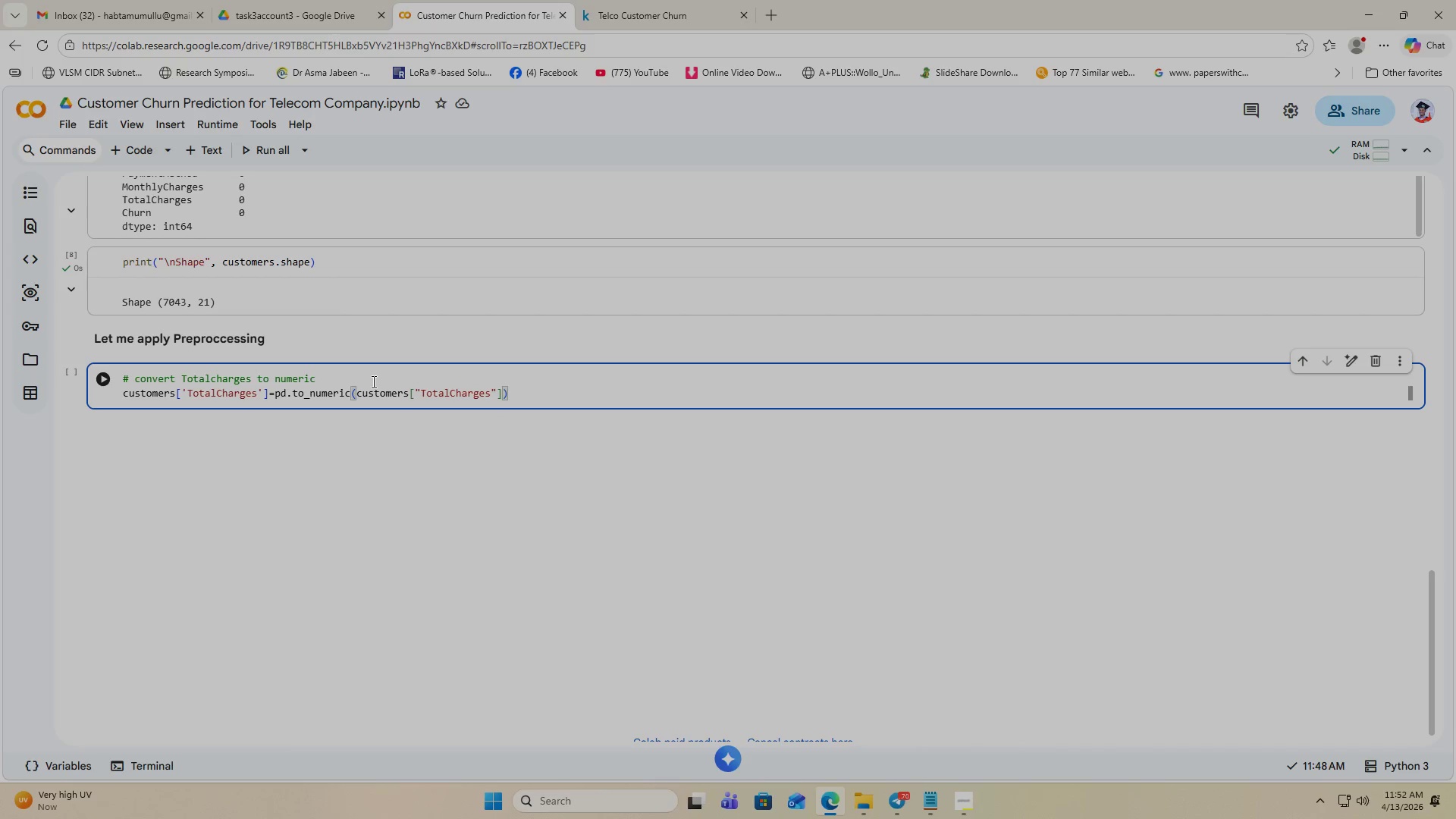 
type(, errors)
 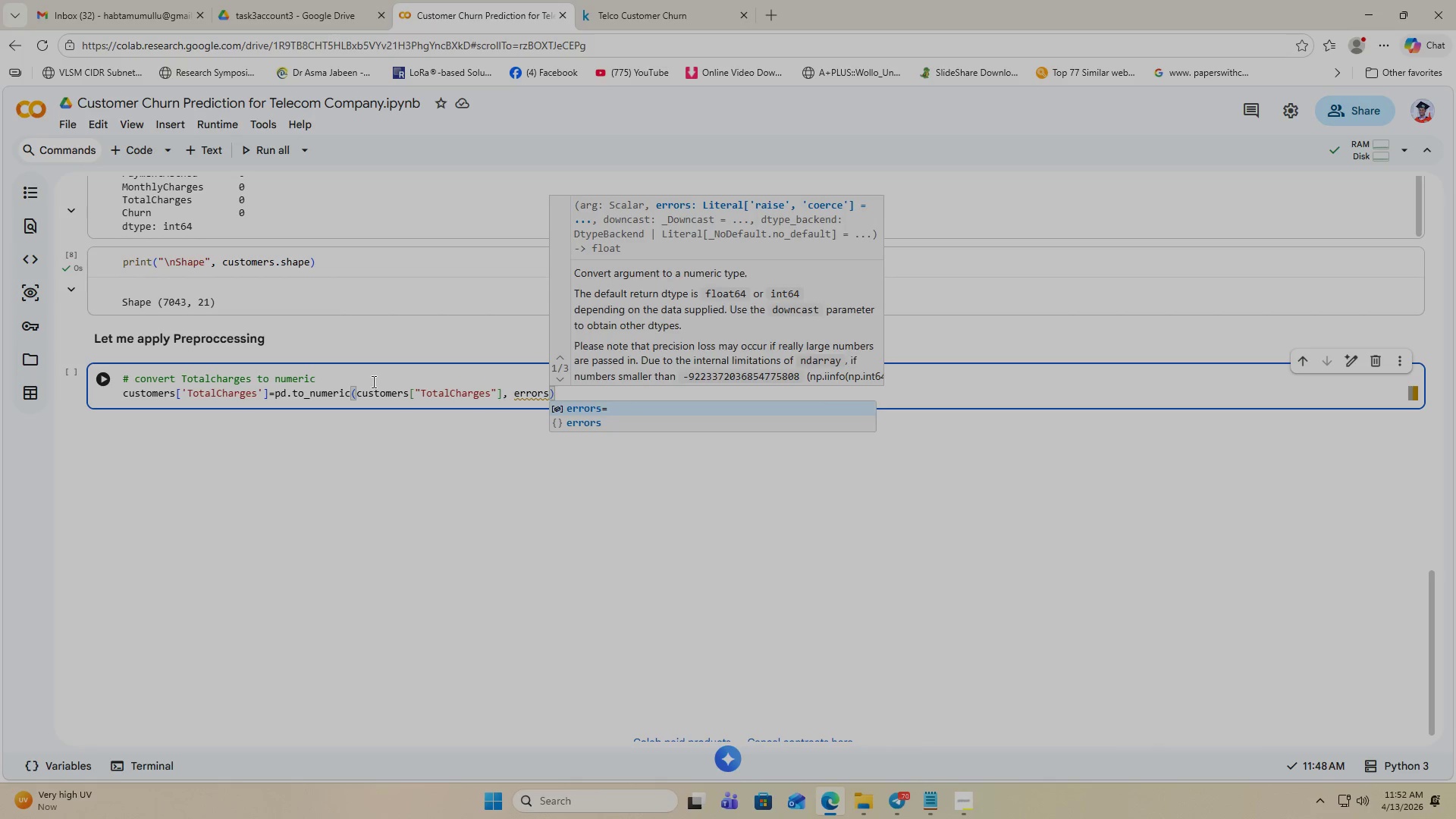 
key(Enter)
 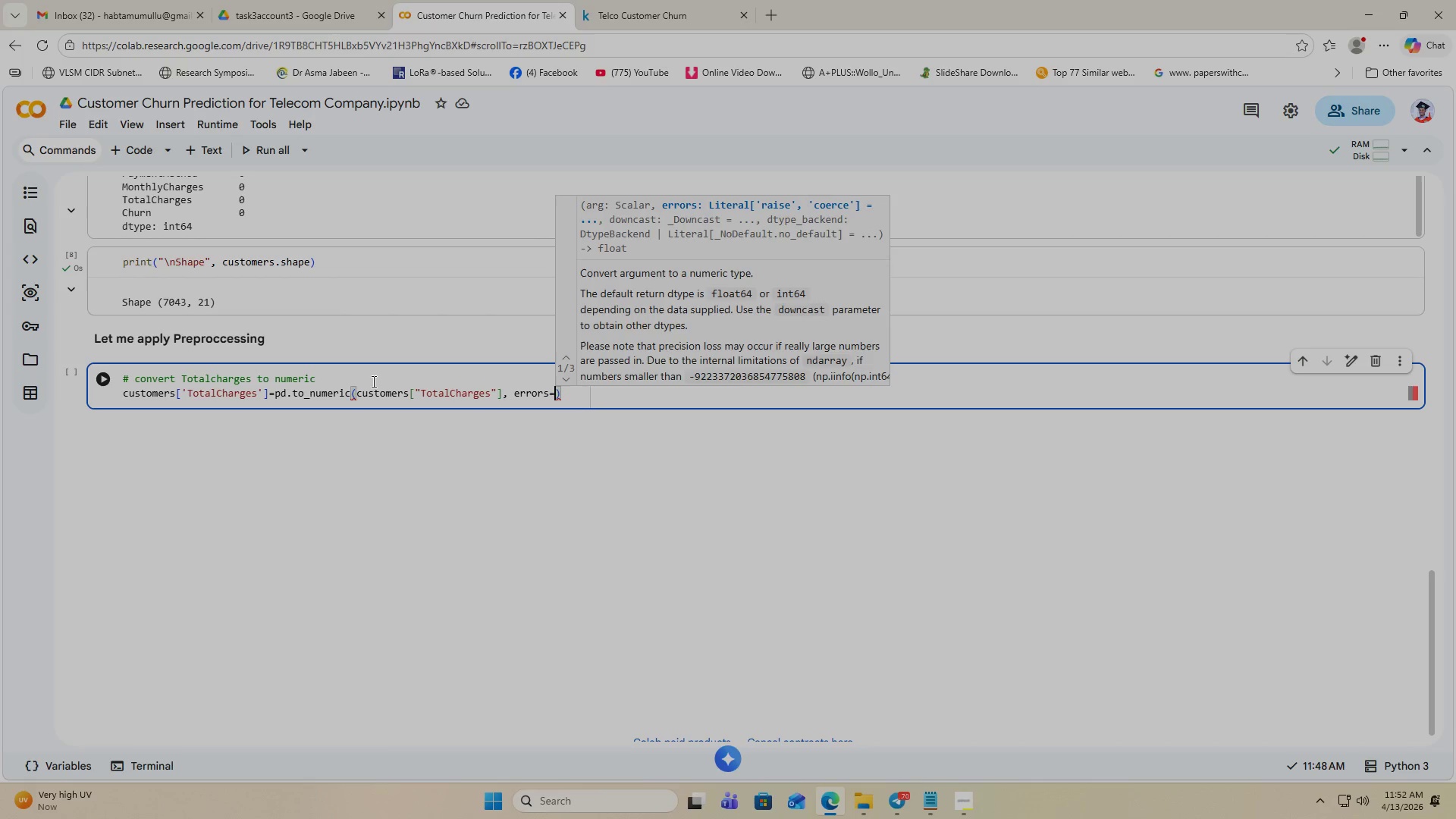 
type(cor)
 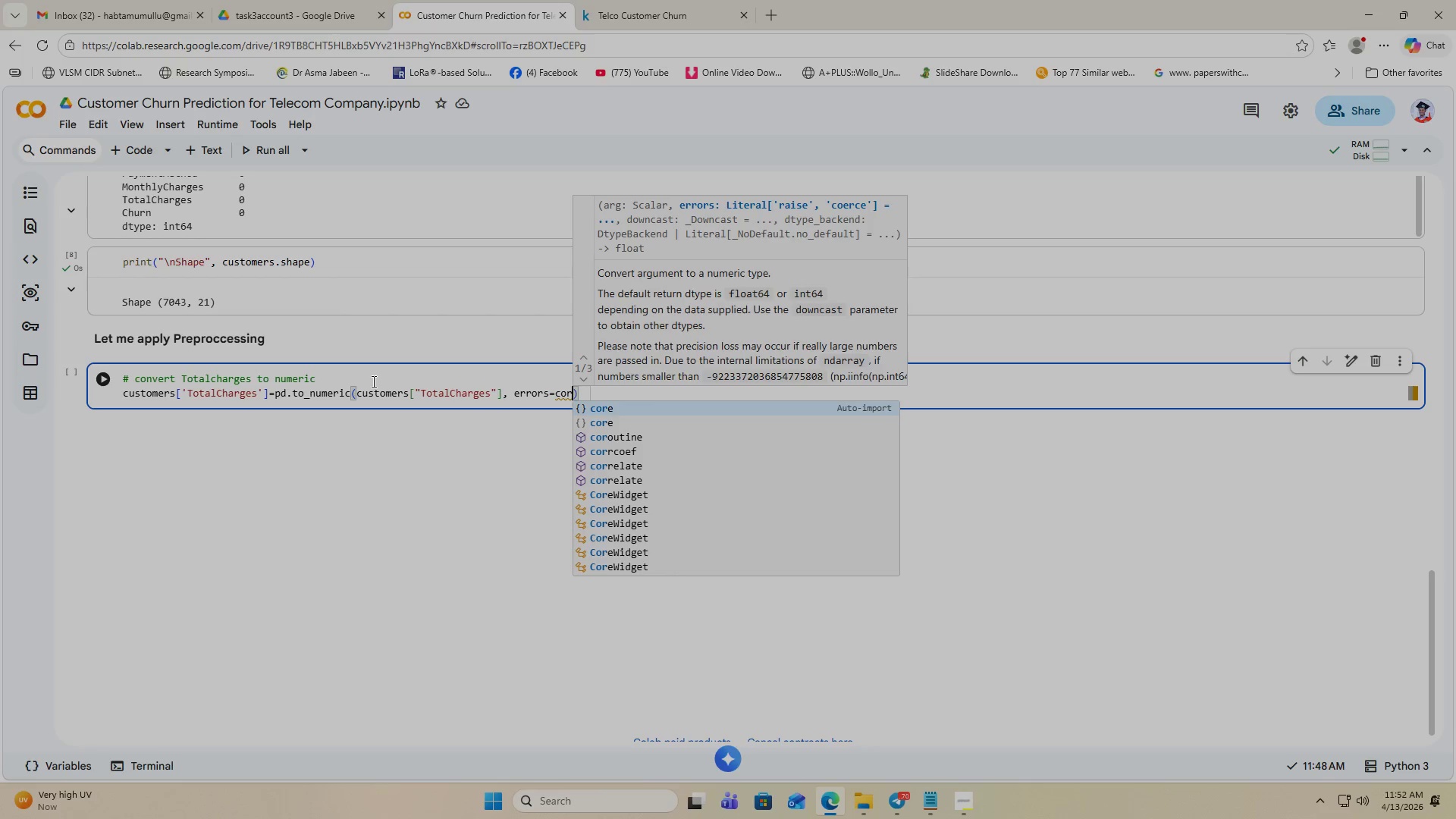 
wait(6.58)
 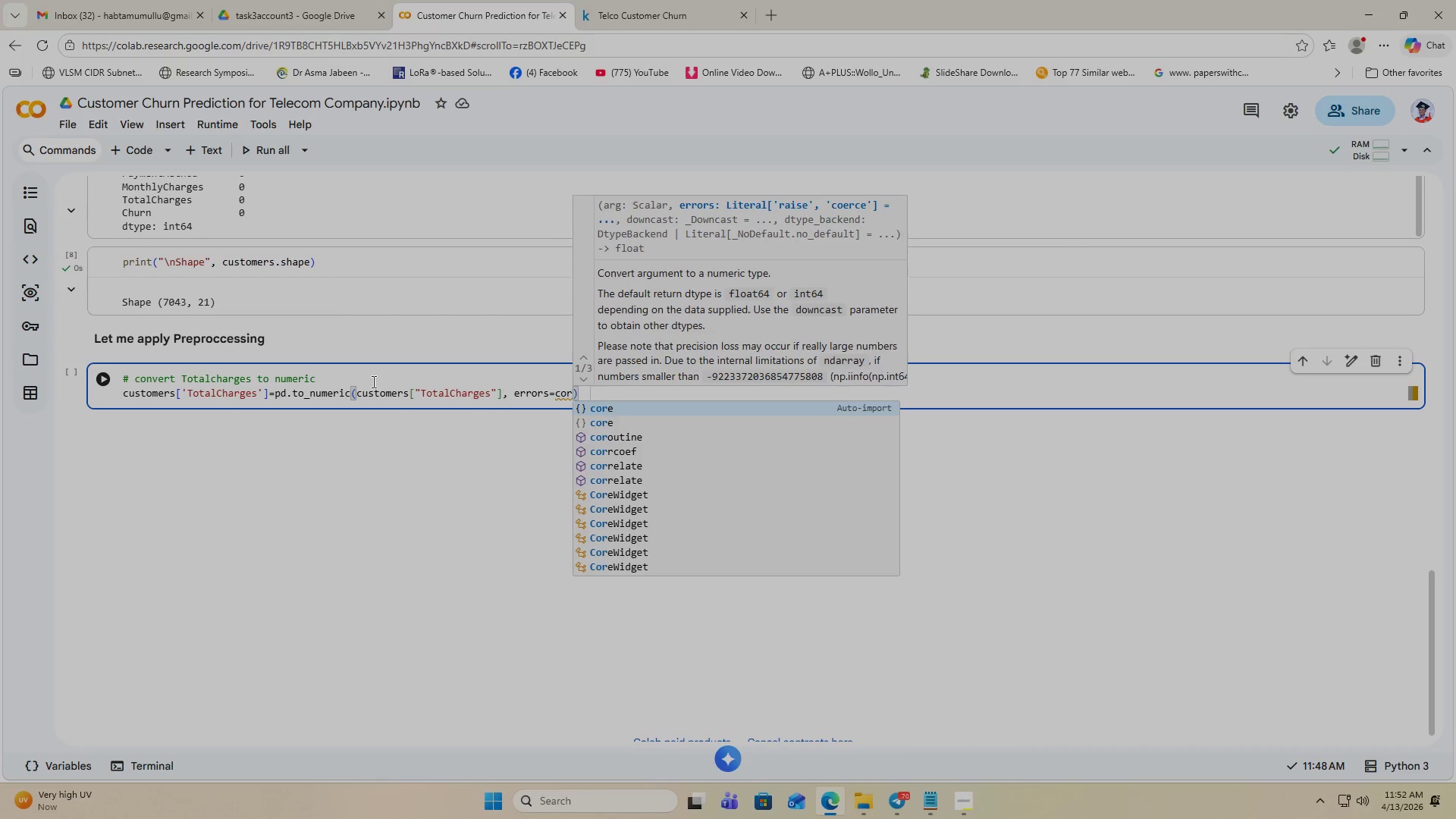 
key(Backspace)
type(r)
key(Backspace)
type(erce)
 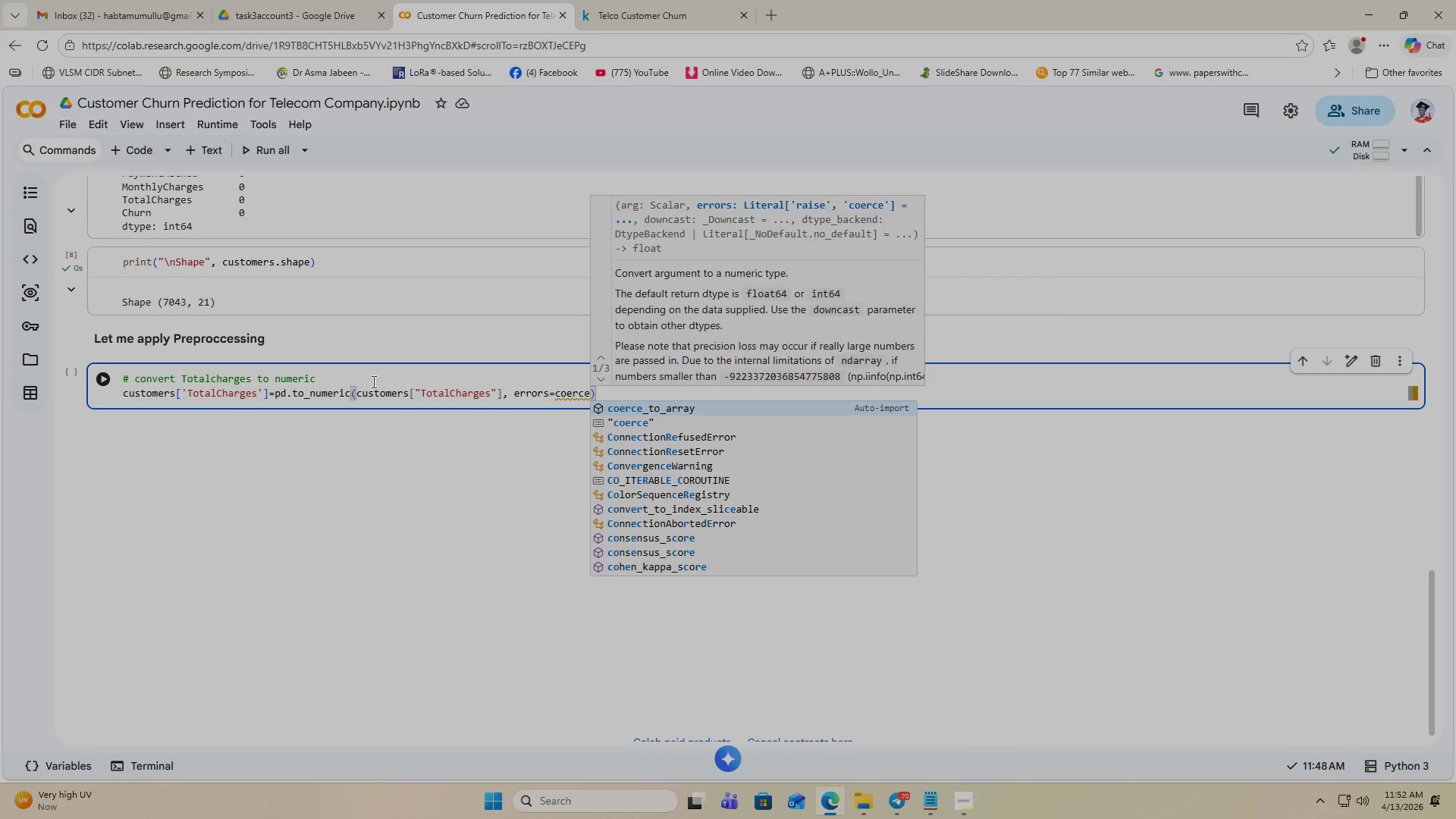 
key(ArrowDown)
 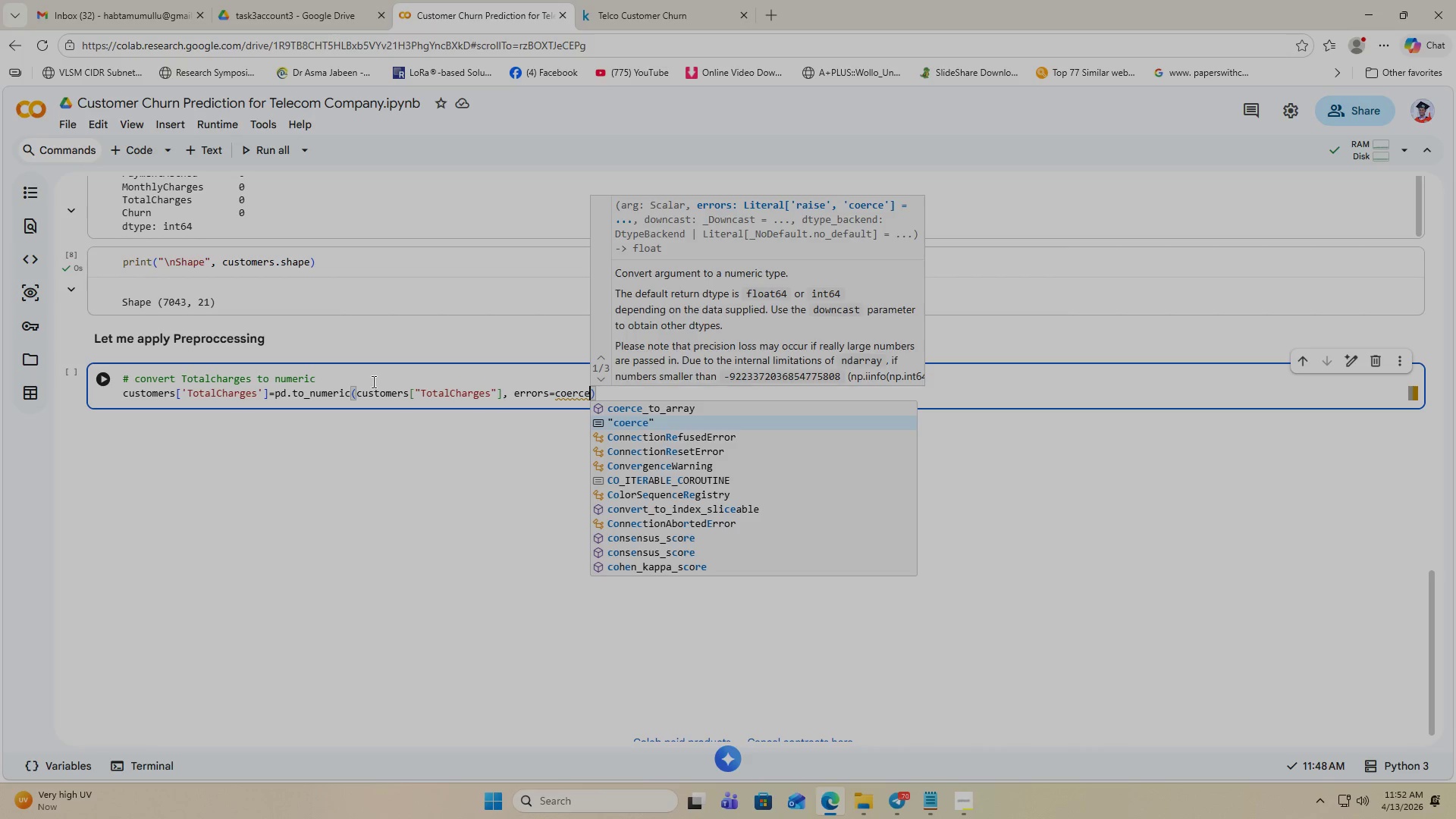 
key(Enter)
 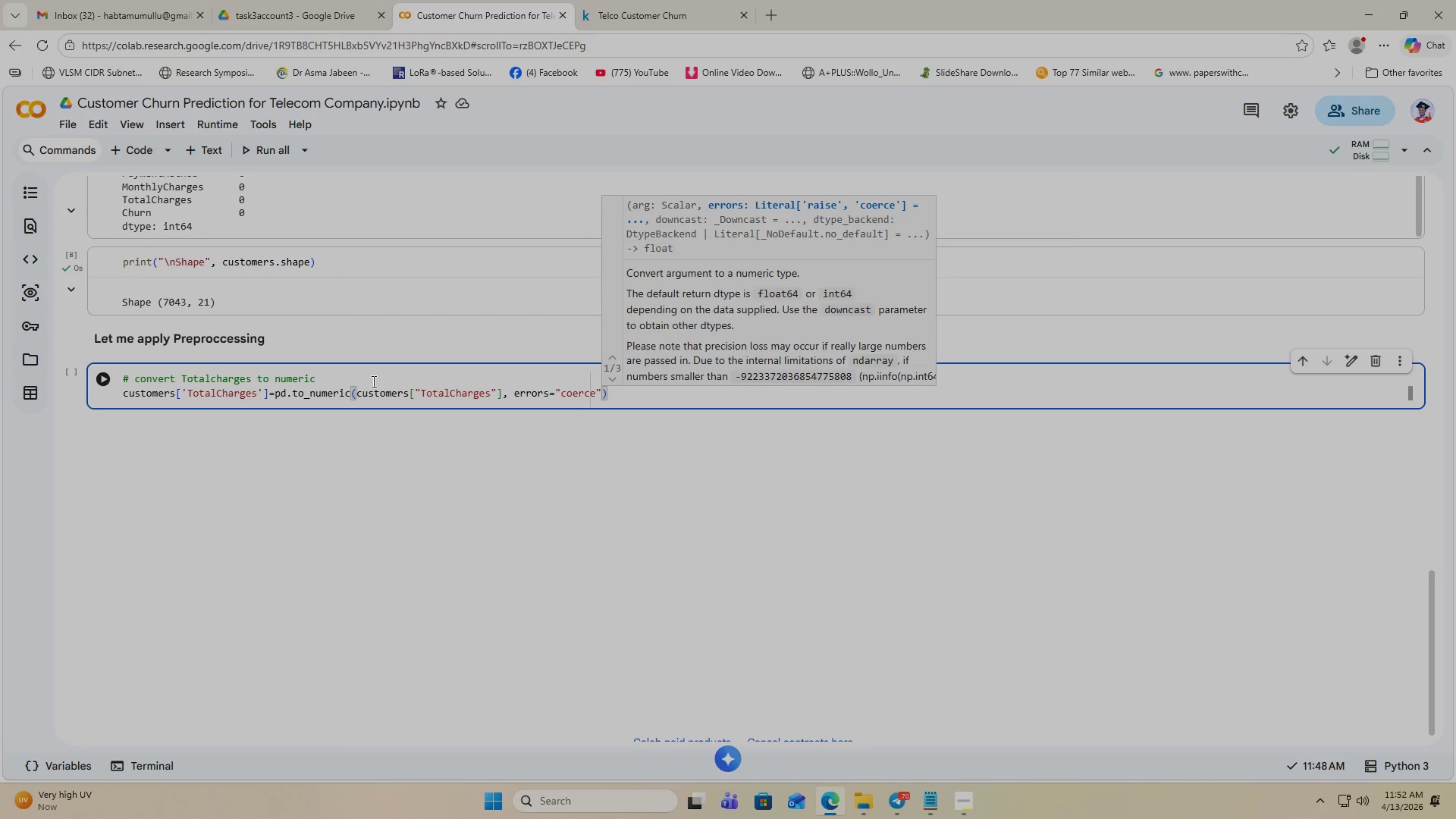 
key(Backspace)
 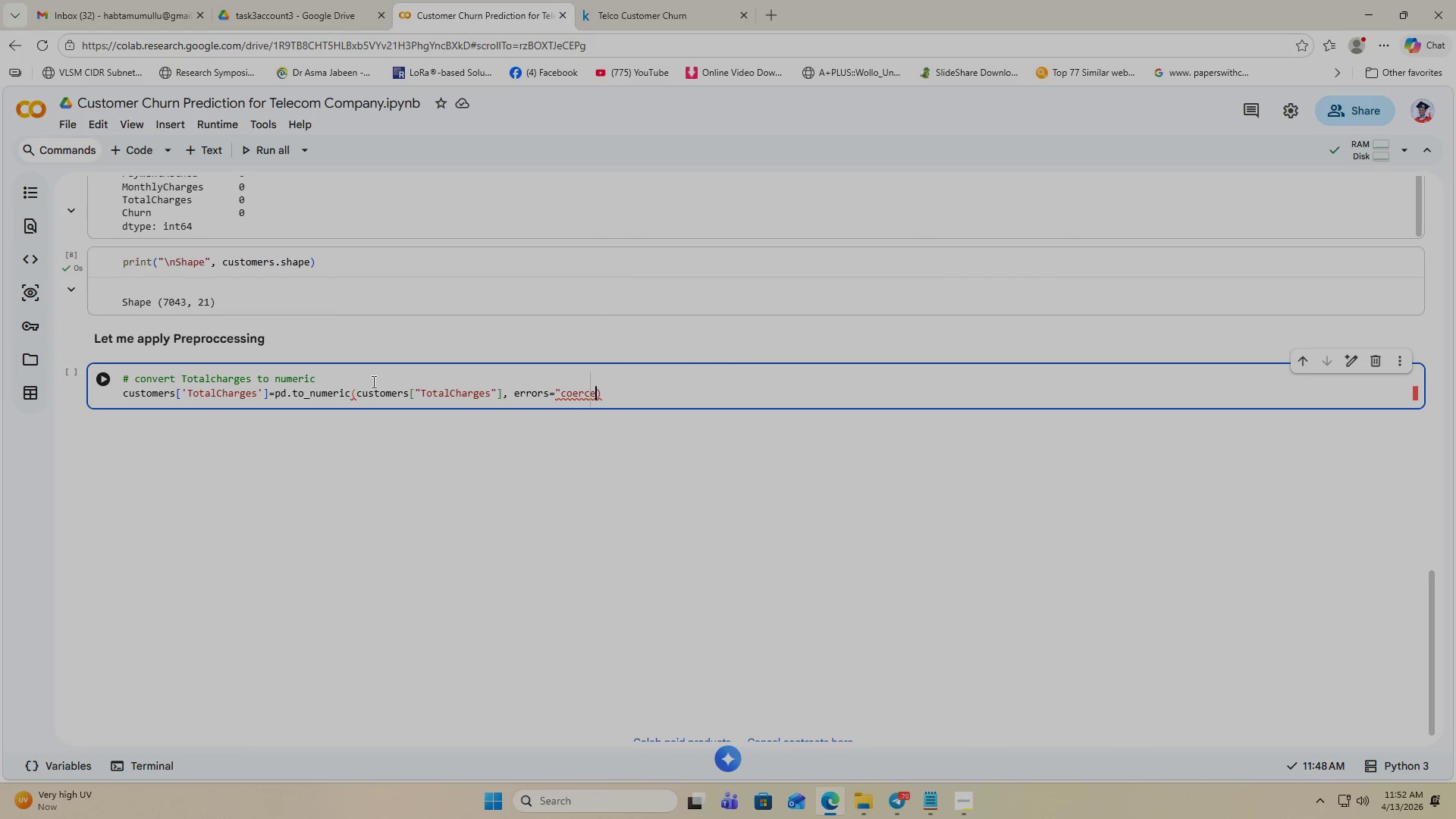 
key(Quote)
 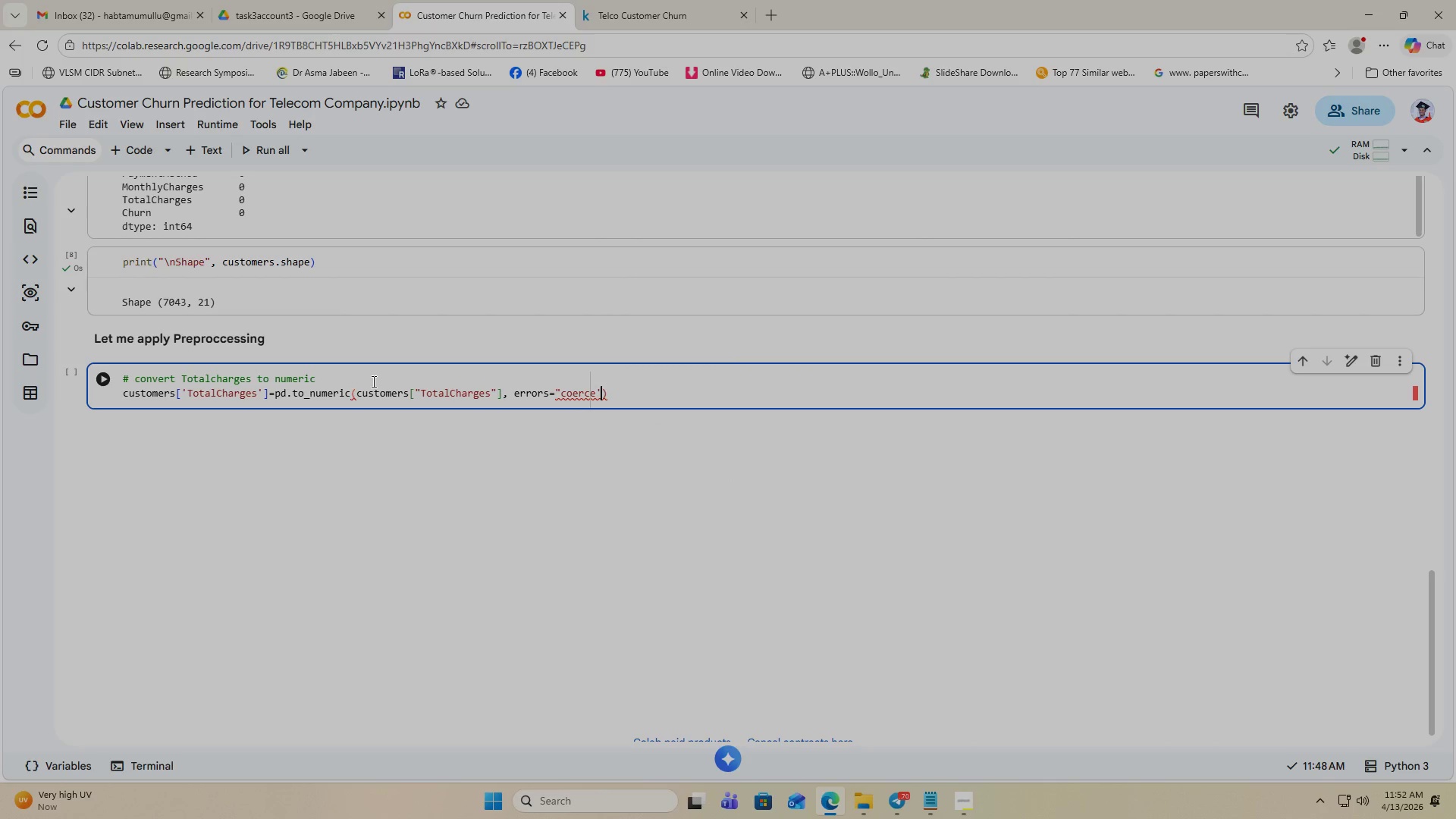 
key(ArrowLeft)
 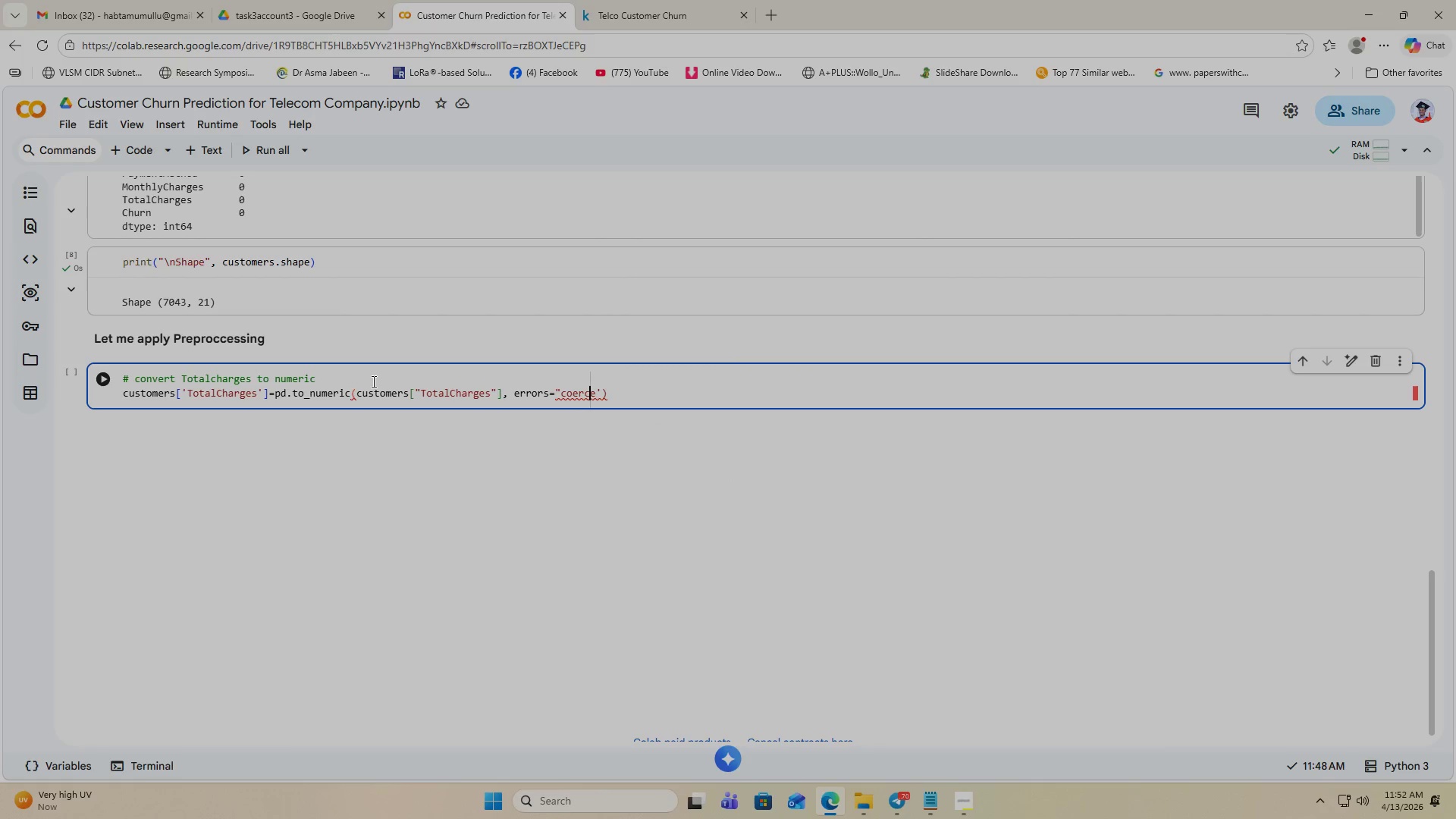 
key(ArrowLeft)
 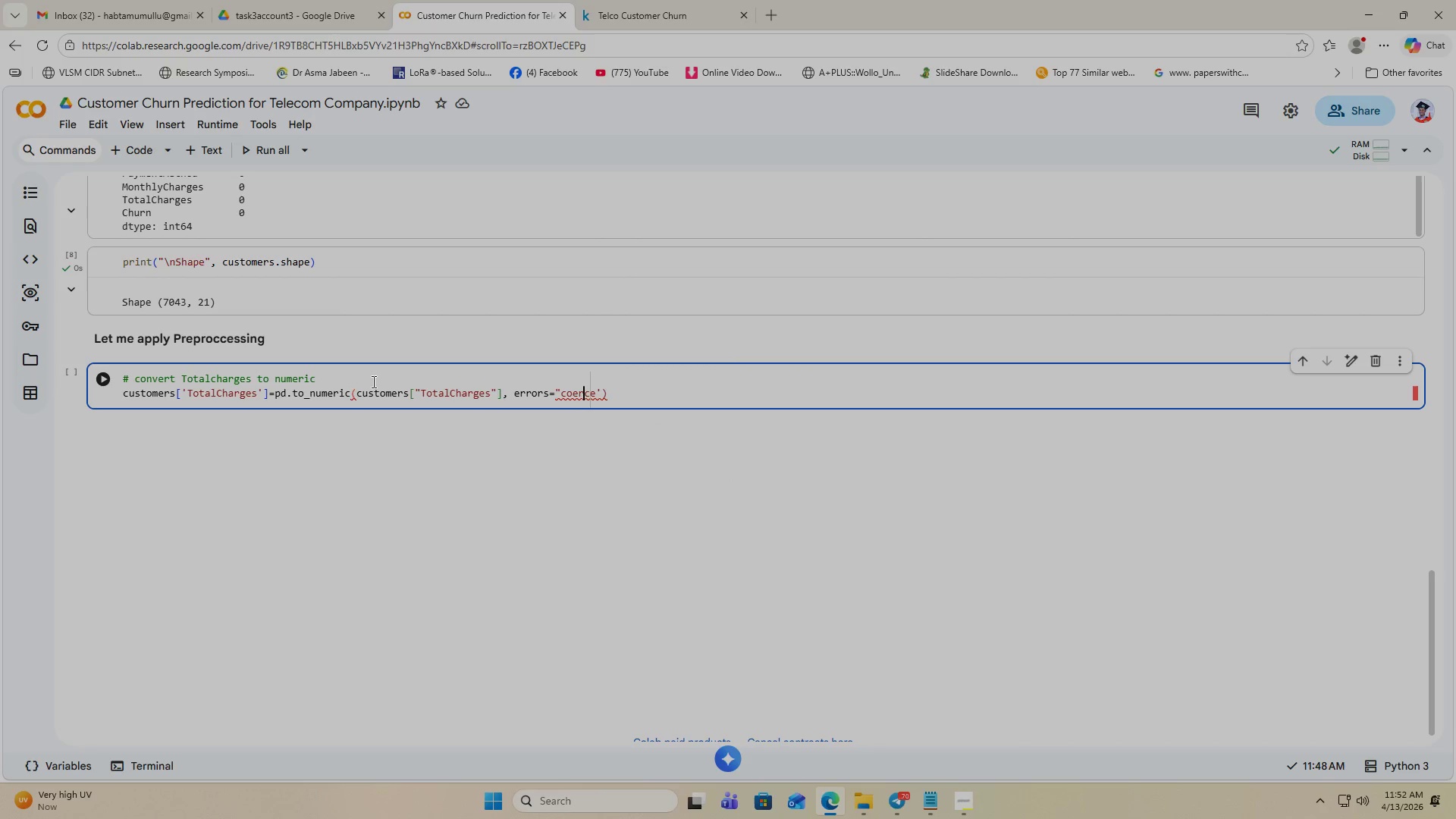 
key(ArrowLeft)
 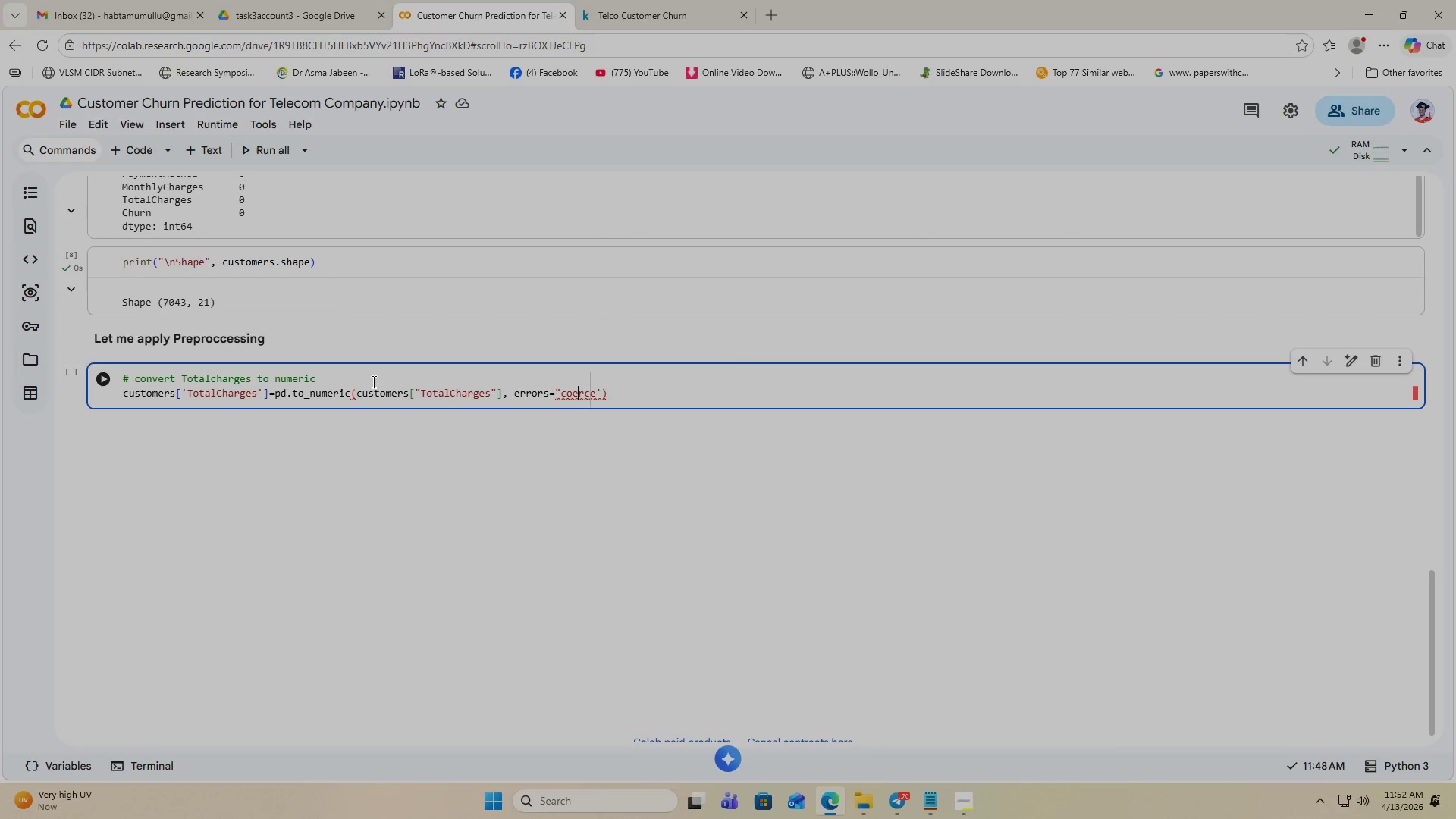 
key(ArrowLeft)
 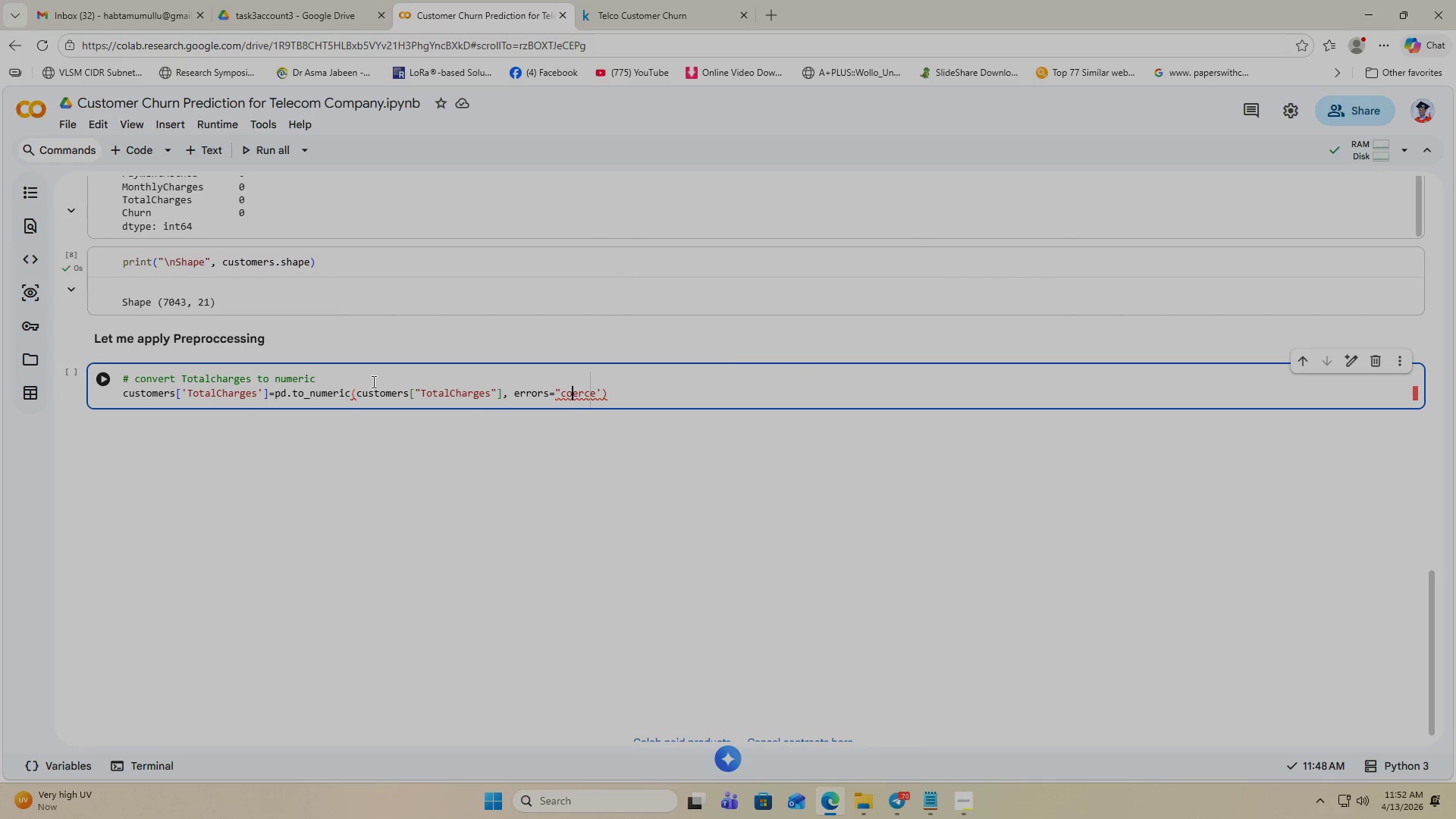 
key(ArrowLeft)
 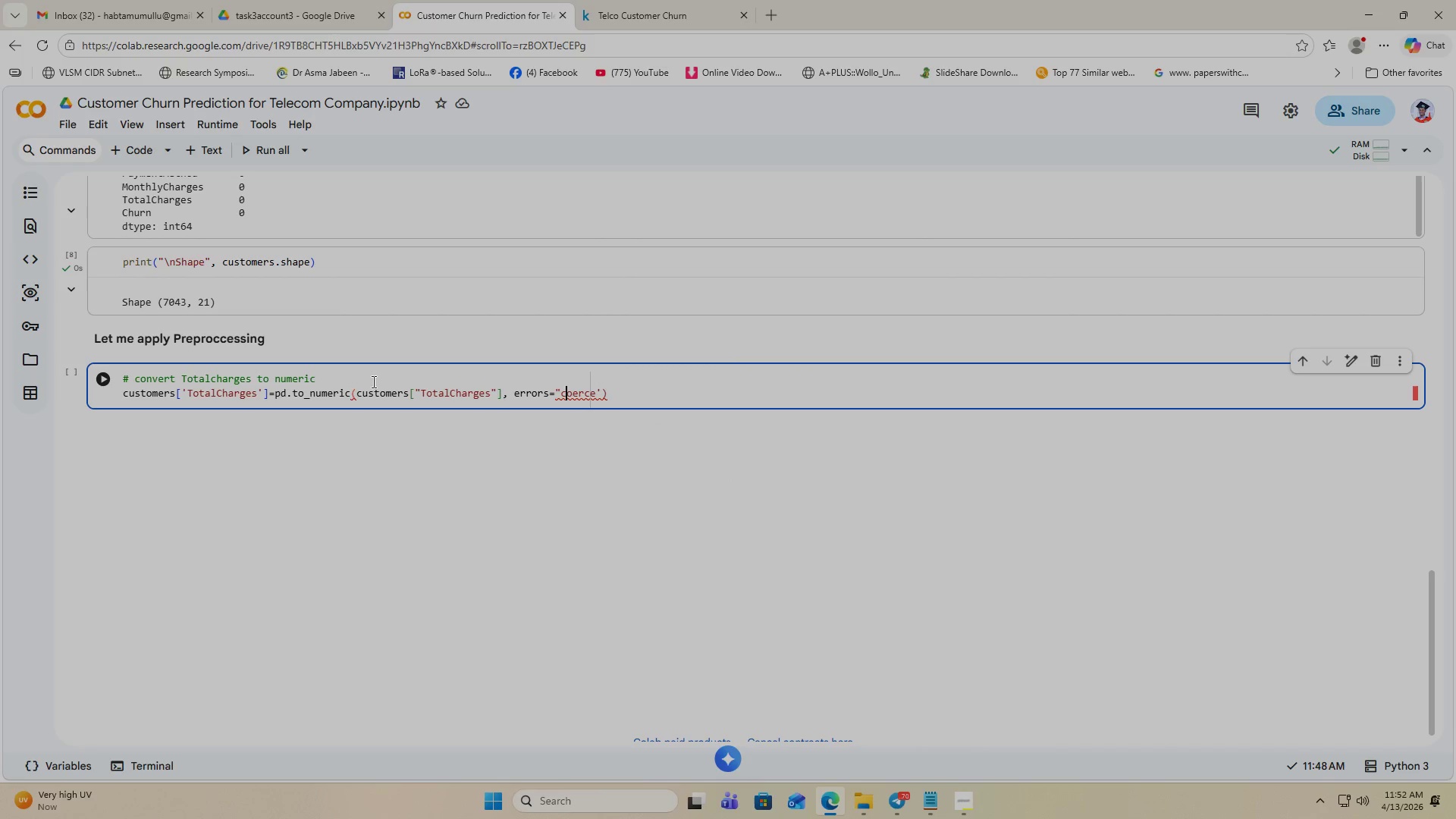 
key(ArrowLeft)
 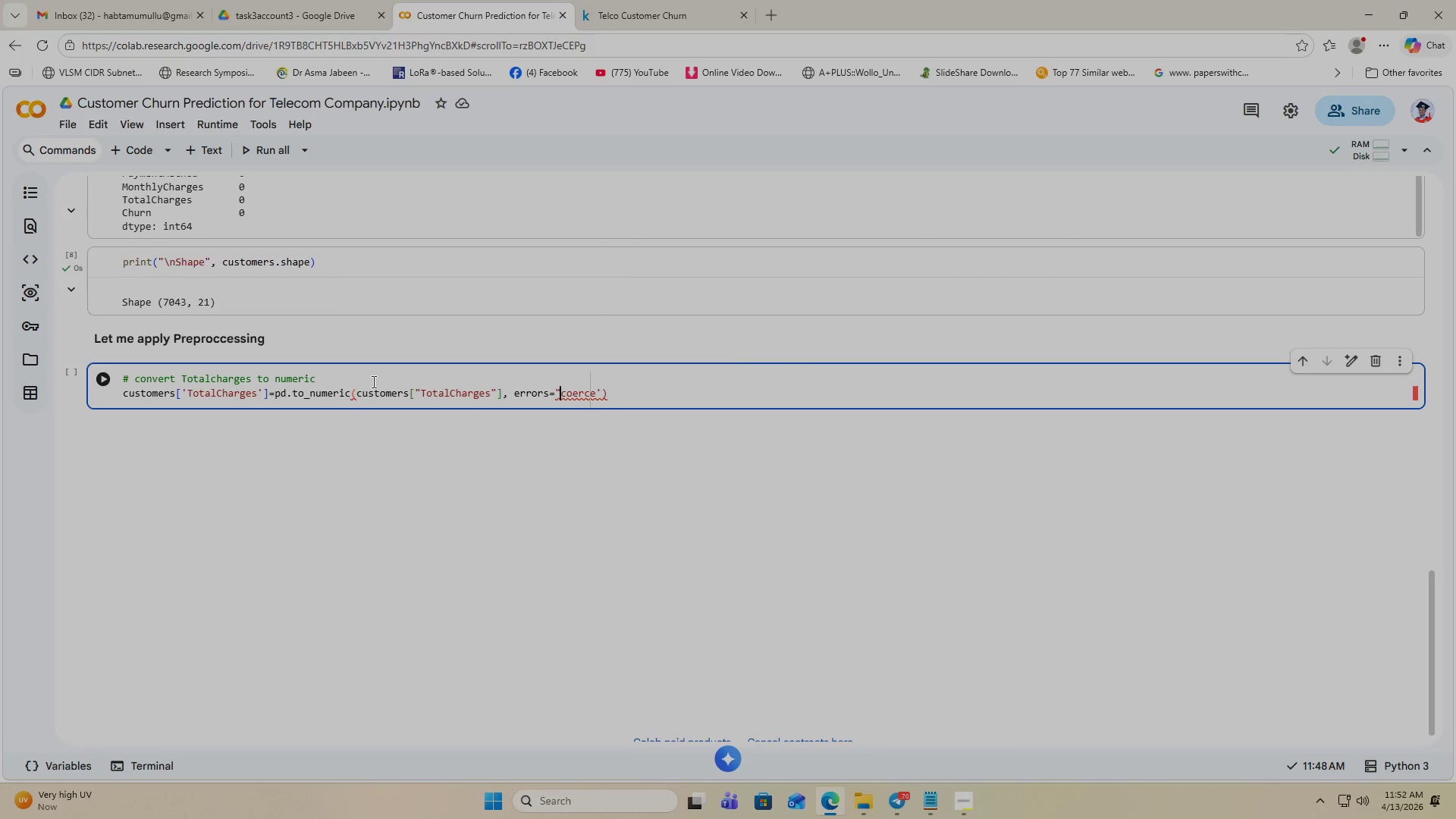 
key(ArrowLeft)
 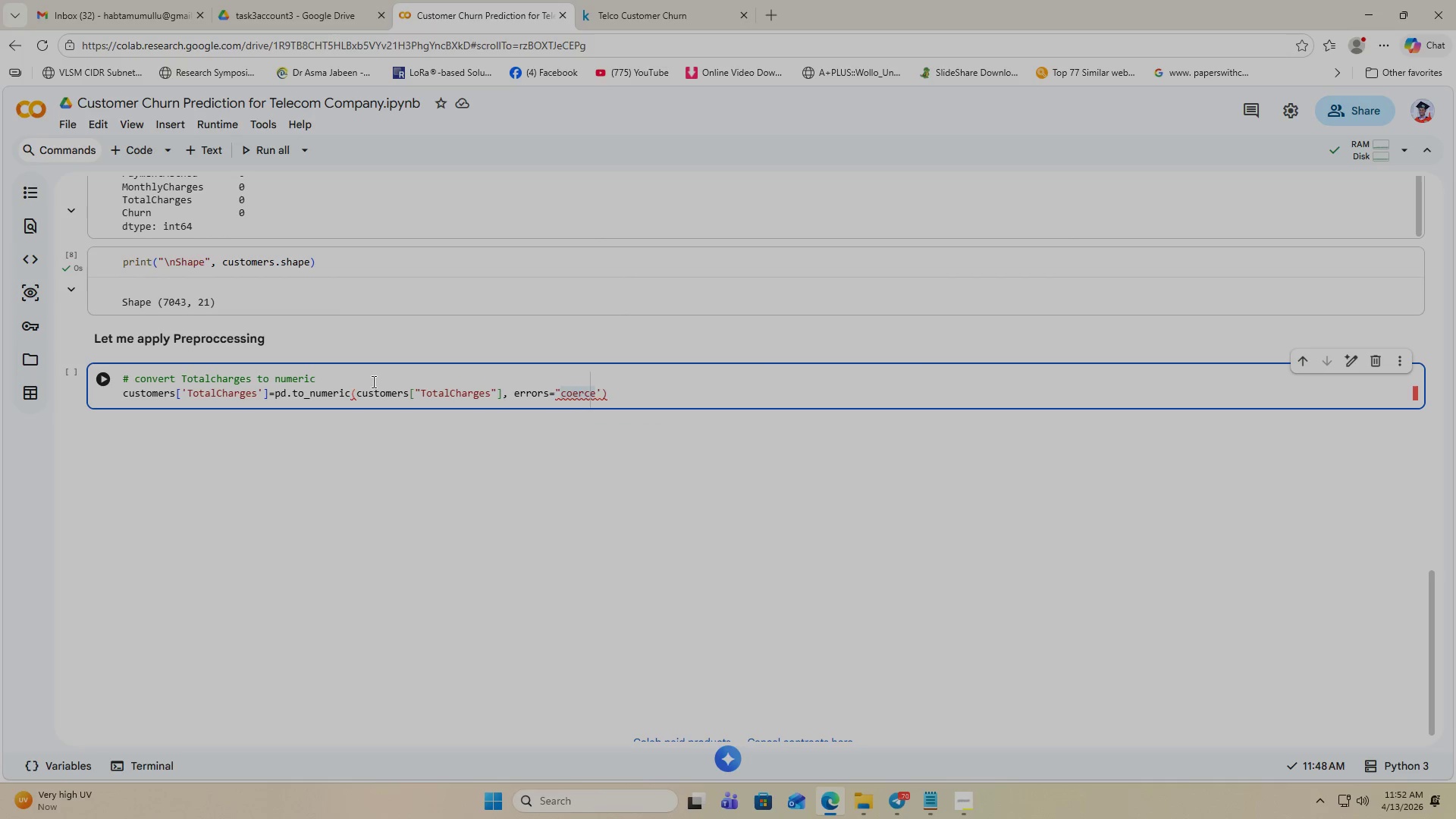 
key(Backspace)
 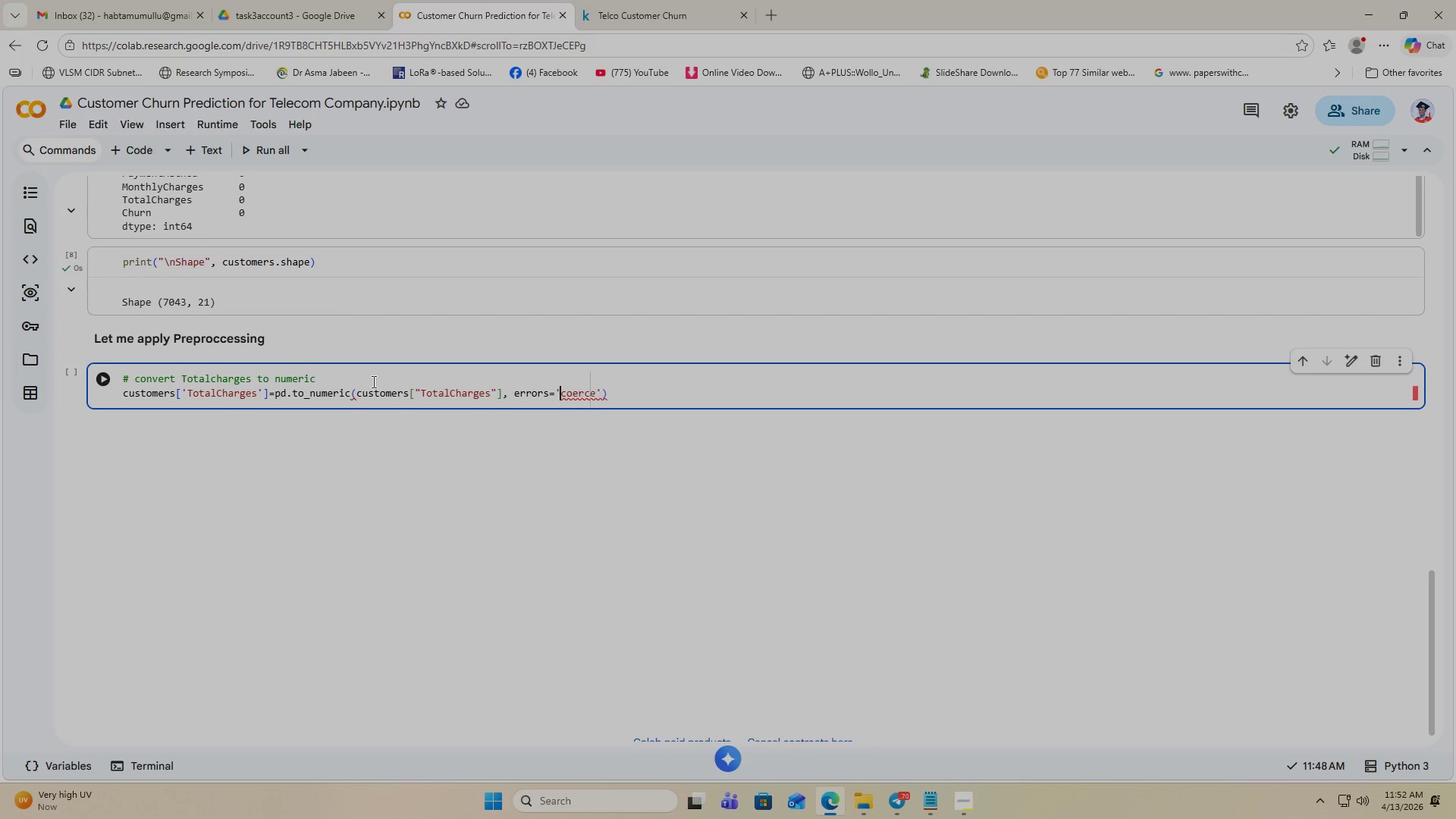 
key(Quote)
 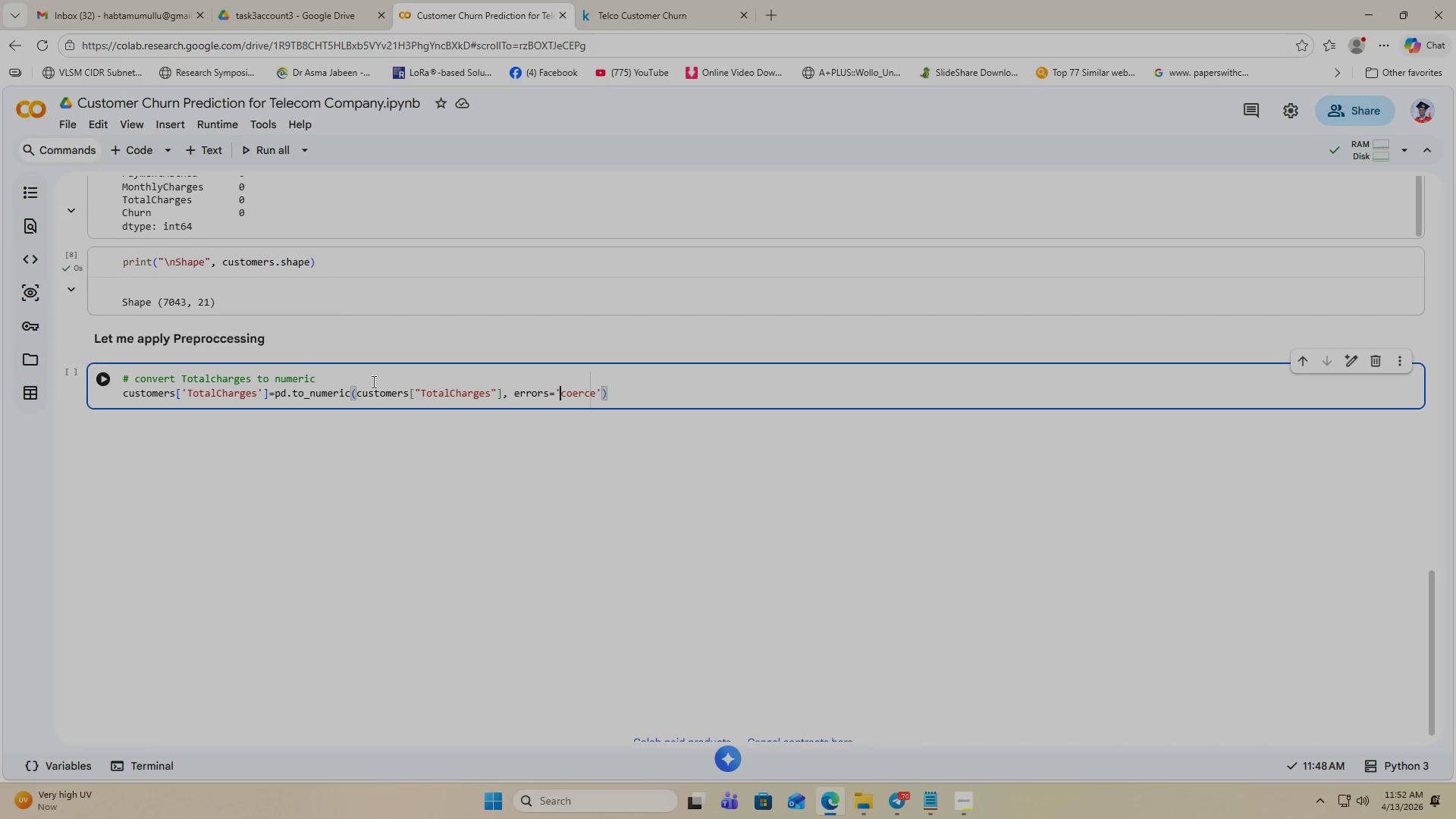 
key(ArrowLeft)
 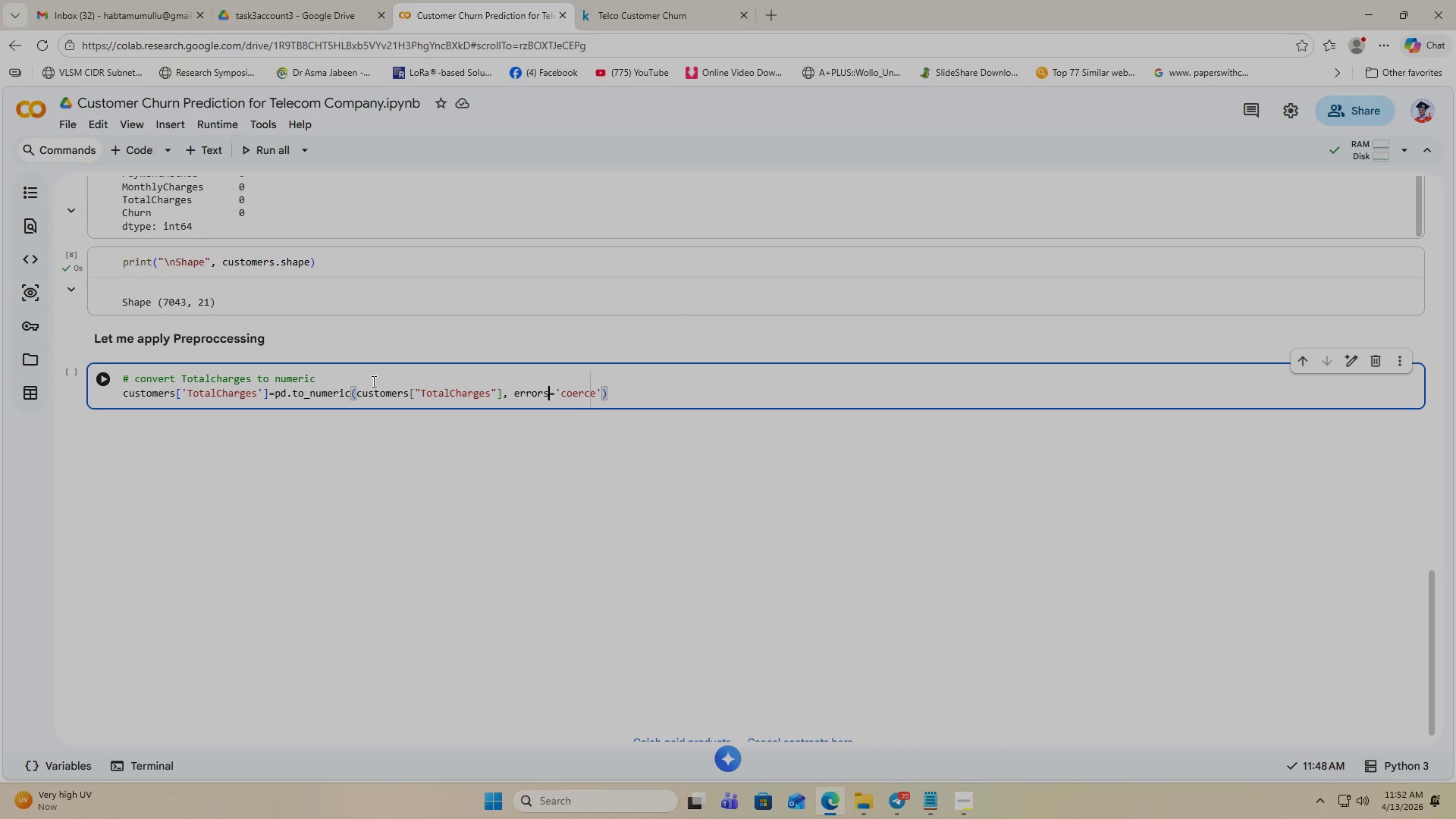 
key(ArrowLeft)
 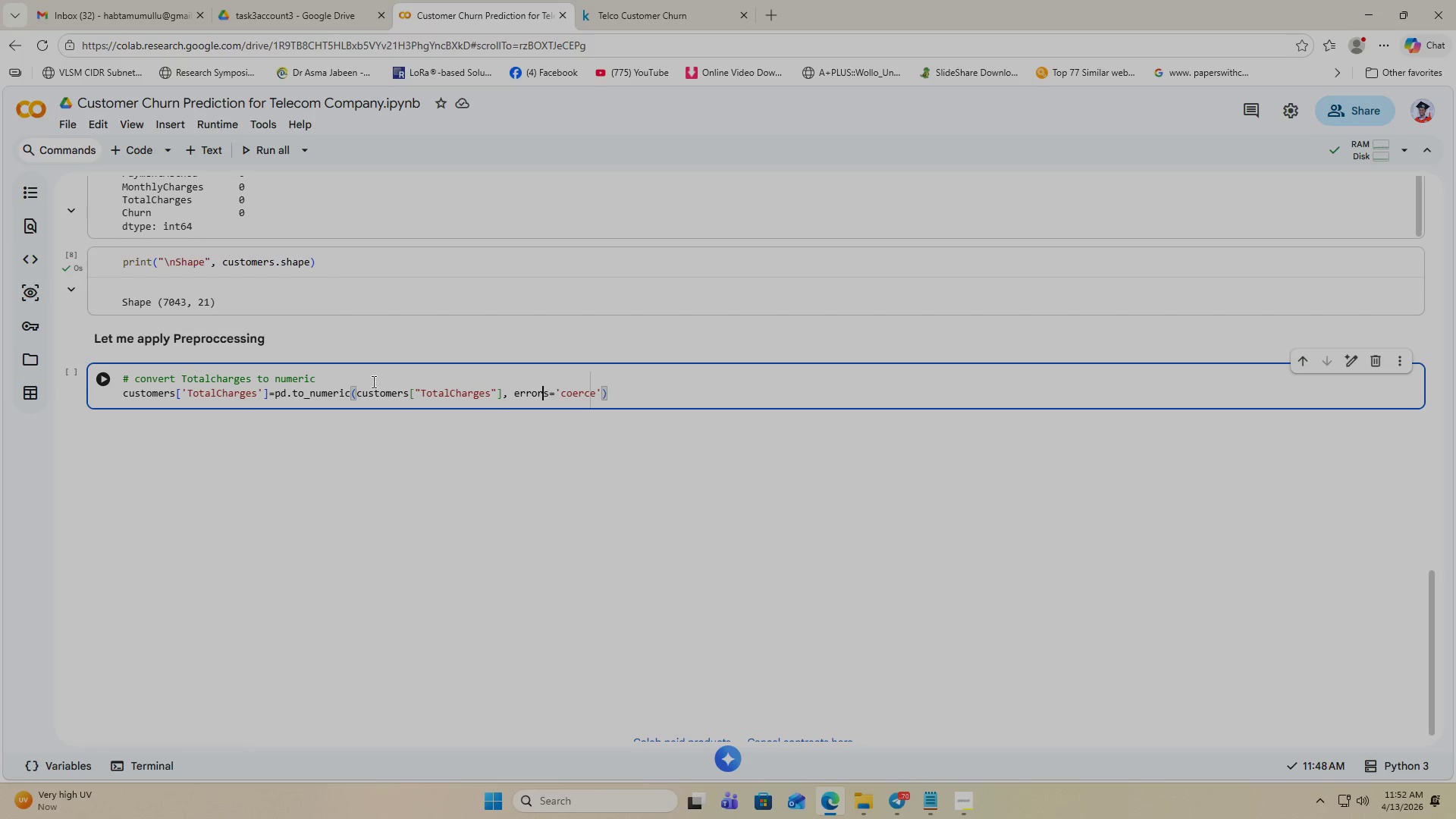 
hold_key(key=ArrowLeft, duration=0.77)
 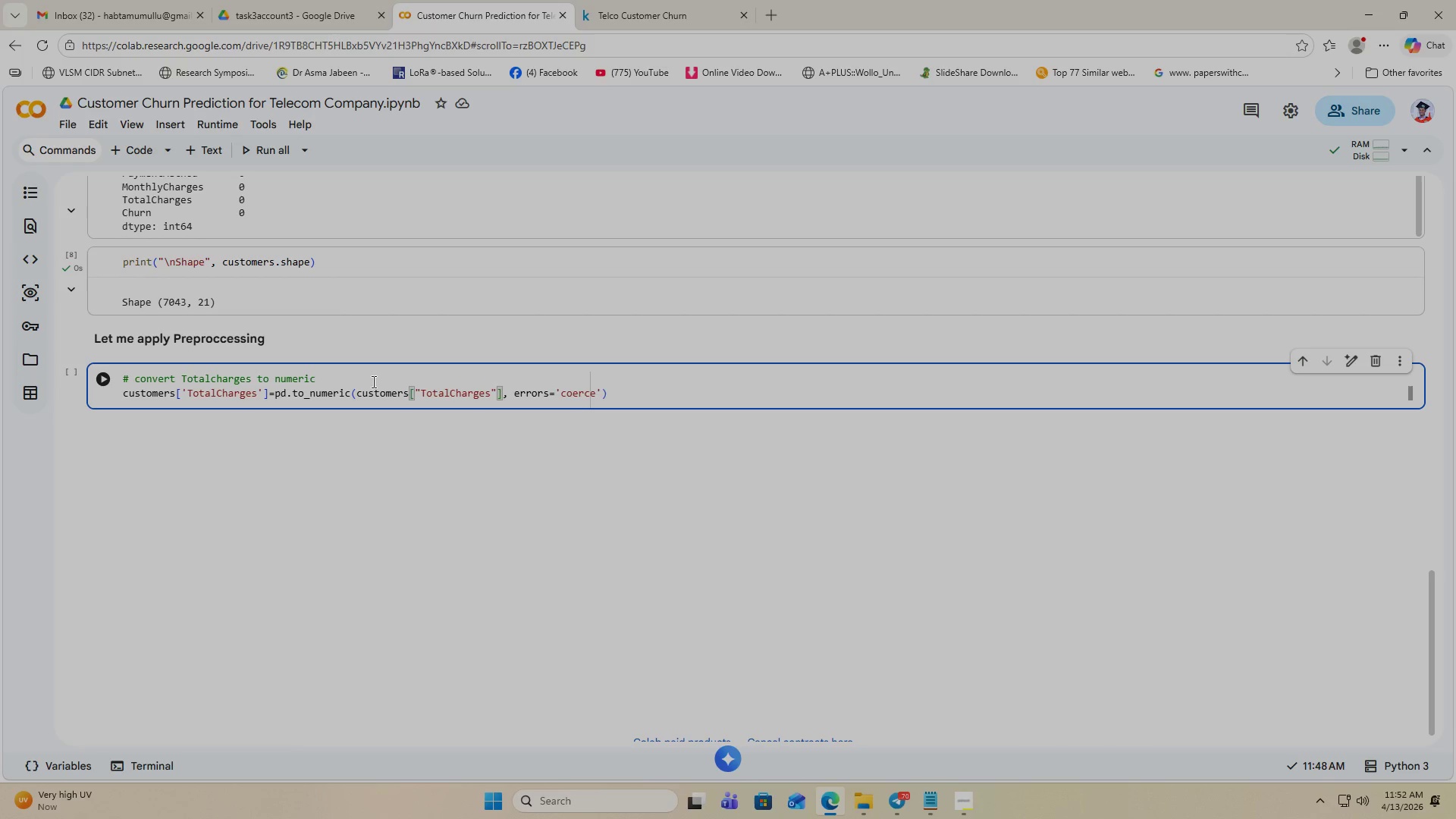 
key(Backspace)
 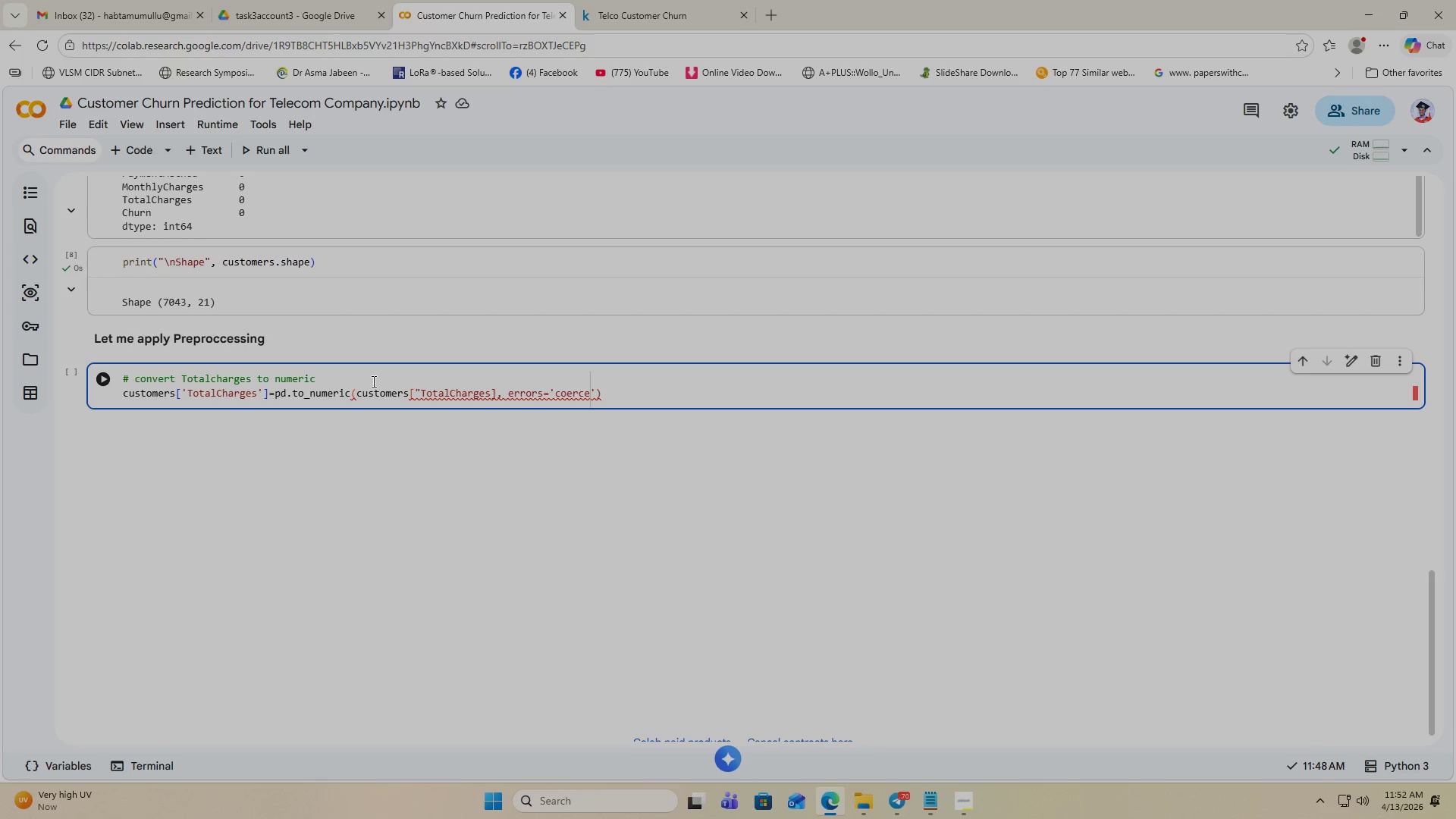 
key(Quote)
 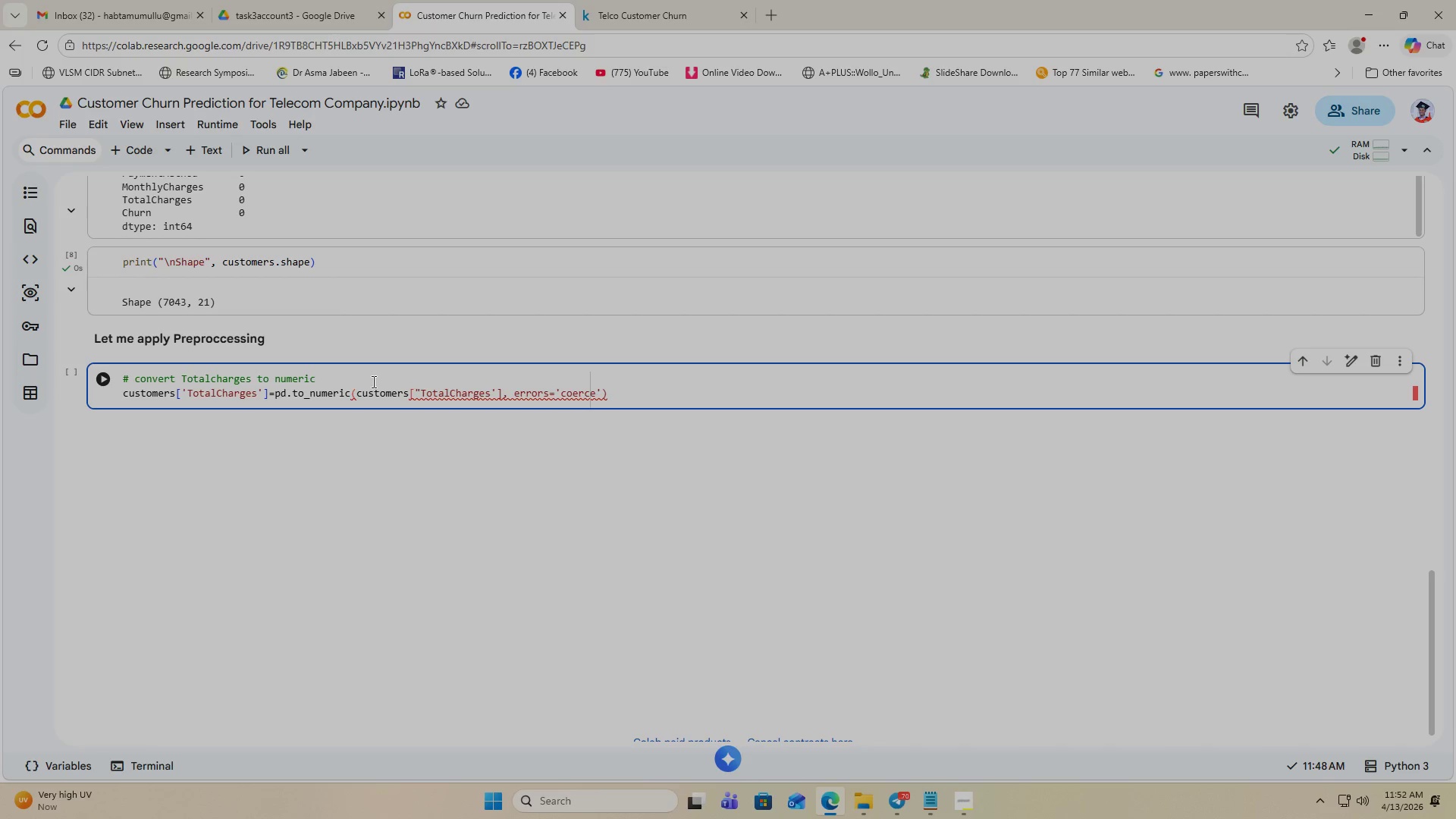 
key(ArrowLeft)
 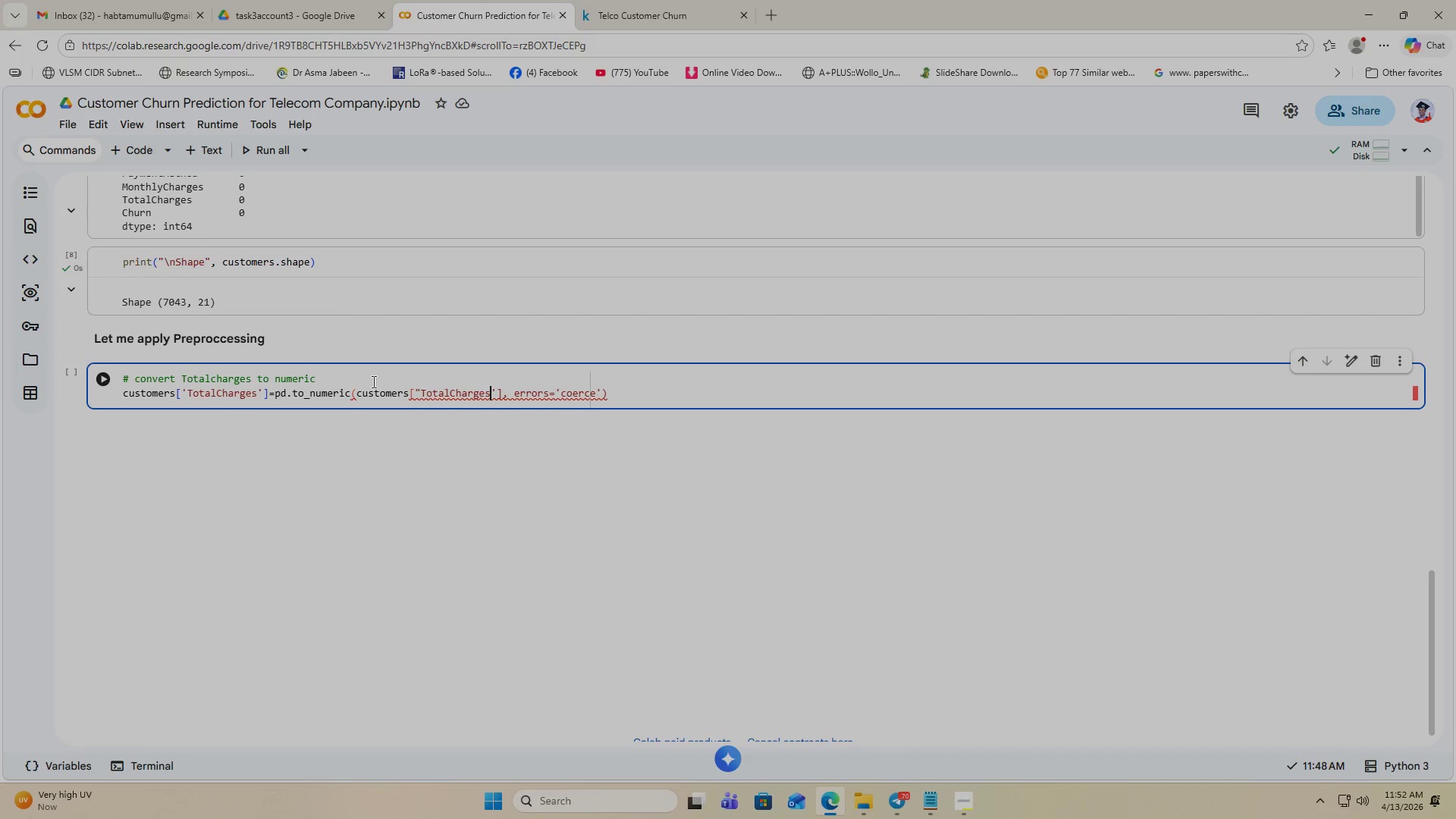 
key(ArrowLeft)
 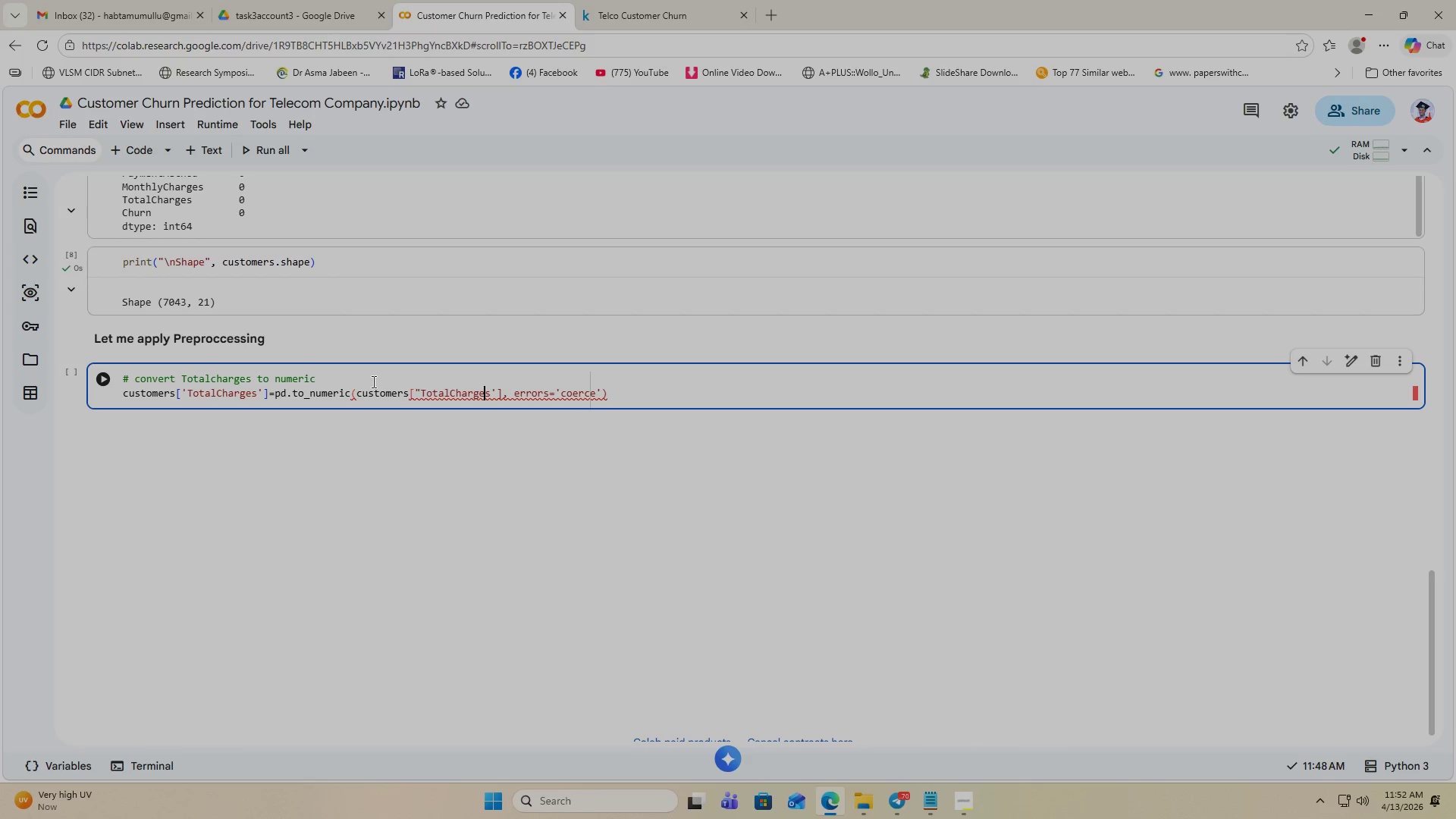 
key(ArrowLeft)
 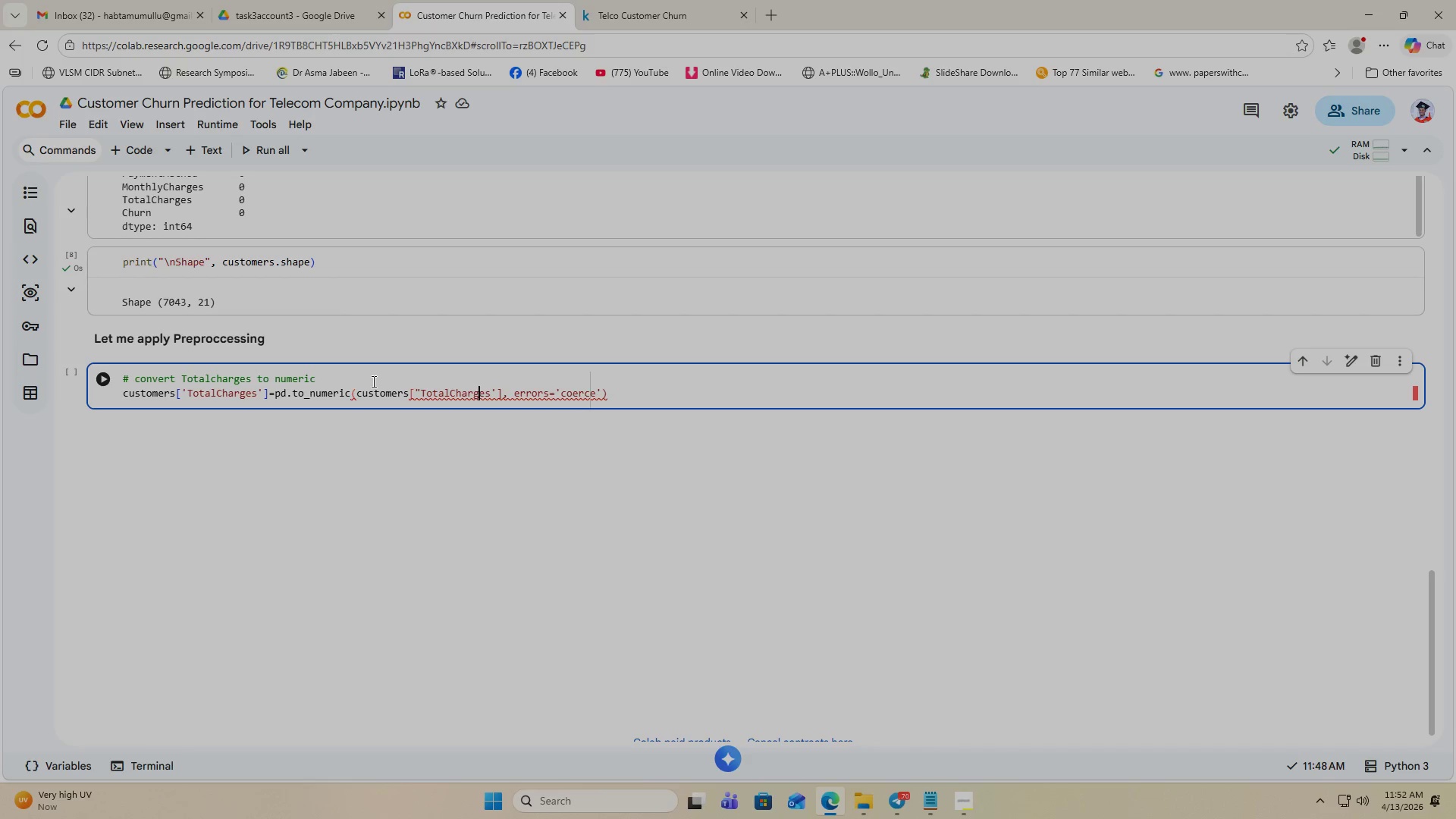 
key(ArrowLeft)
 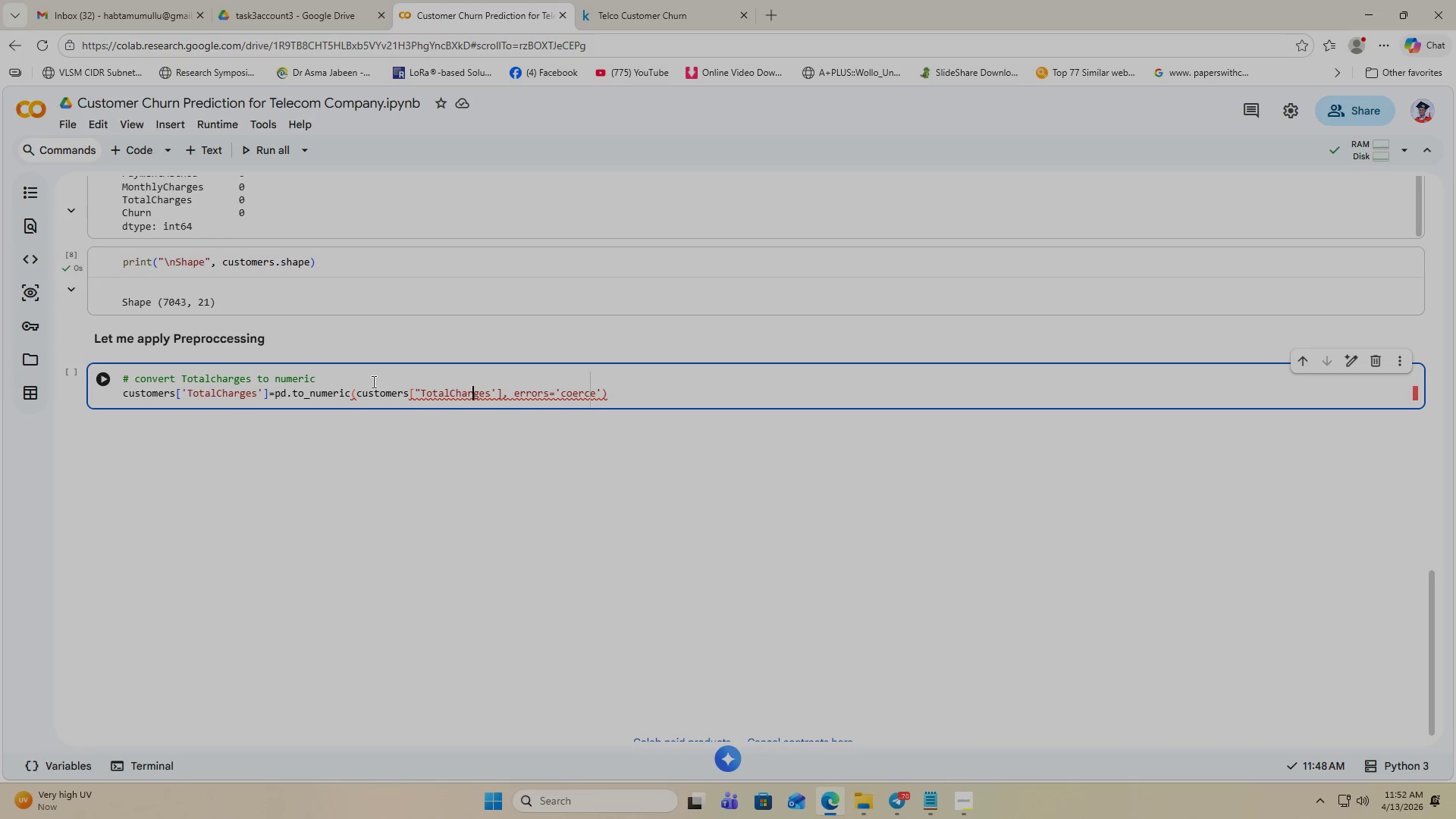 
key(ArrowLeft)
 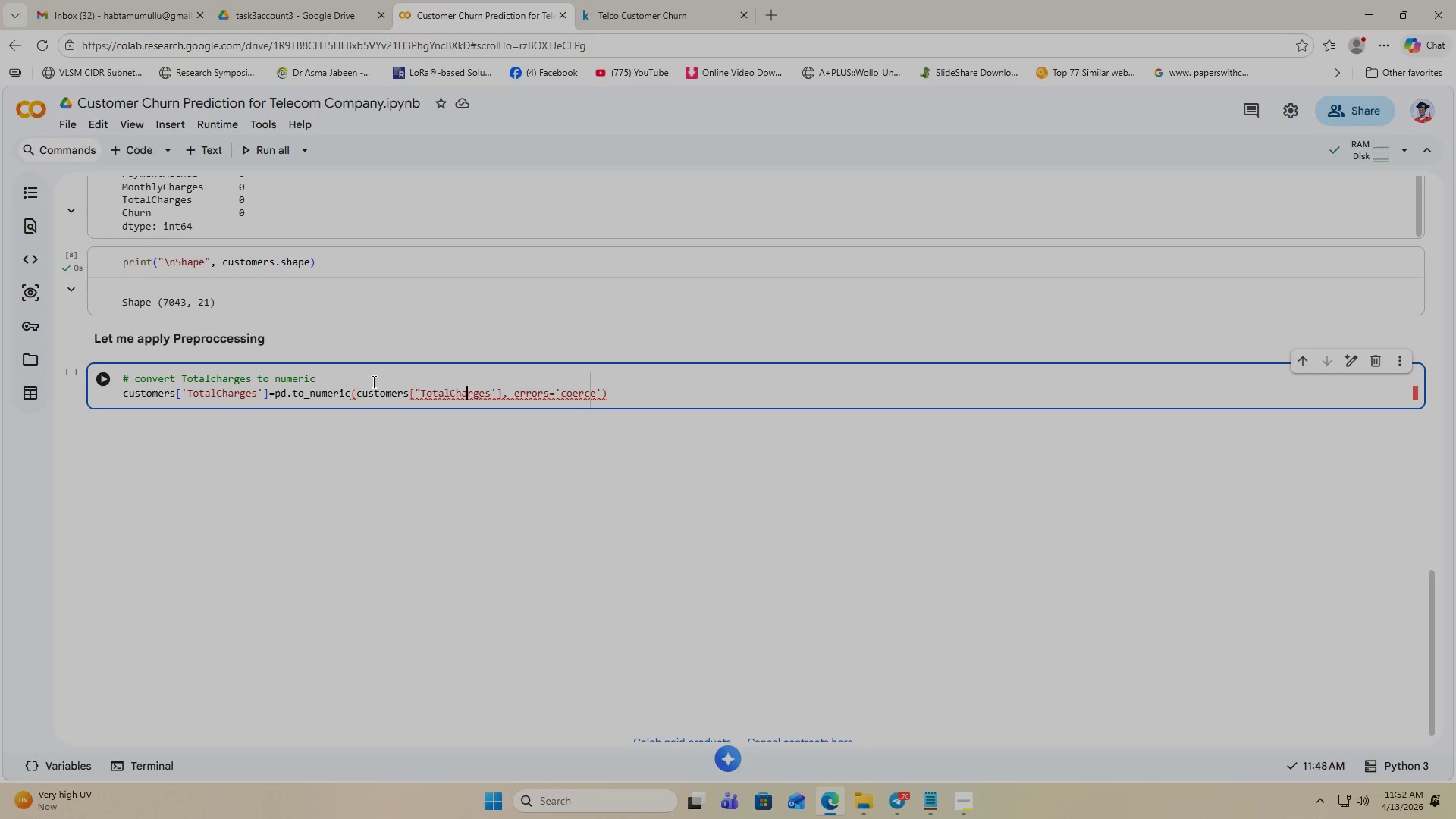 
key(ArrowLeft)
 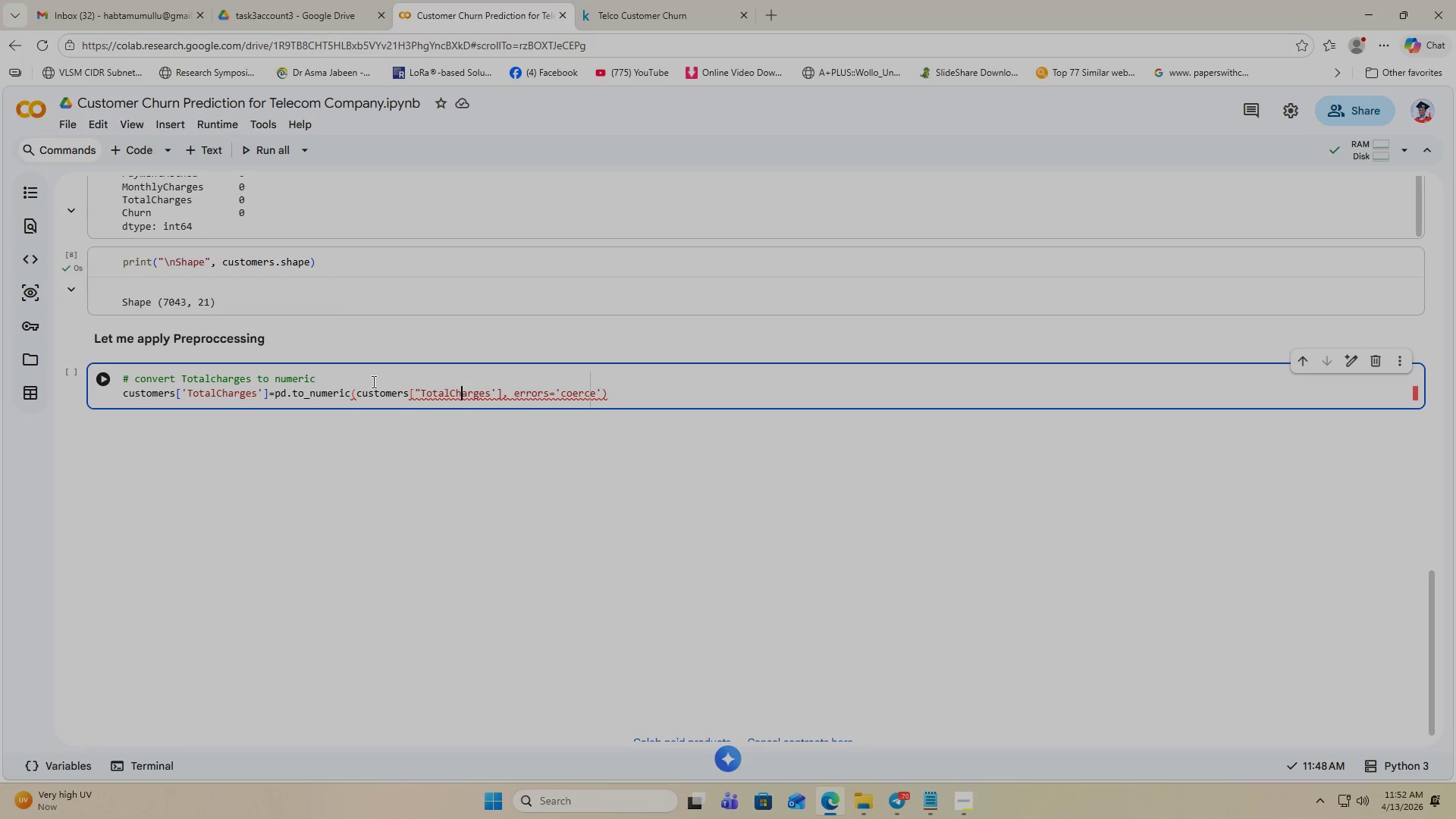 
key(ArrowLeft)
 